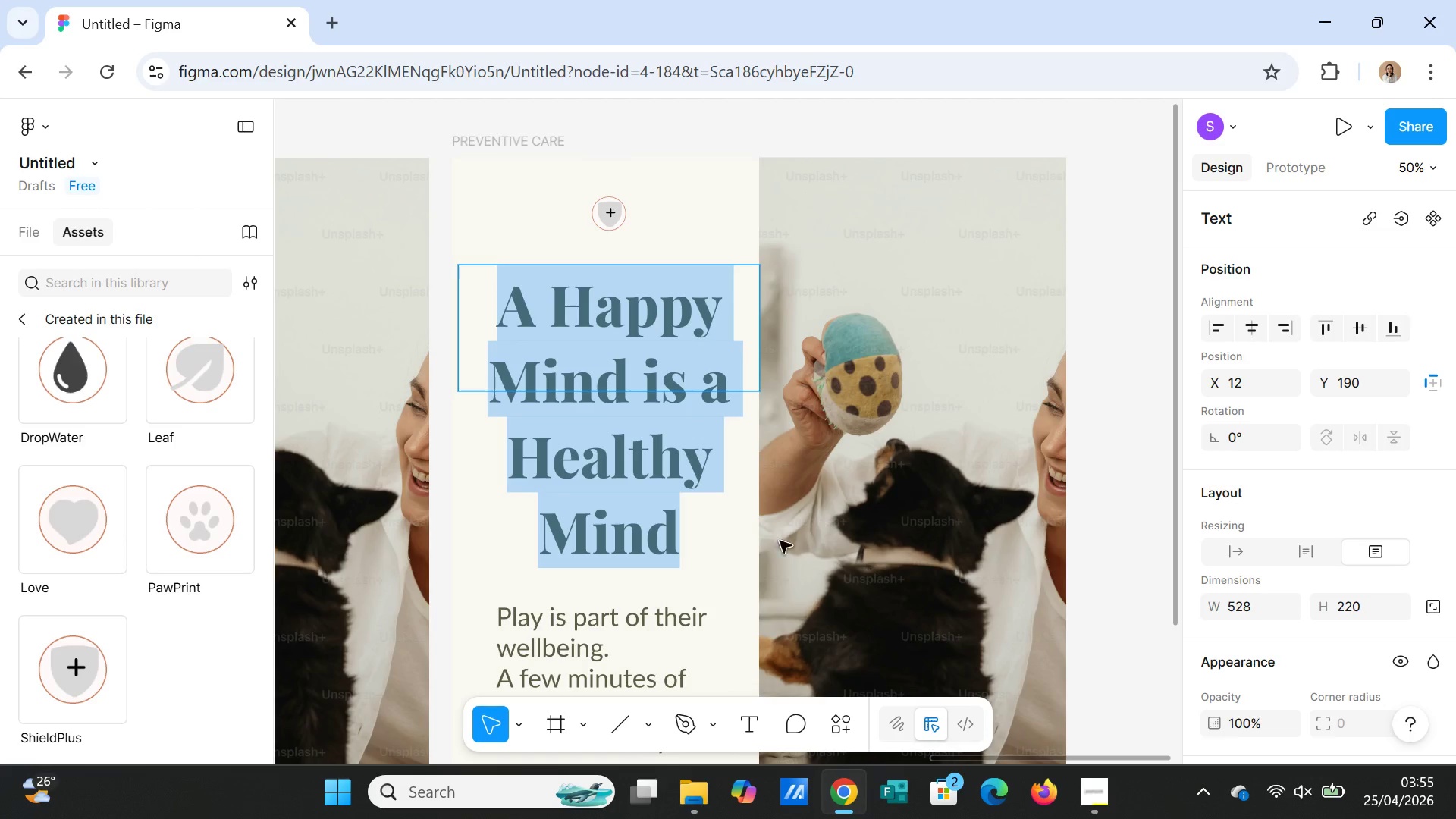 
double_click([687, 322])
 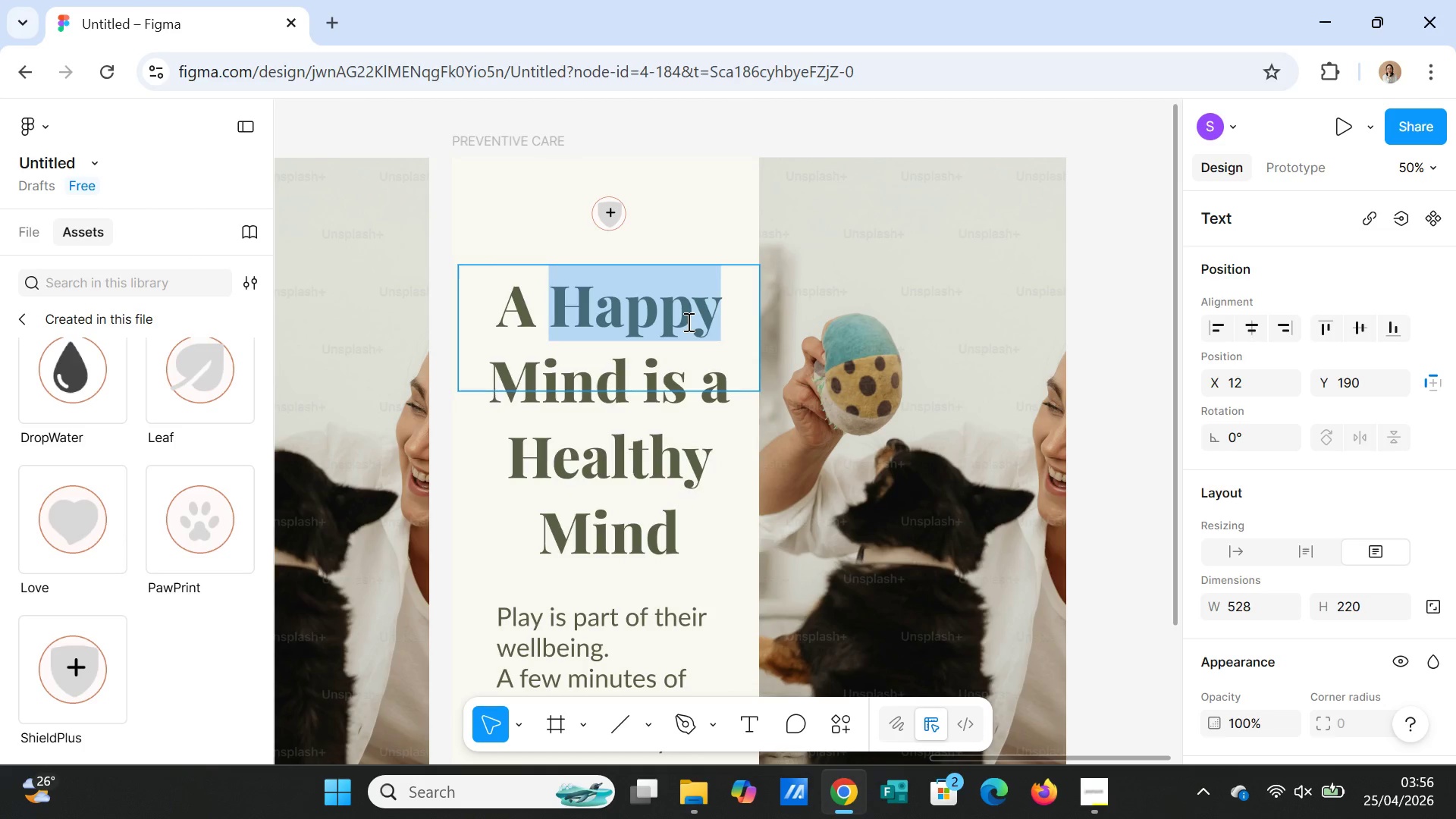 
triple_click([687, 322])
 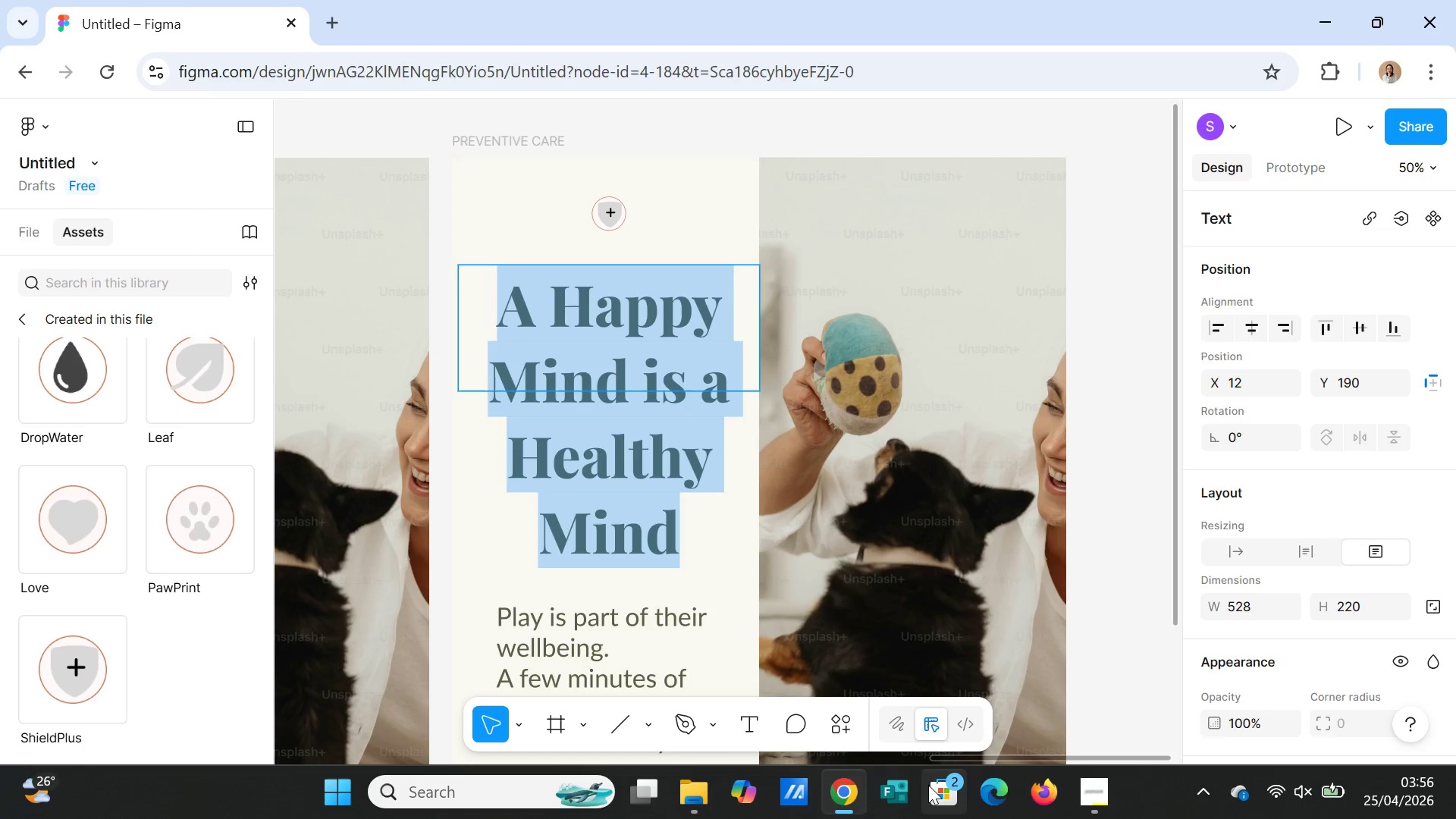 
left_click_drag(start_coordinate=[952, 758], to_coordinate=[809, 743])
 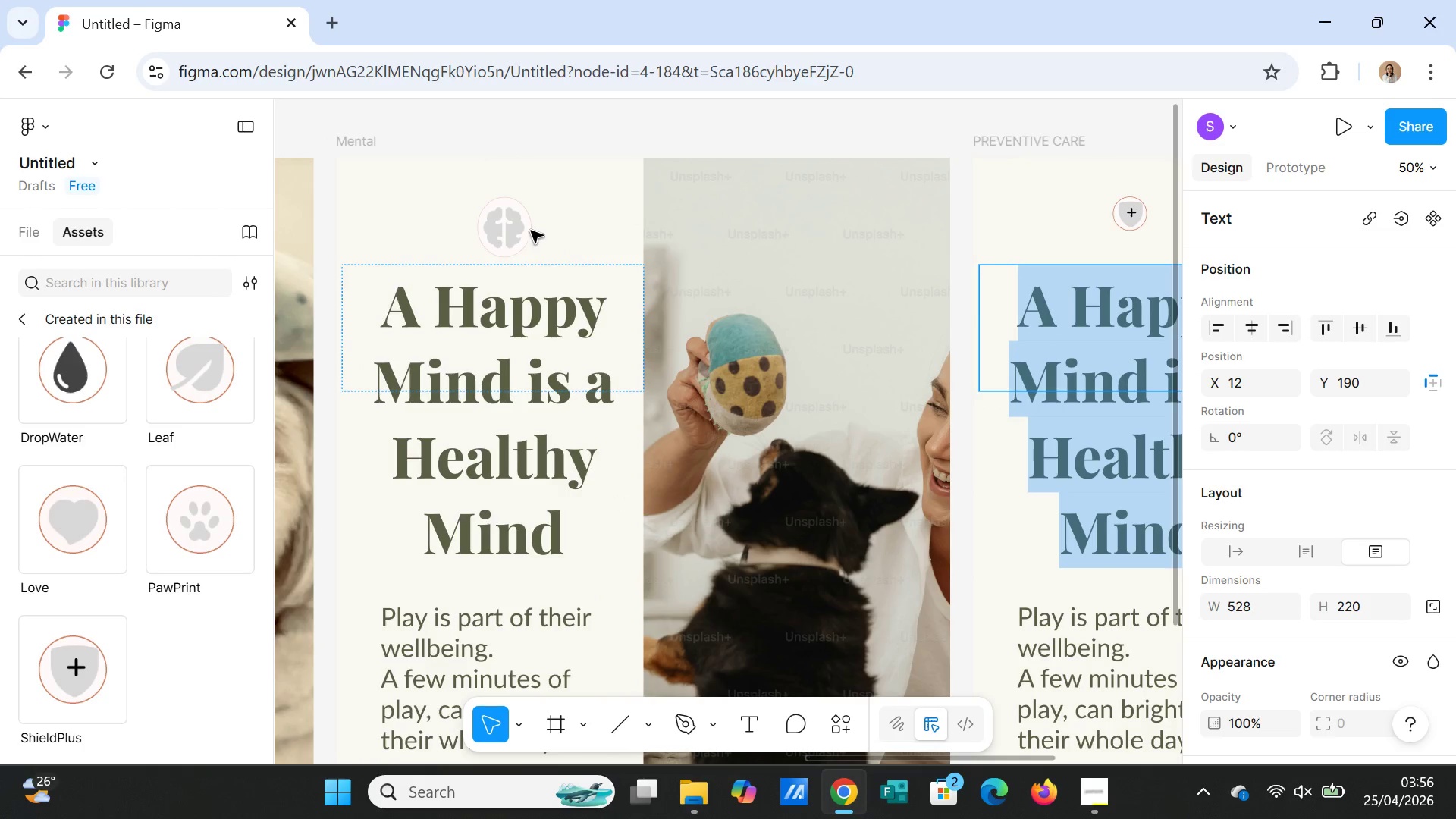 
left_click([518, 231])
 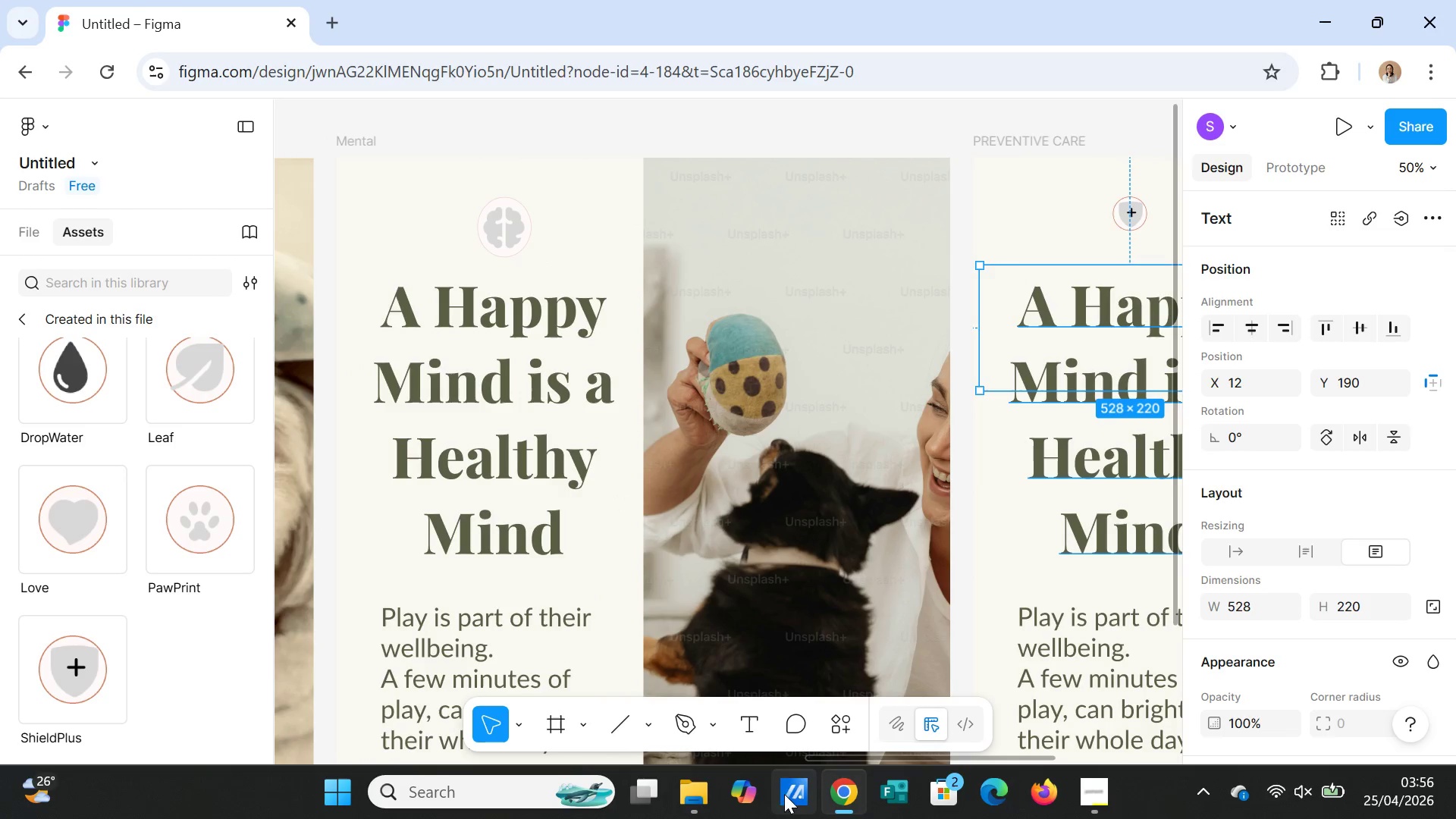 
left_click_drag(start_coordinate=[893, 759], to_coordinate=[1175, 729])
 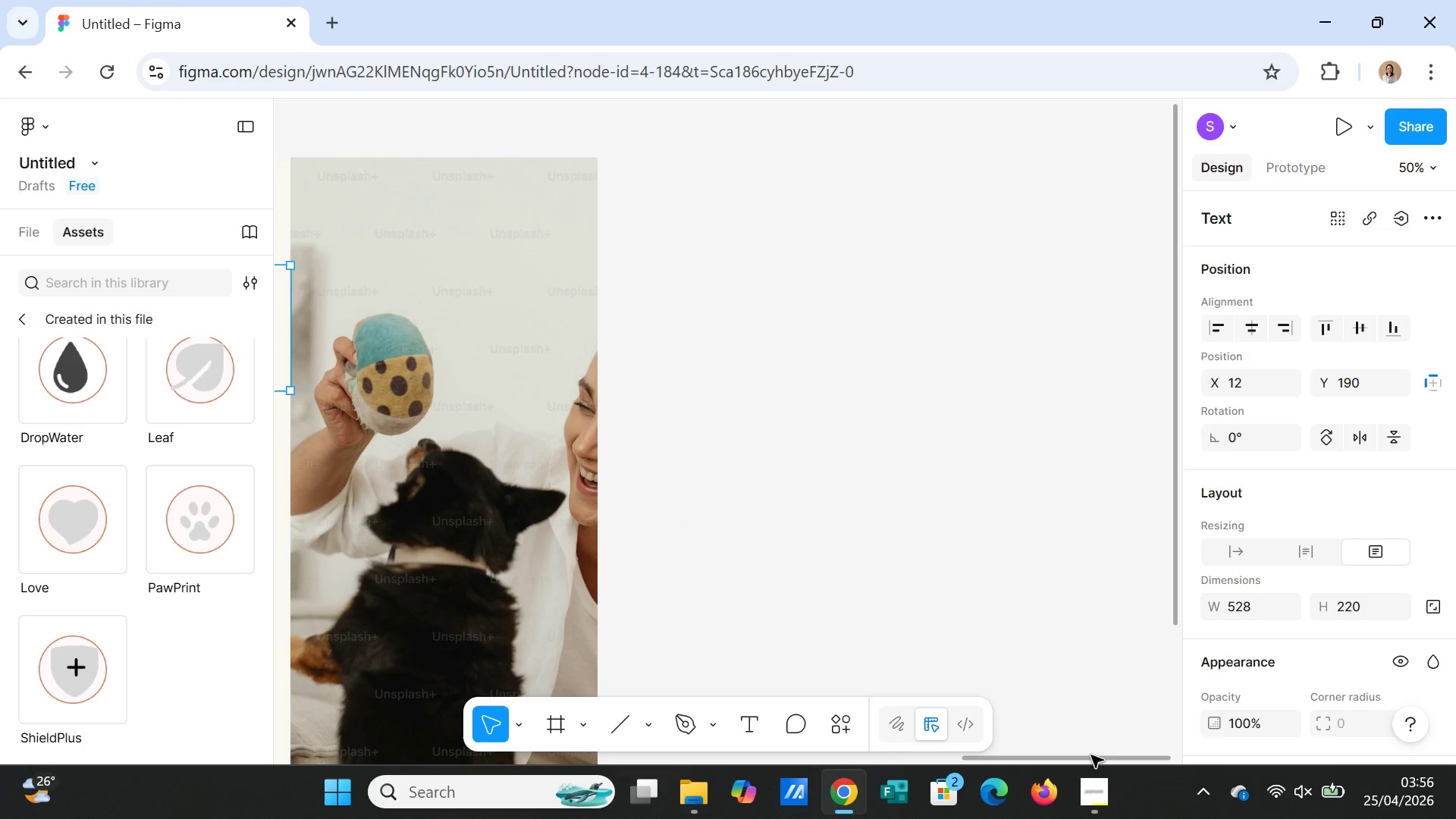 
left_click_drag(start_coordinate=[1090, 762], to_coordinate=[907, 746])
 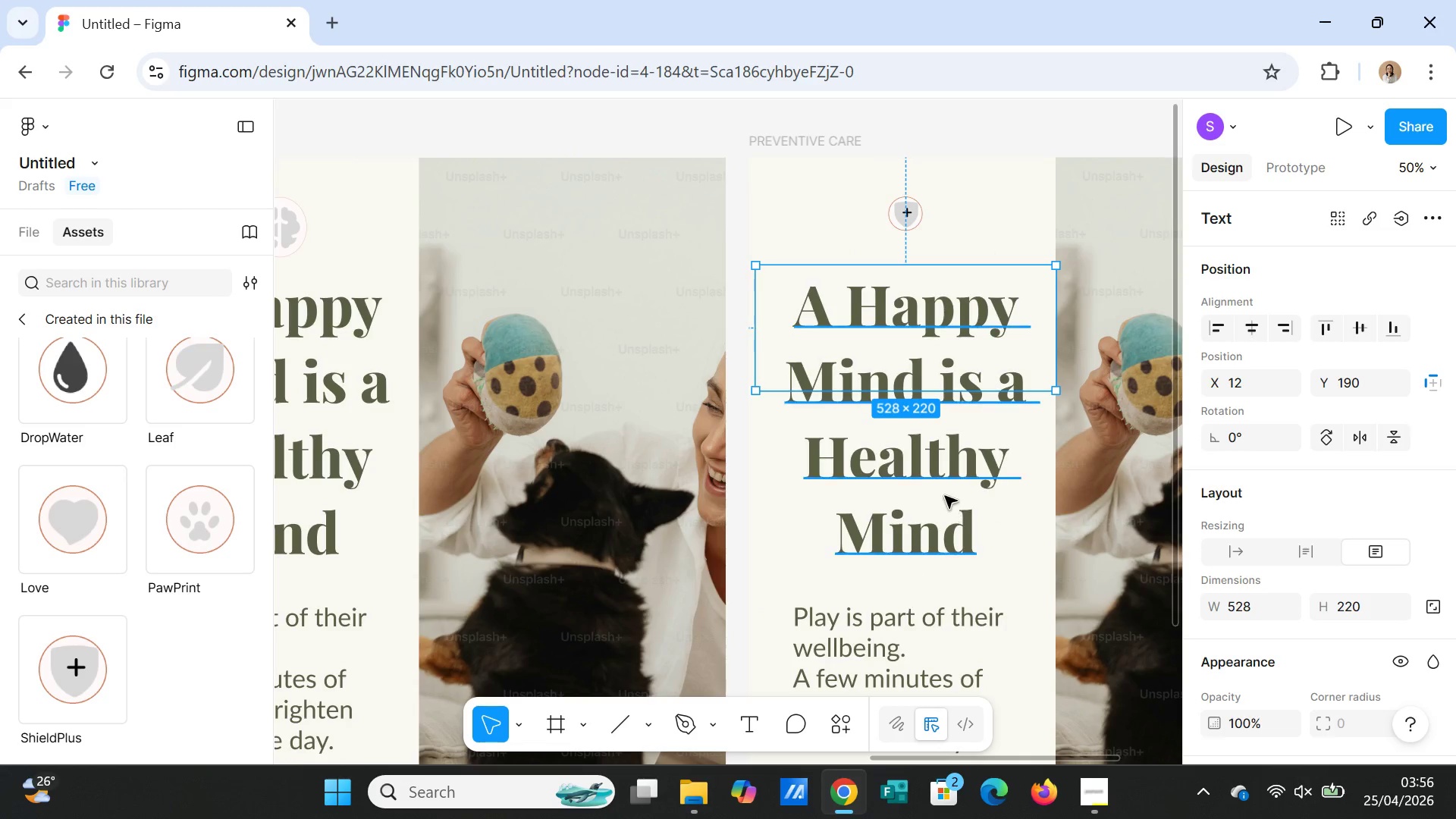 
double_click([987, 329])
 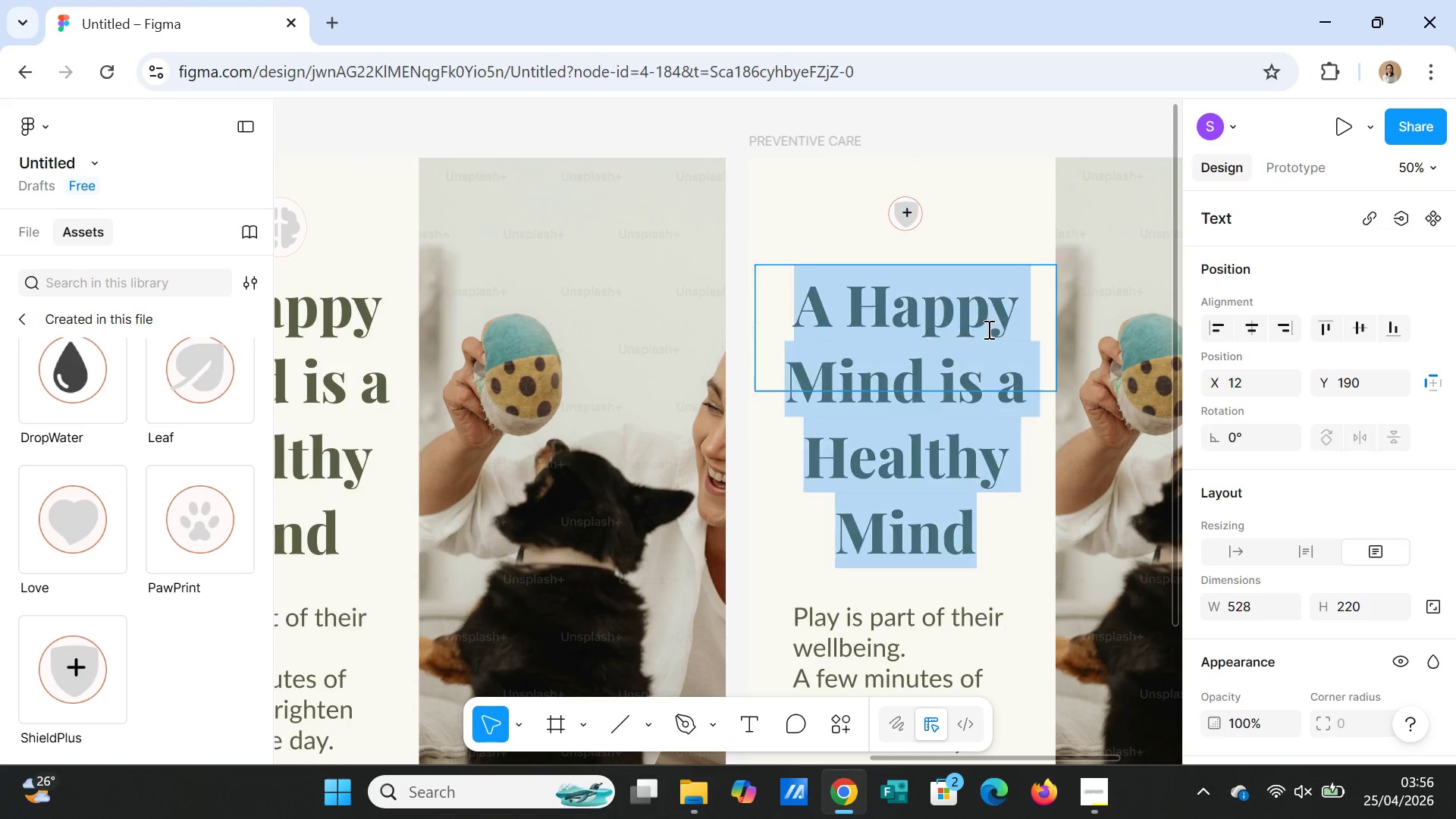 
triple_click([987, 329])
 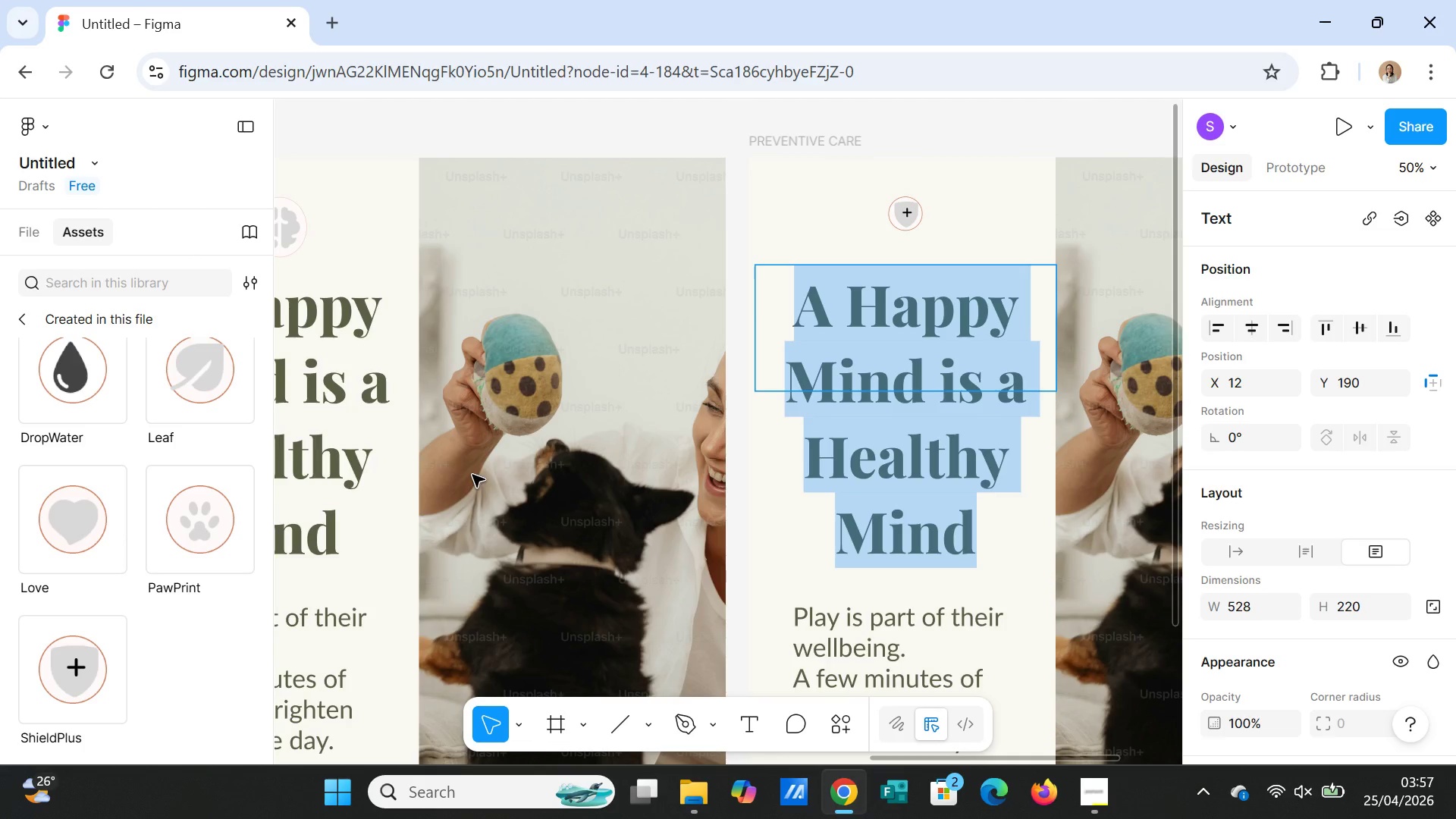 
wait(56.81)
 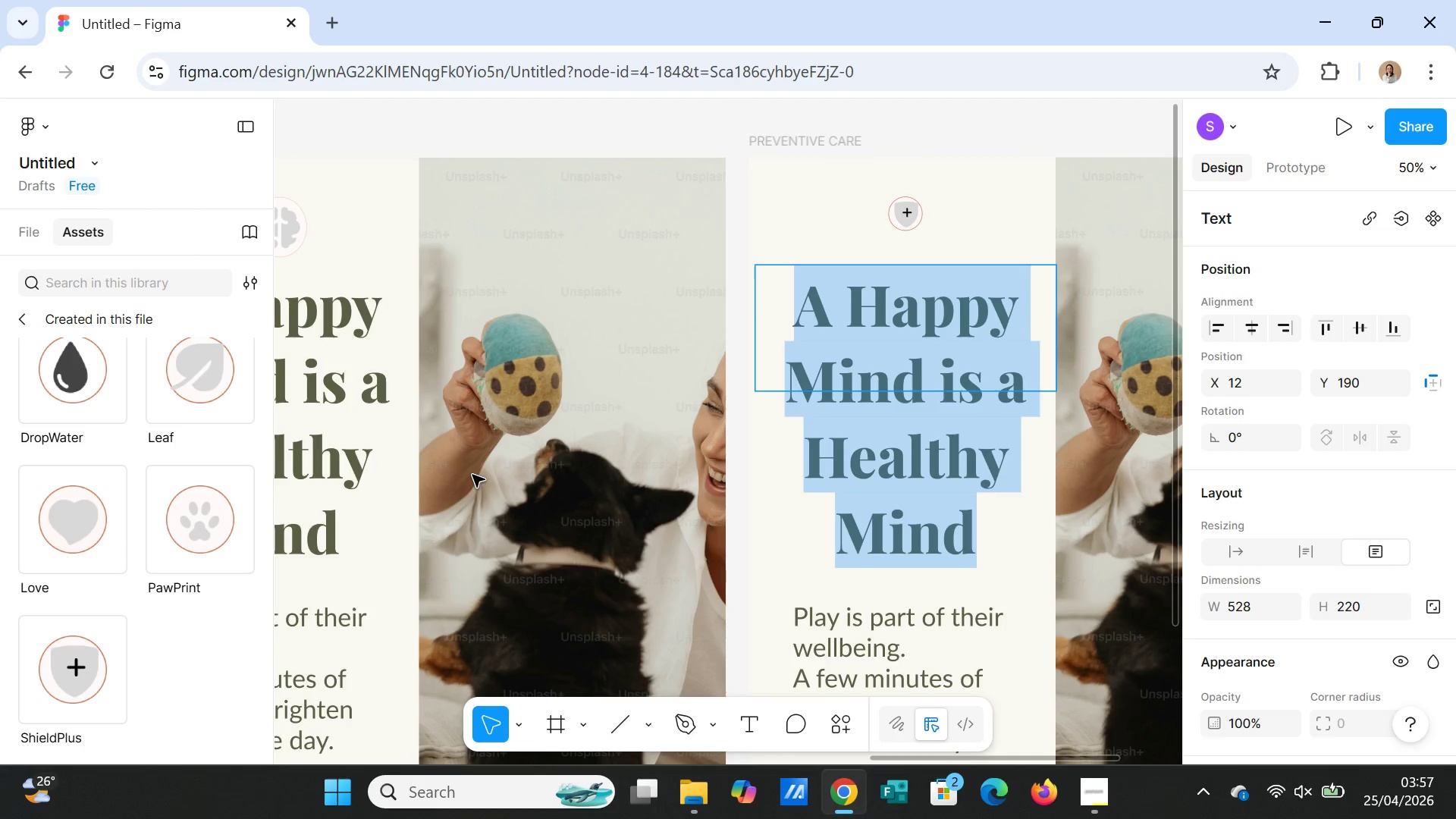 
type(Stop it)
 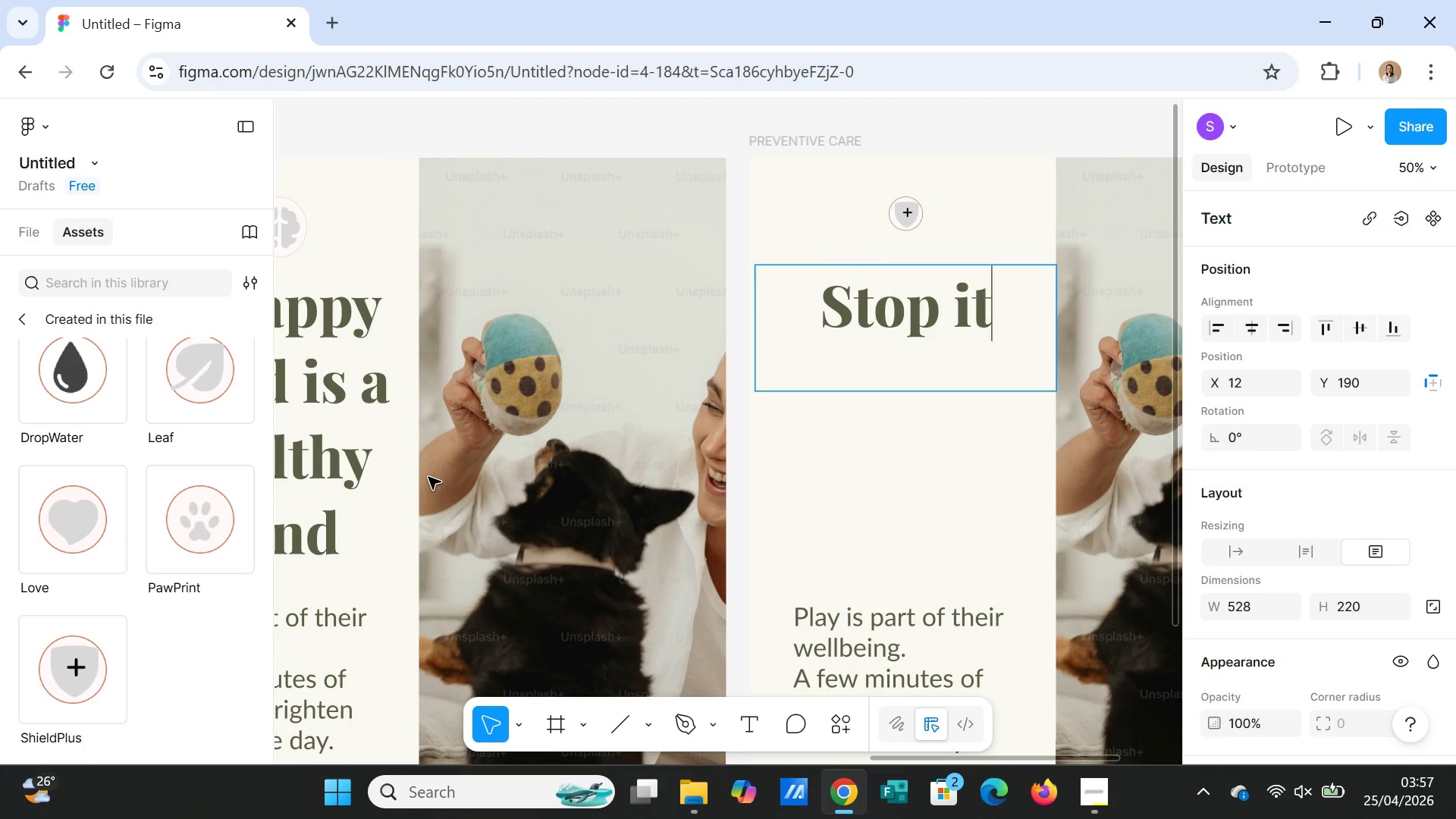 
wait(8.3)
 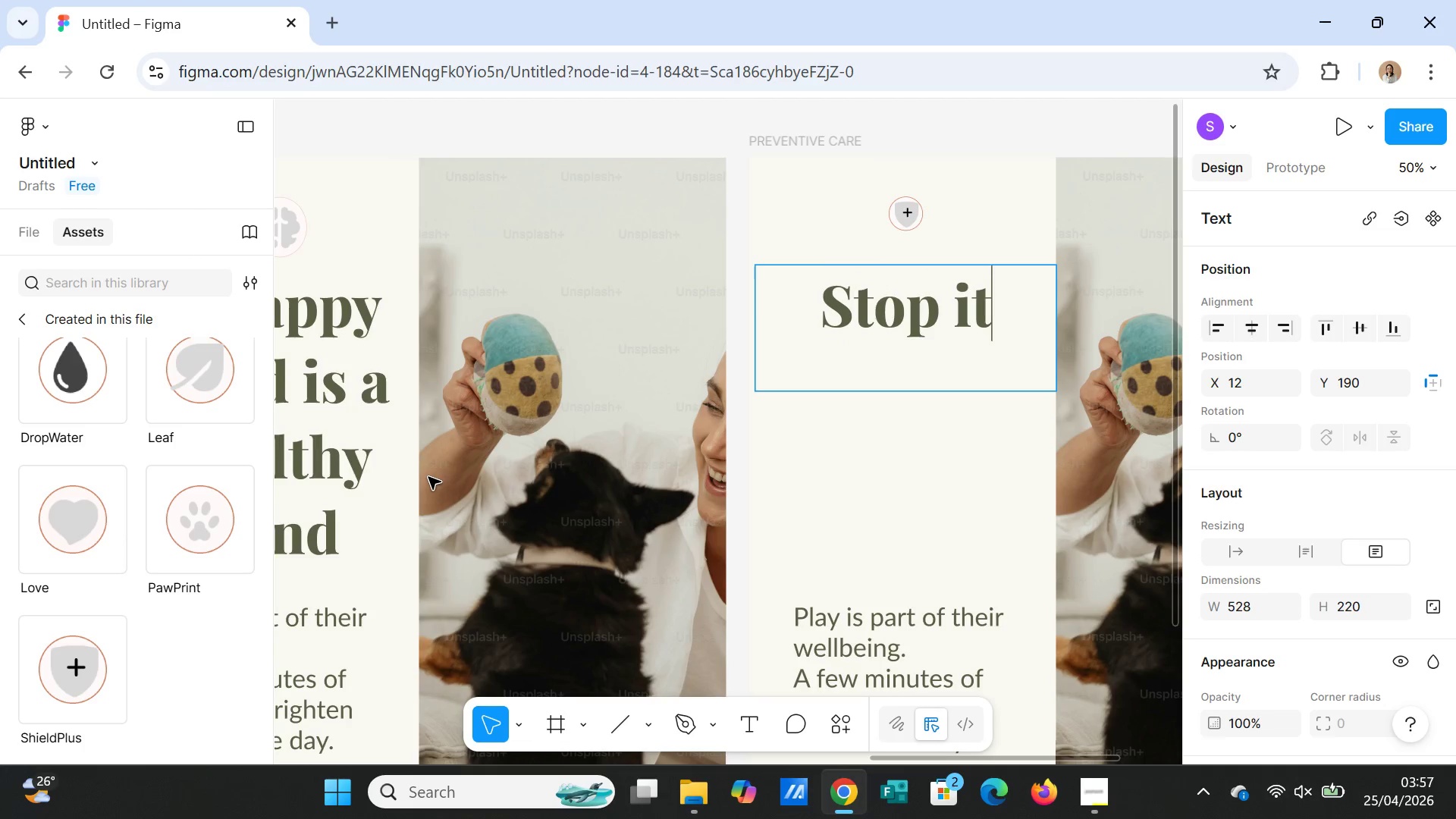 
hold_key(key=Backspace, duration=0.91)
 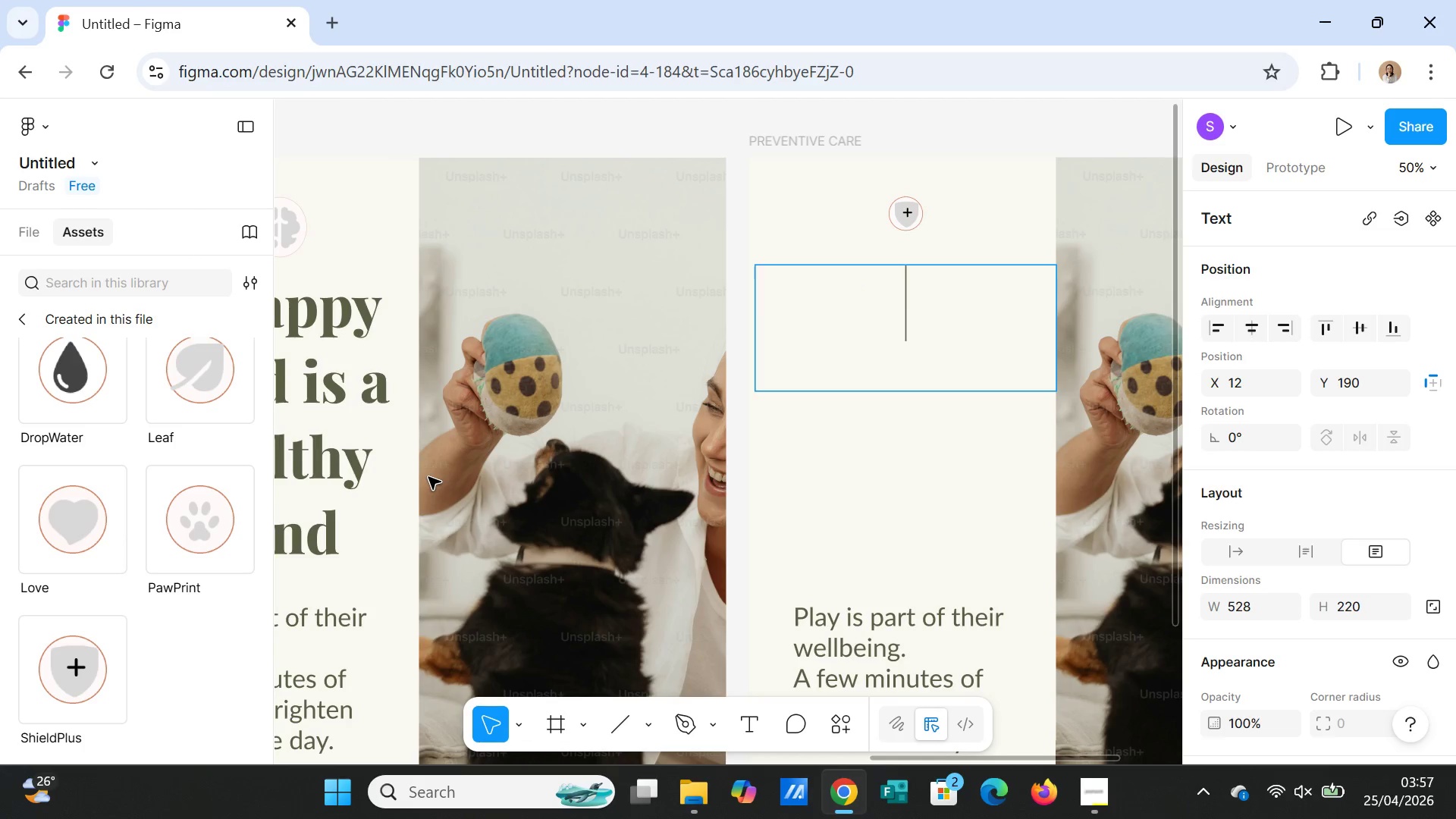 
key(Backspace)
key(Backspace)
type(Bette)
key(Backspace)
key(Backspace)
key(Backspace)
key(Backspace)
key(Backspace)
type(n)
key(Backspace)
type(b)
 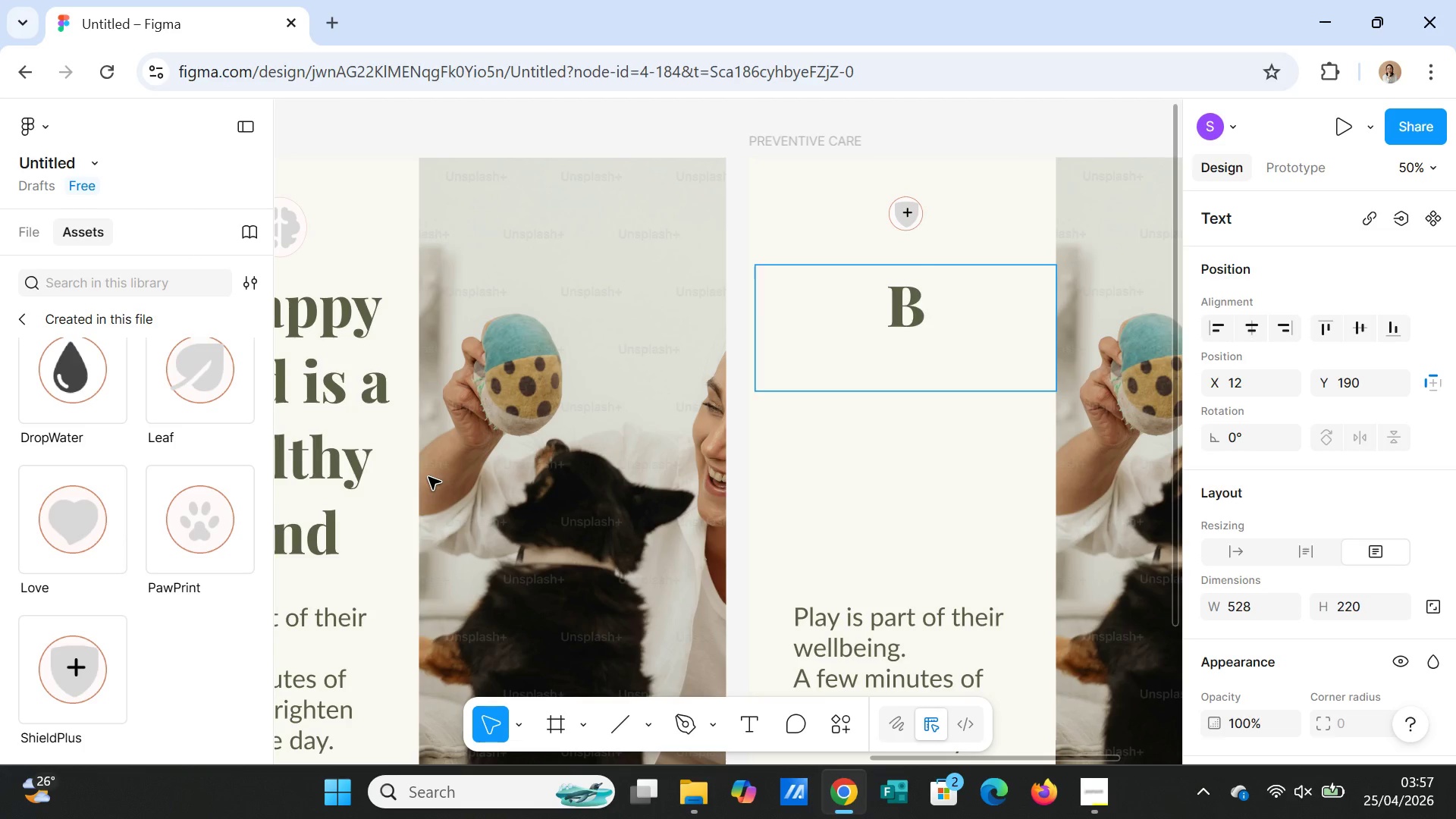 
key(CapsLock)
 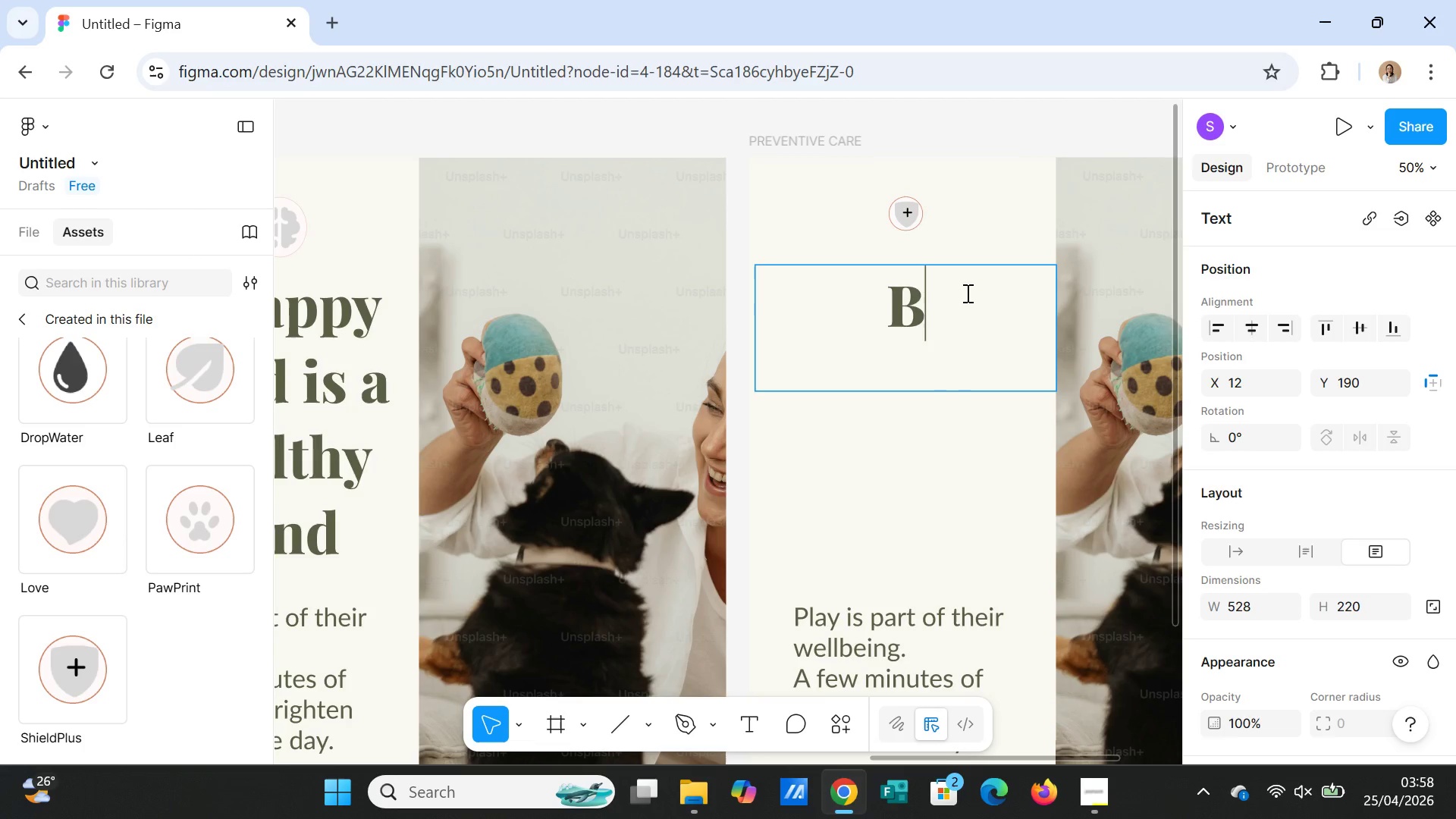 
wait(40.42)
 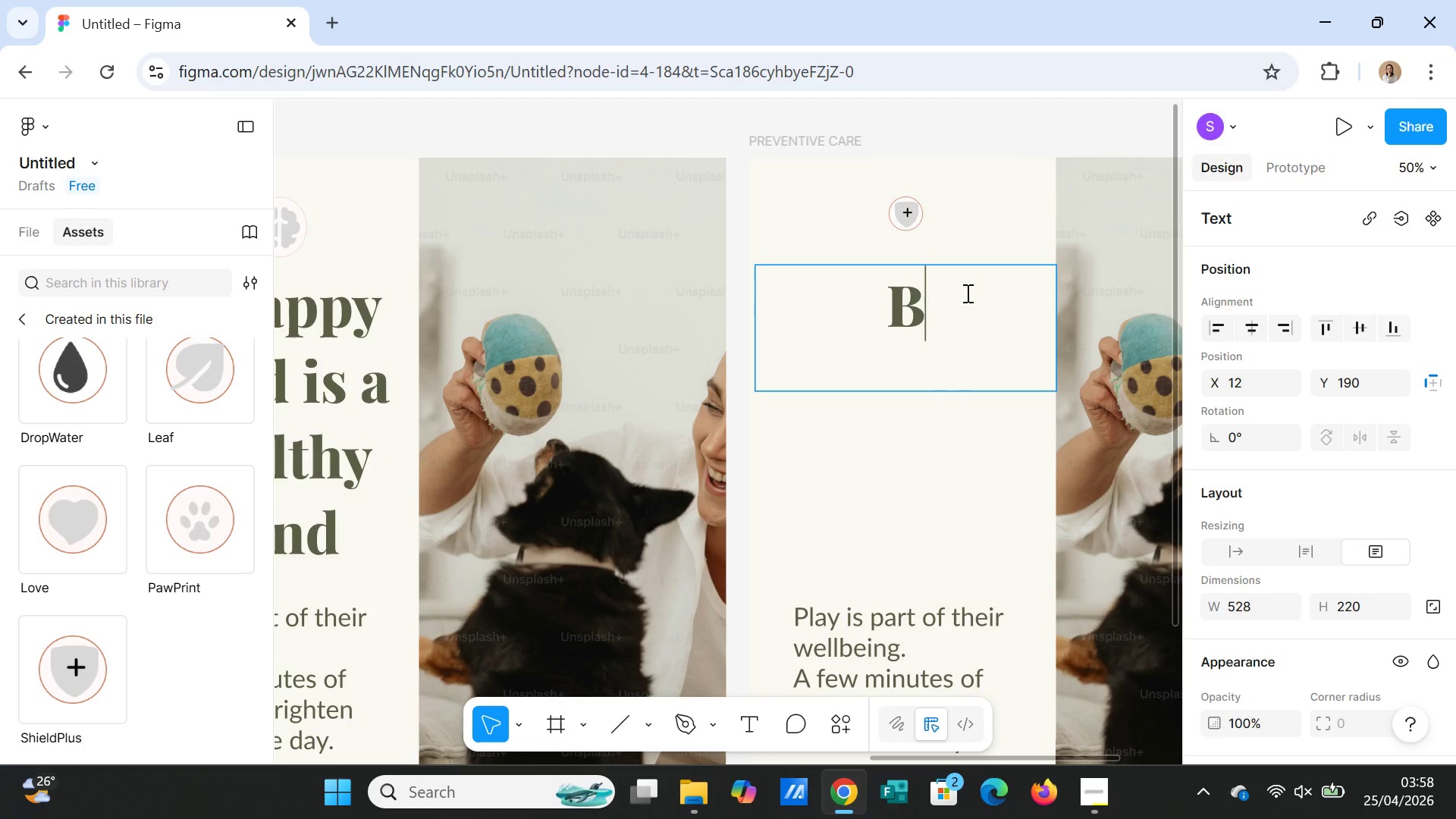 
mouse_move([1062, 821])
 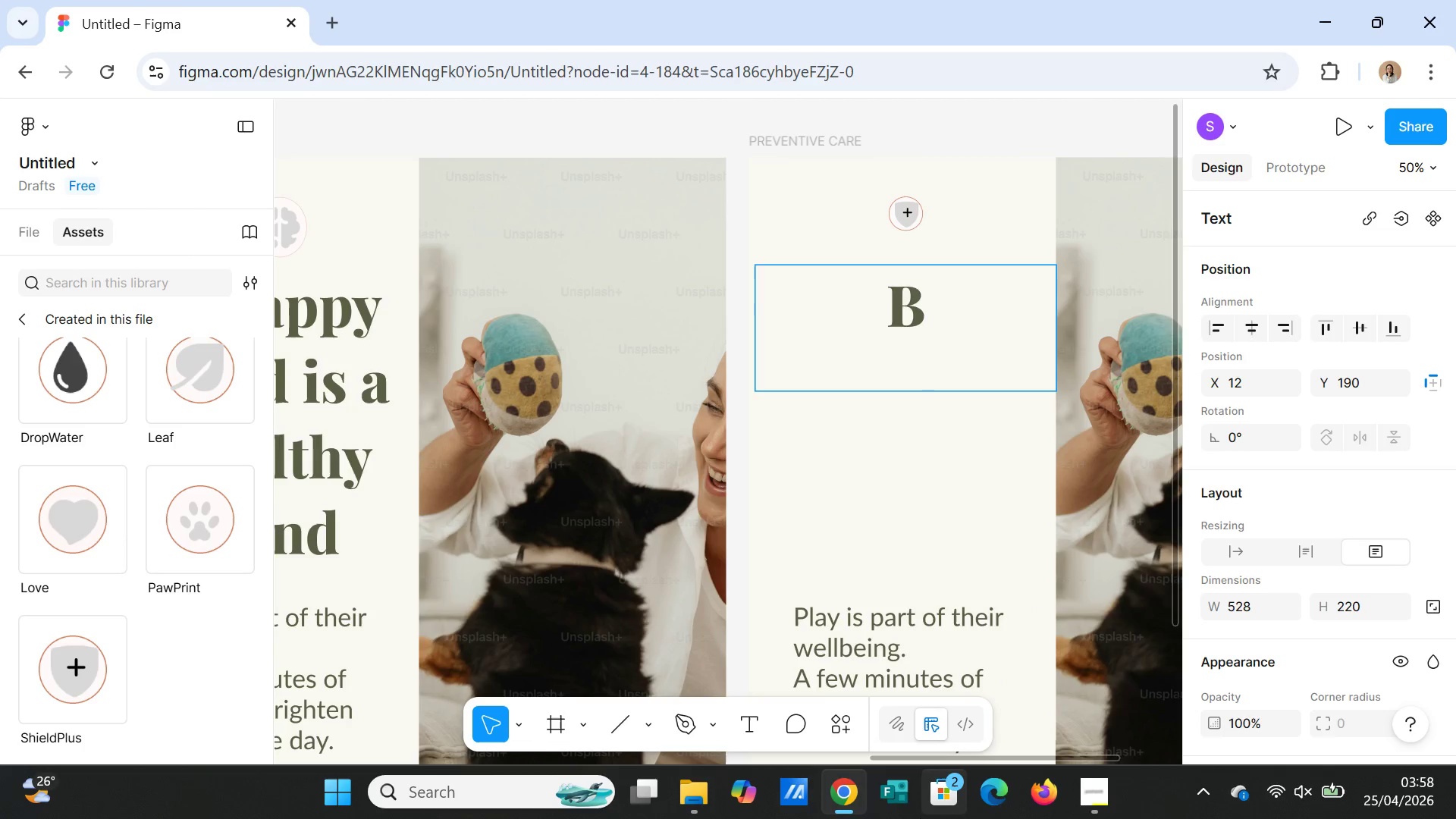 
mouse_move([893, 811])
 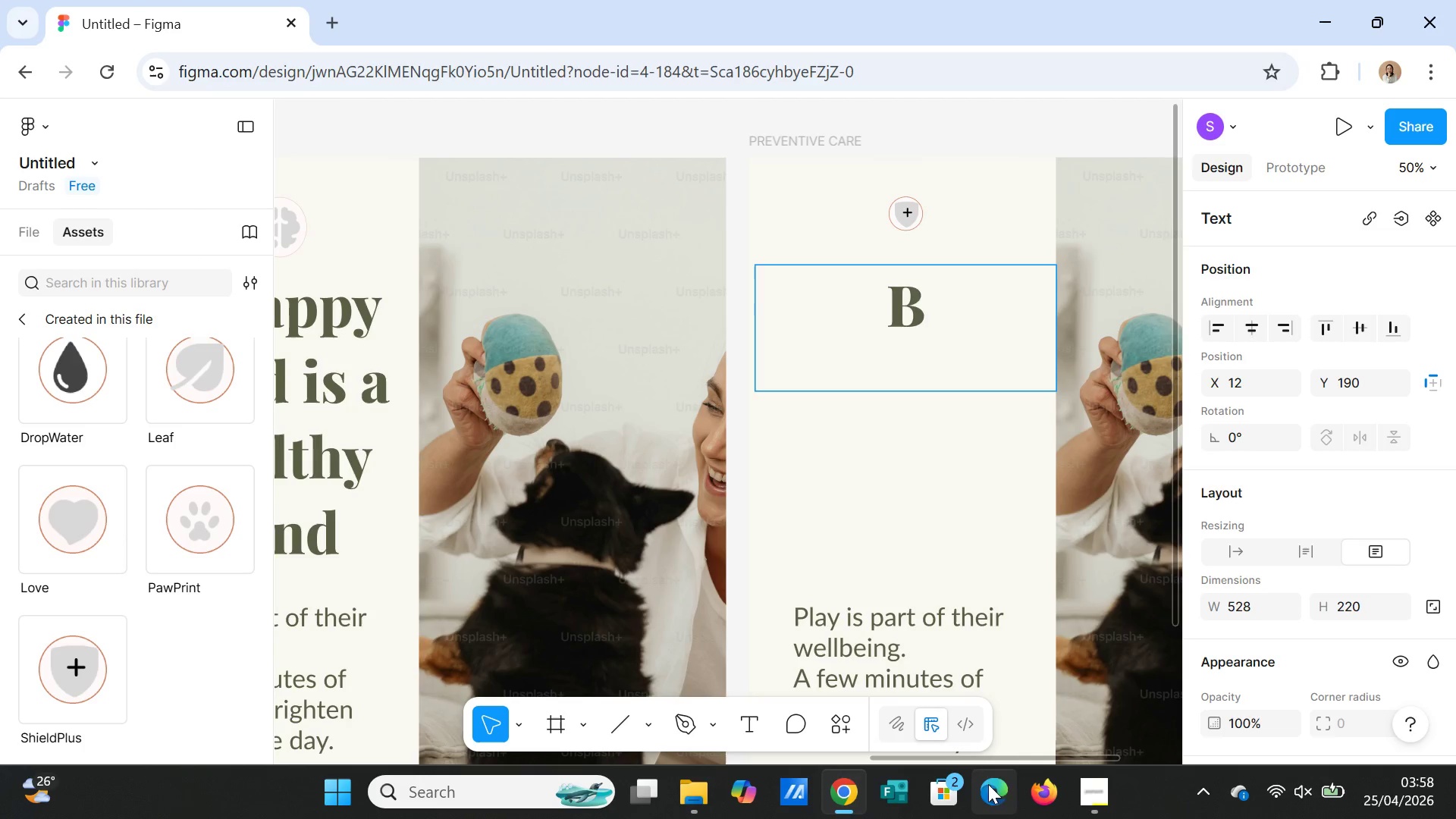 
key(Backspace)
type(a LII)
key(Backspace)
type(TTLE )
 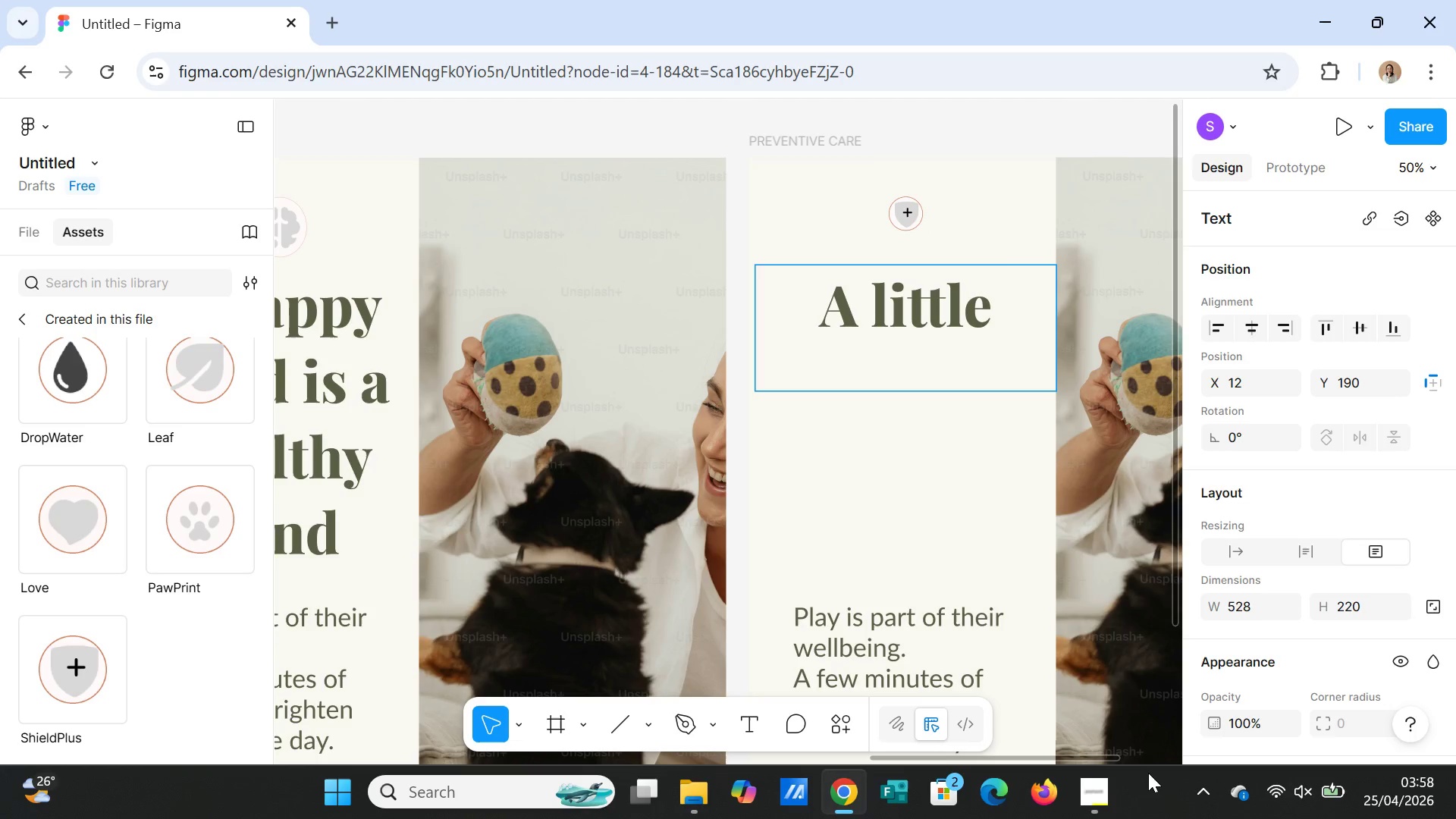 
type(prevention )
key(Backspace)
key(Backspace)
key(Backspace)
key(Backspace)
key(Backspace)
key(Backspace)
key(Backspace)
key(Backspace)
key(Backspace)
key(Backspace)
key(Backspace)
type(Prevention )
 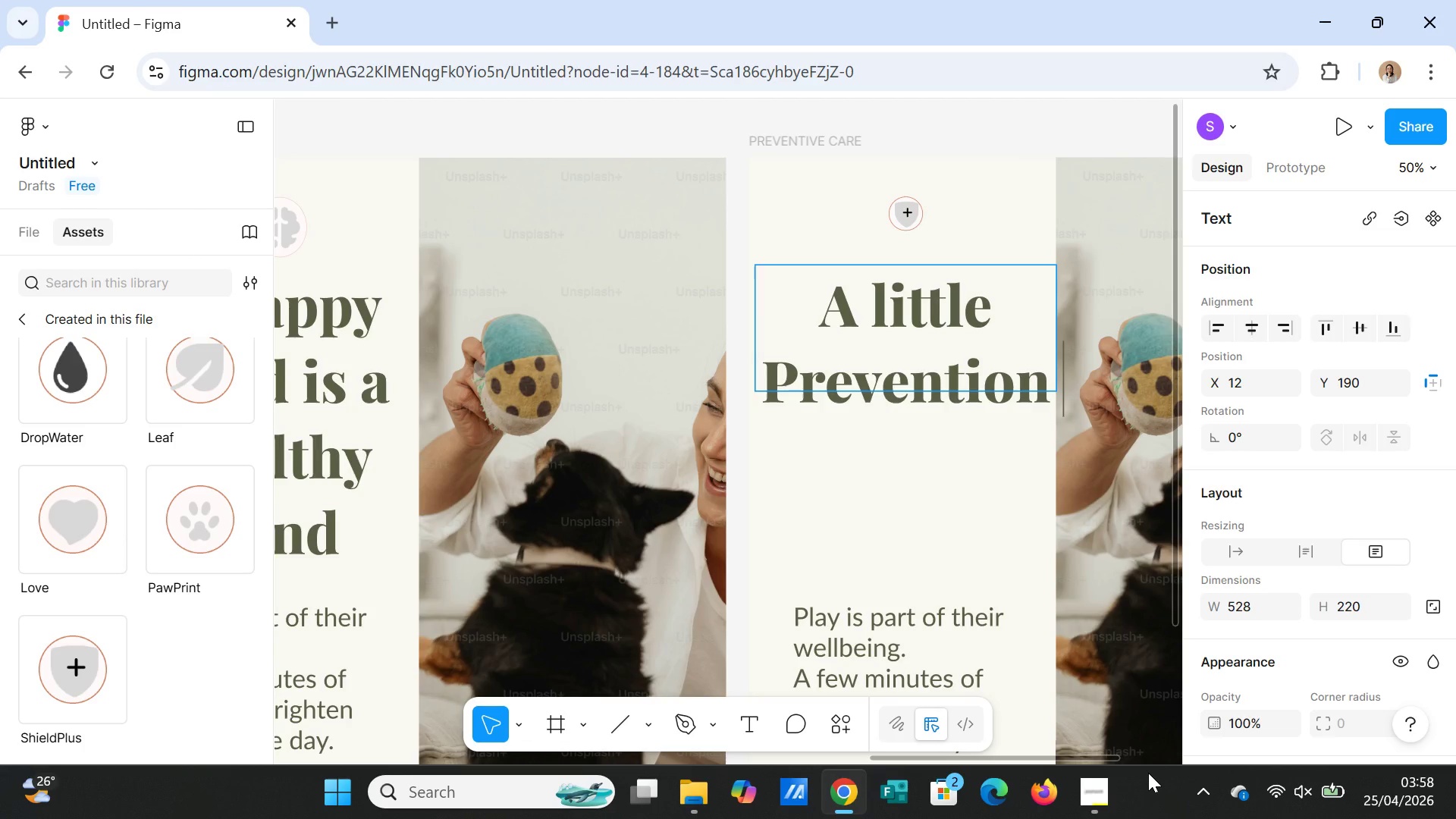 
key(Backspace)
key(Backspace)
key(Backspace)
key(Backspace)
key(Backspace)
key(Backspace)
key(Backspace)
key(Backspace)
key(Backspace)
key(Backspace)
key(Backspace)
type(prevention, safe )
 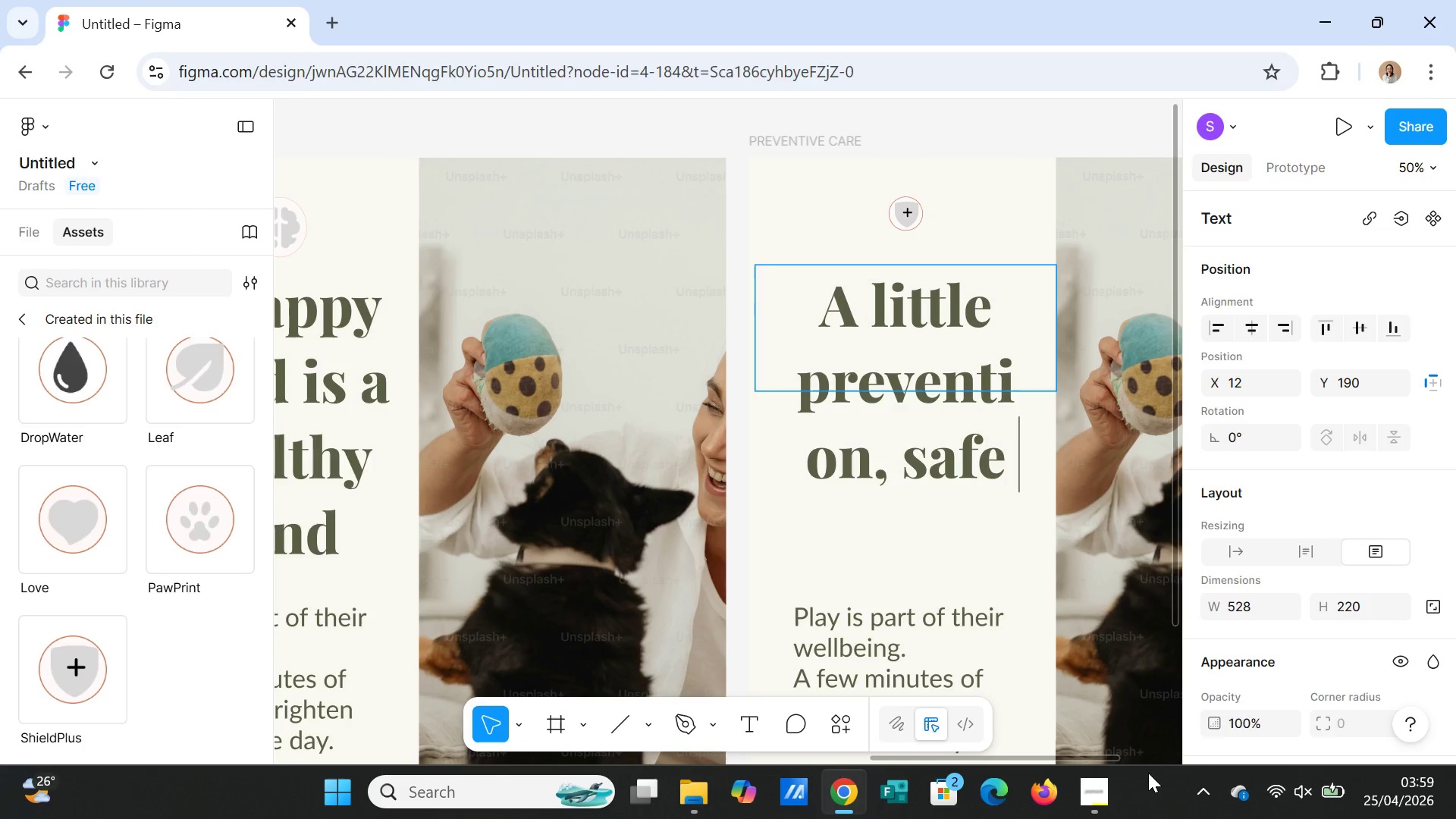 
wait(5.44)
 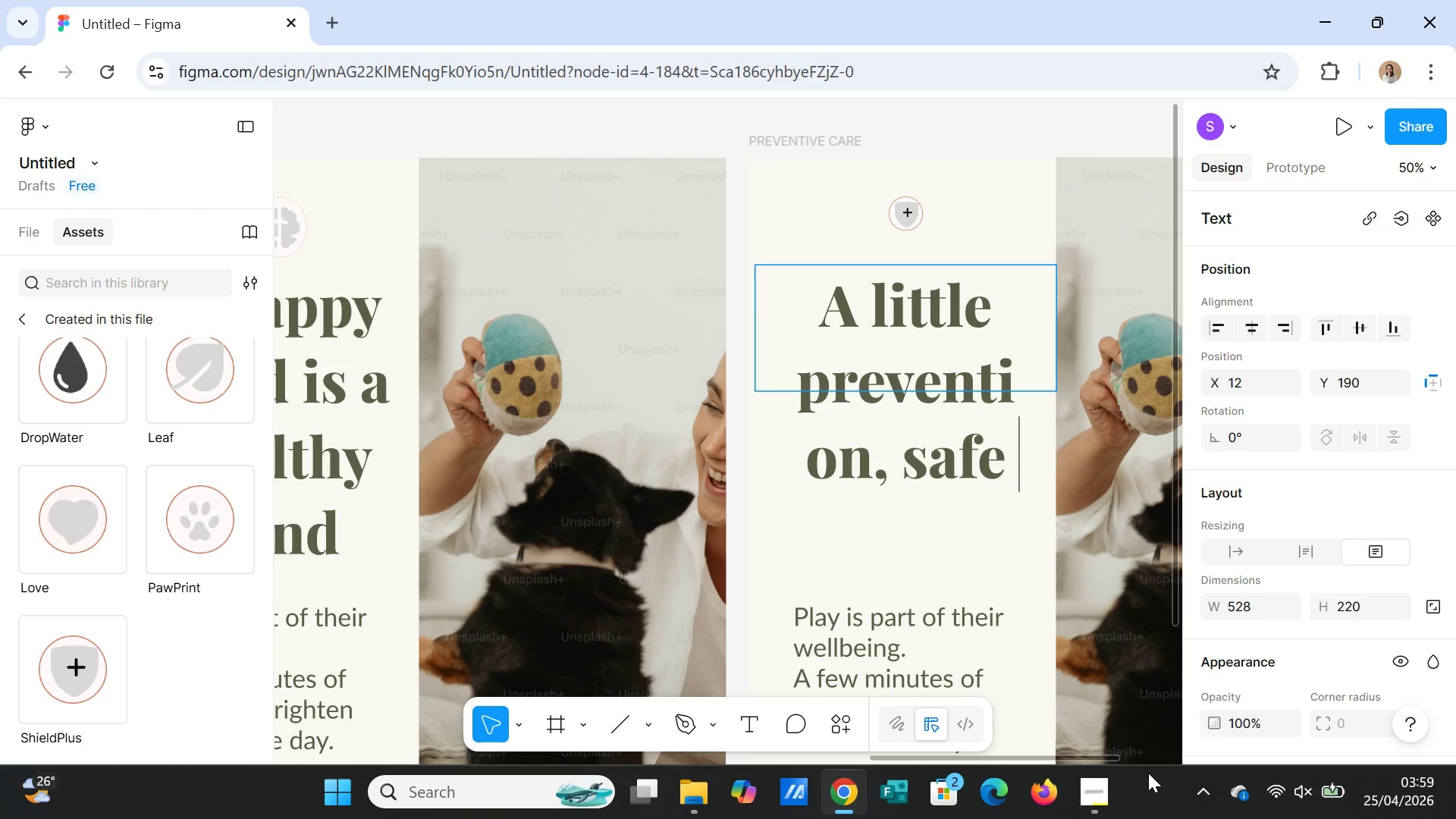 
key(Backspace)
key(Backspace)
key(Backspace)
type(ves a lot )
 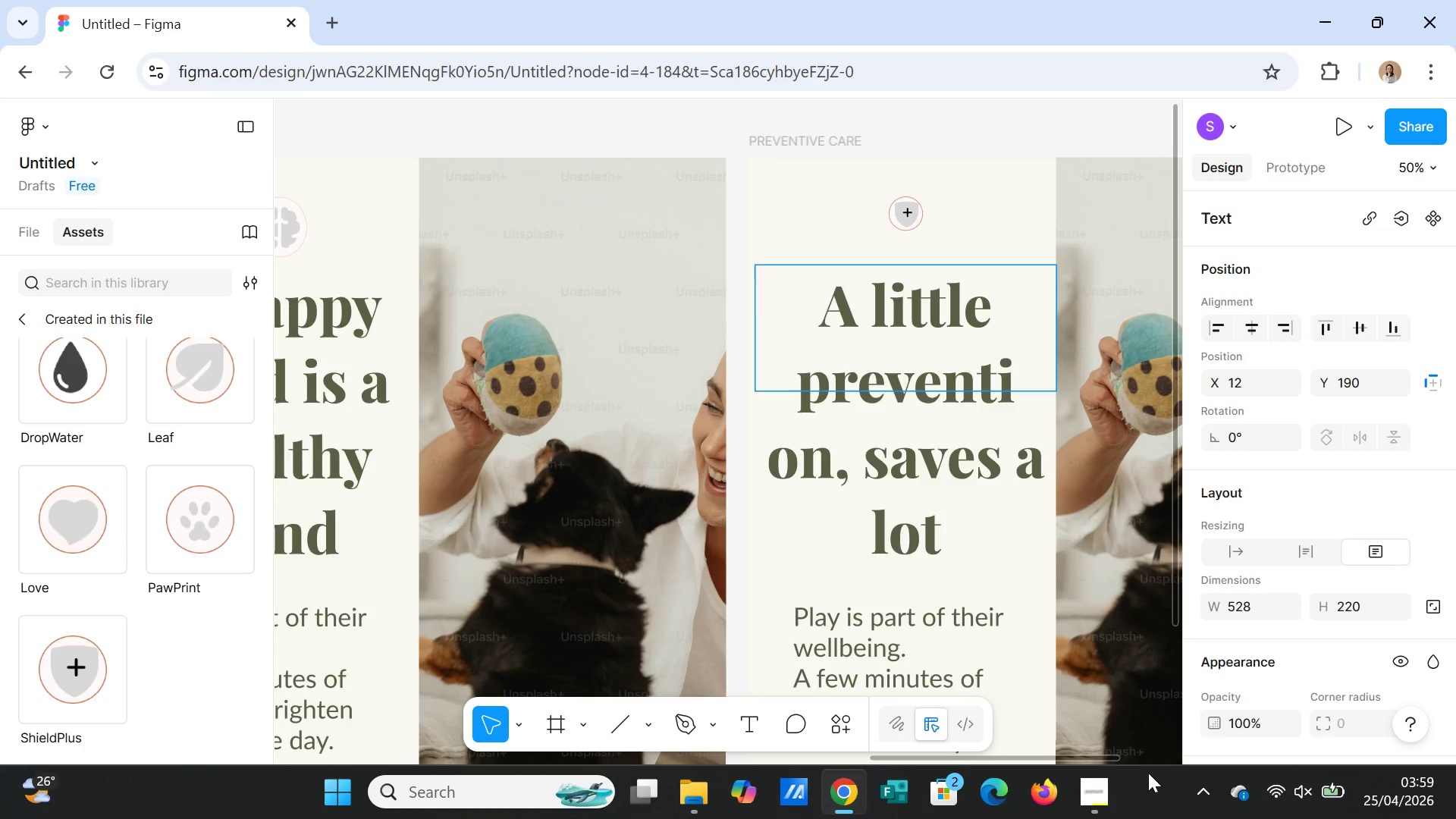 
type(of )
 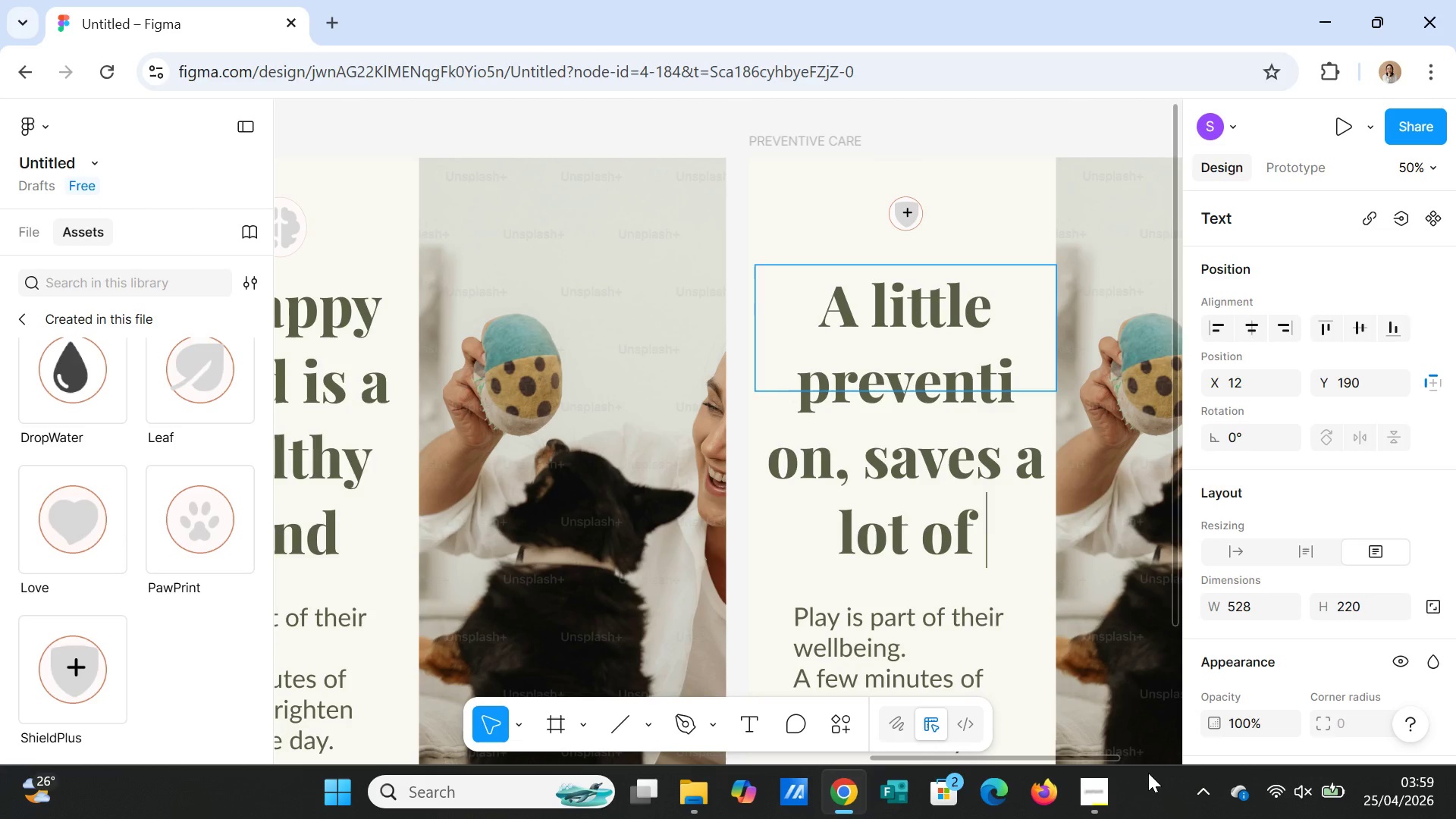 
wait(5.47)
 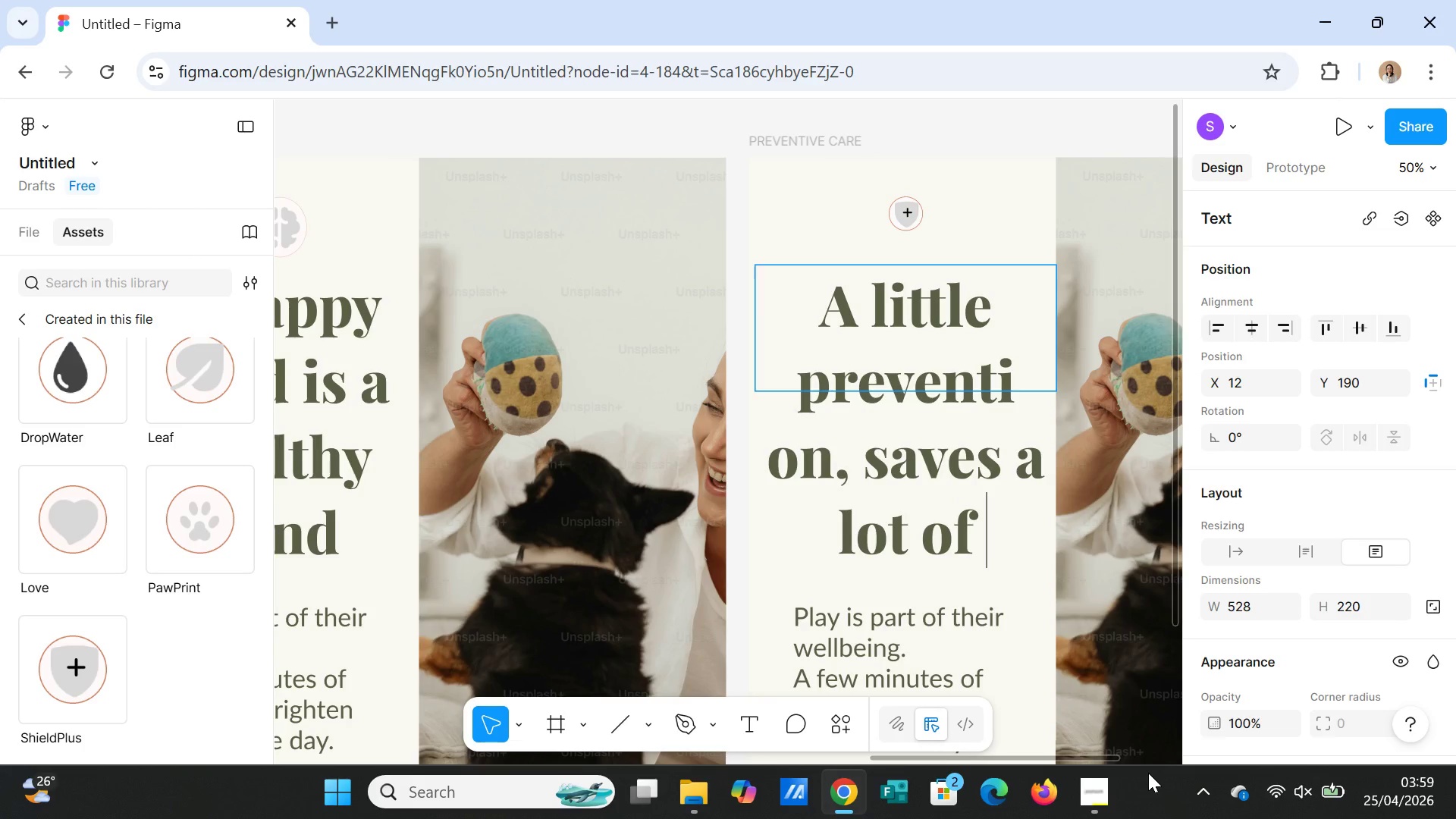 
type(heartache)
 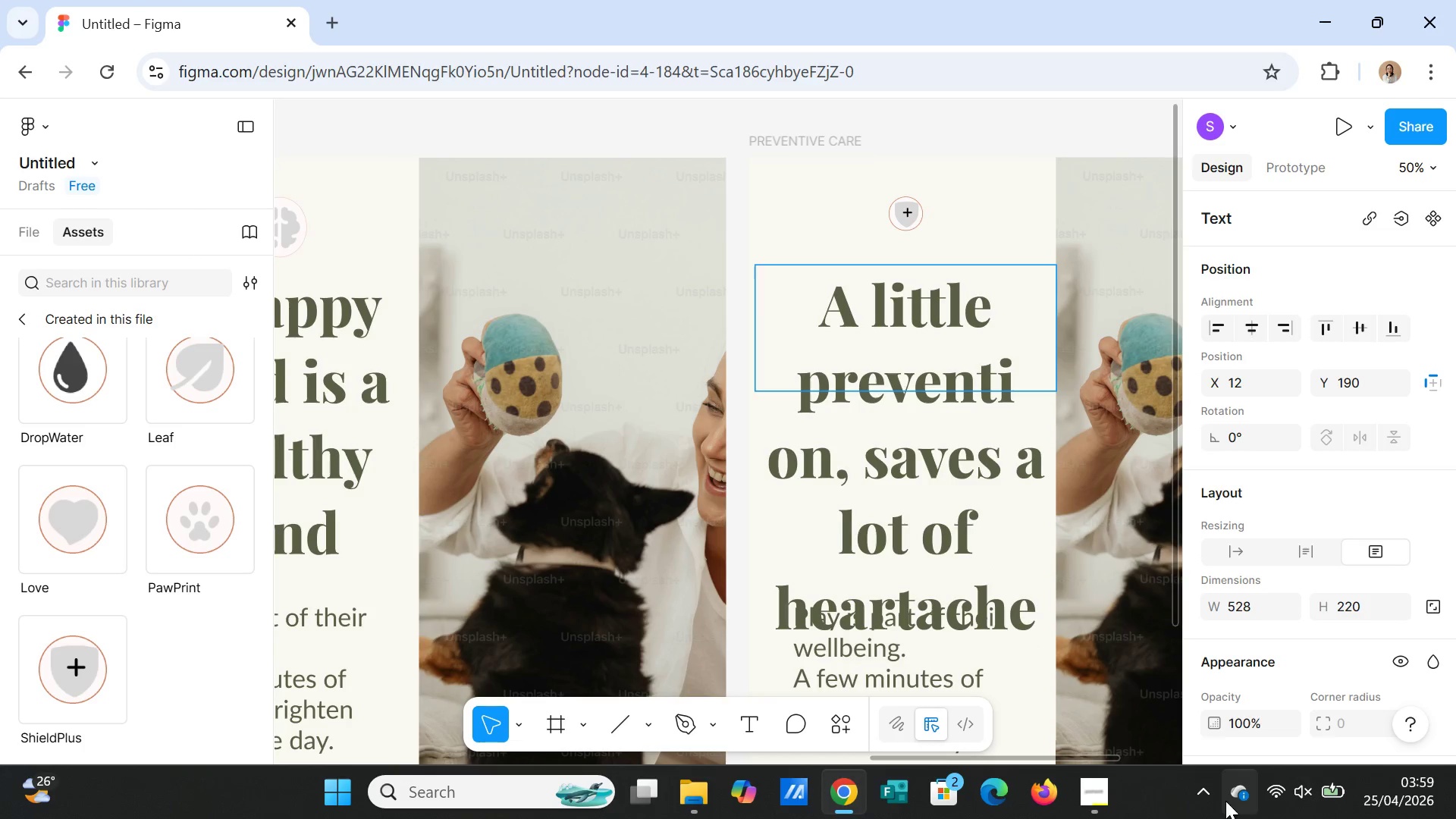 
mouse_move([1096, 790])
 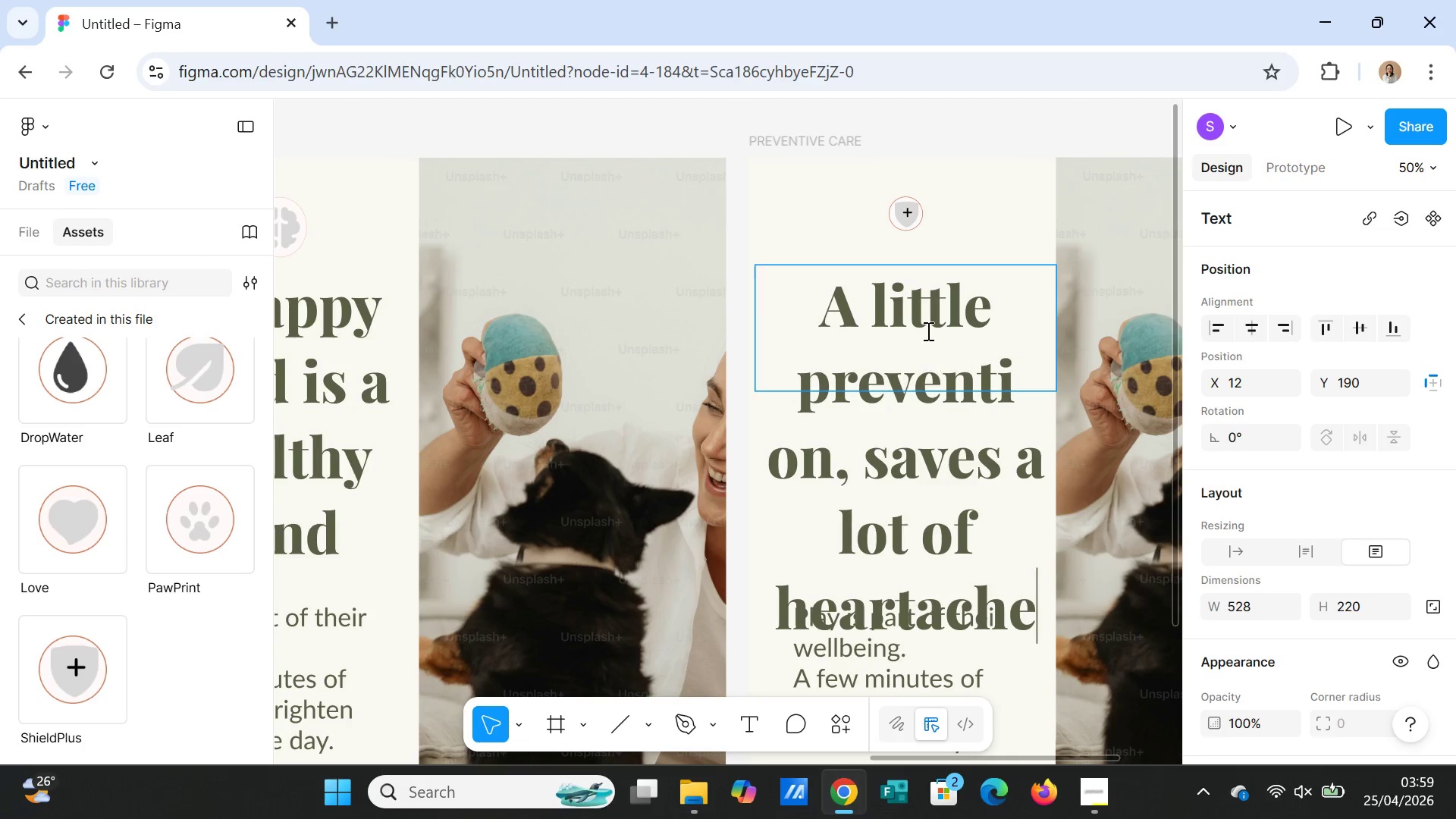 
wait(8.03)
 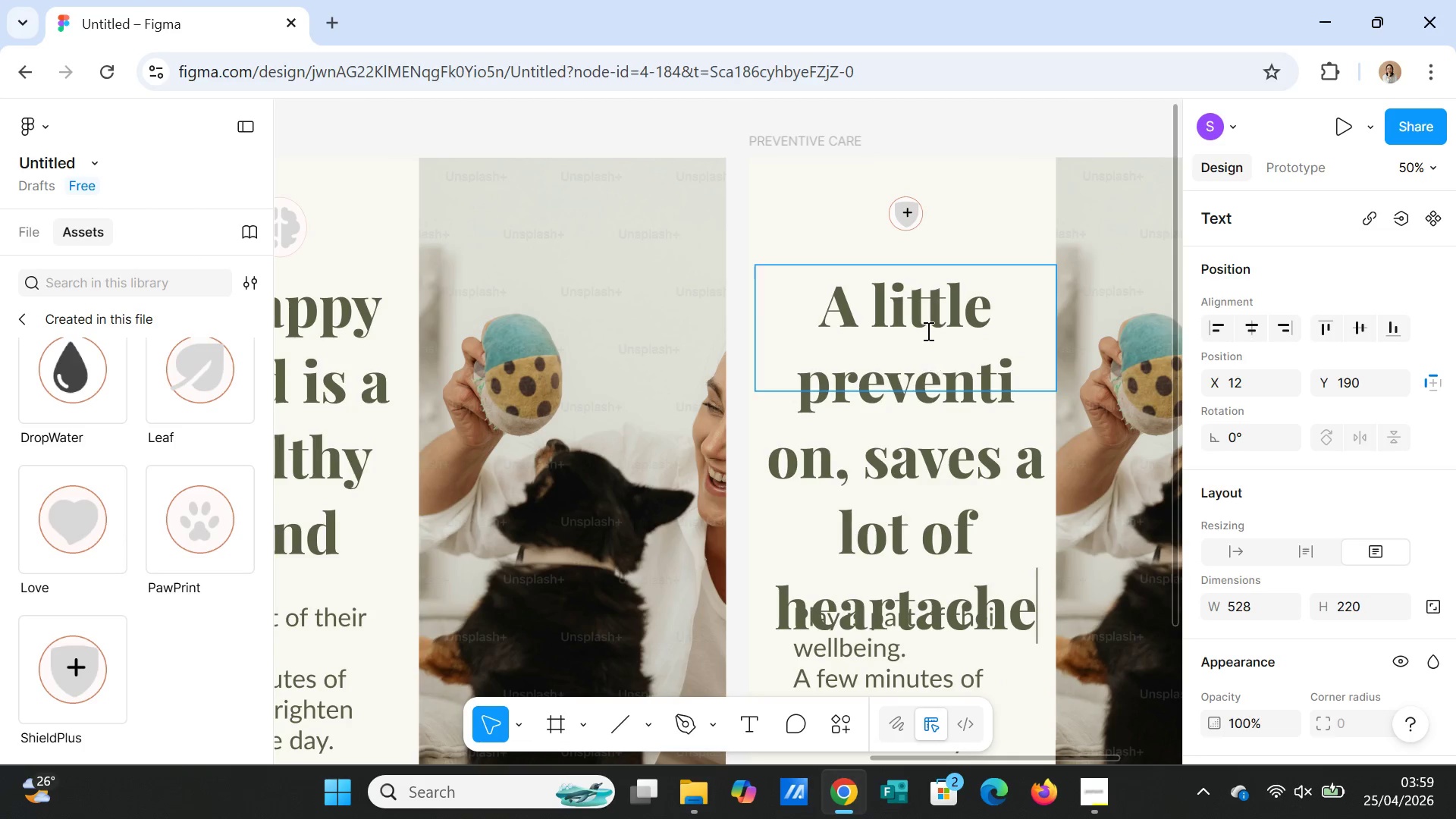 
left_click([1340, 469])
 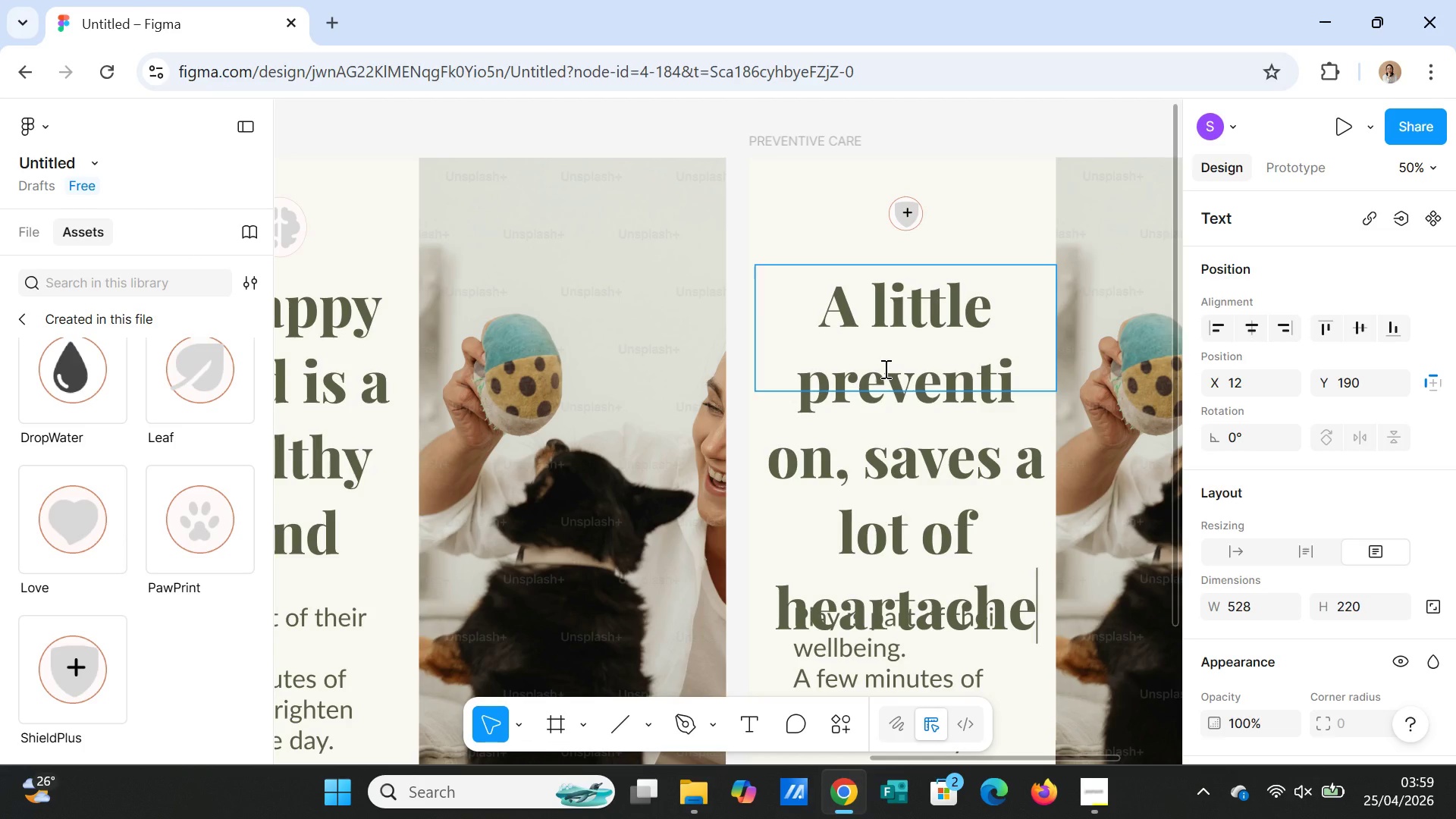 
wait(12.36)
 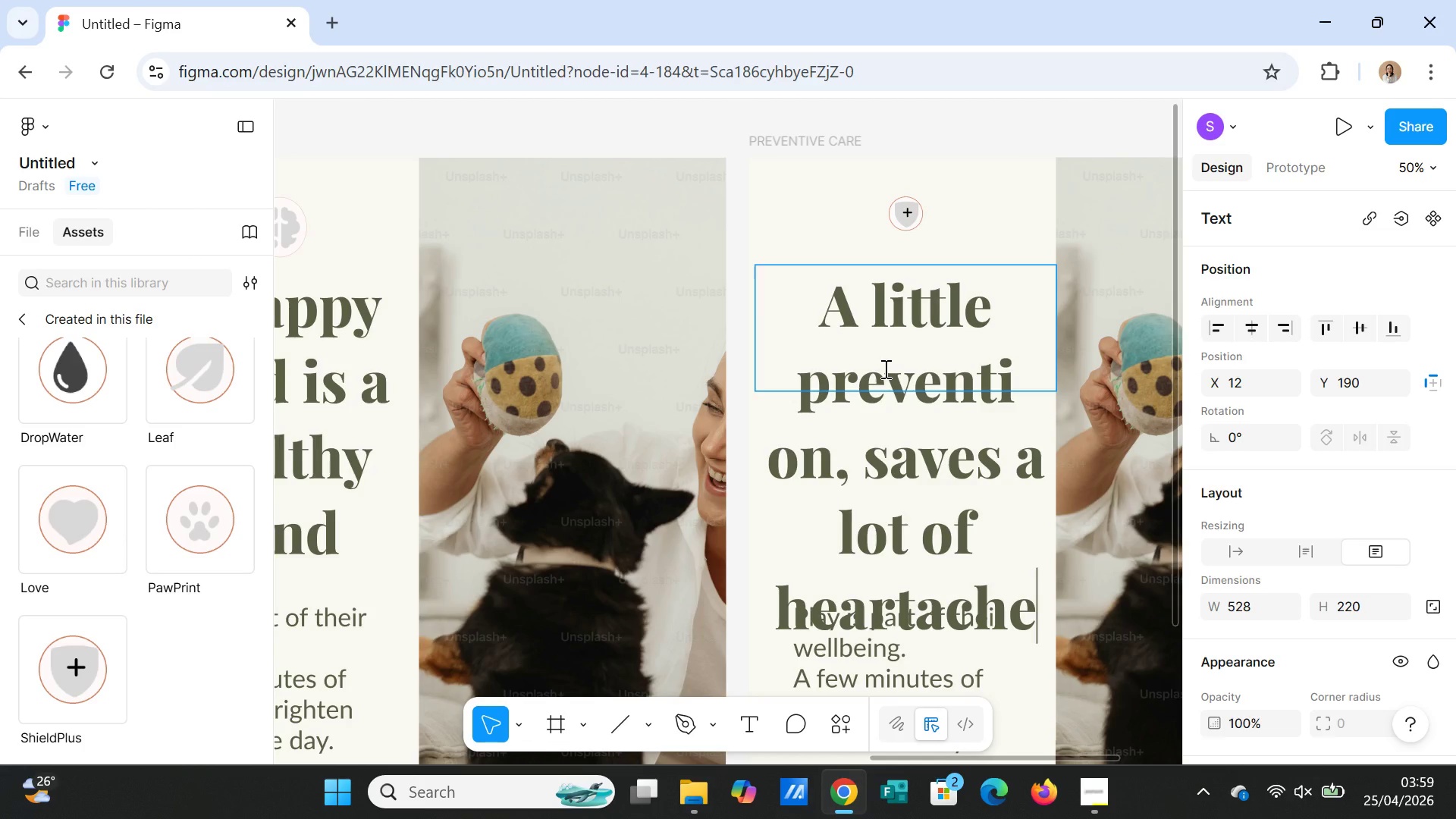 
double_click([941, 309])
 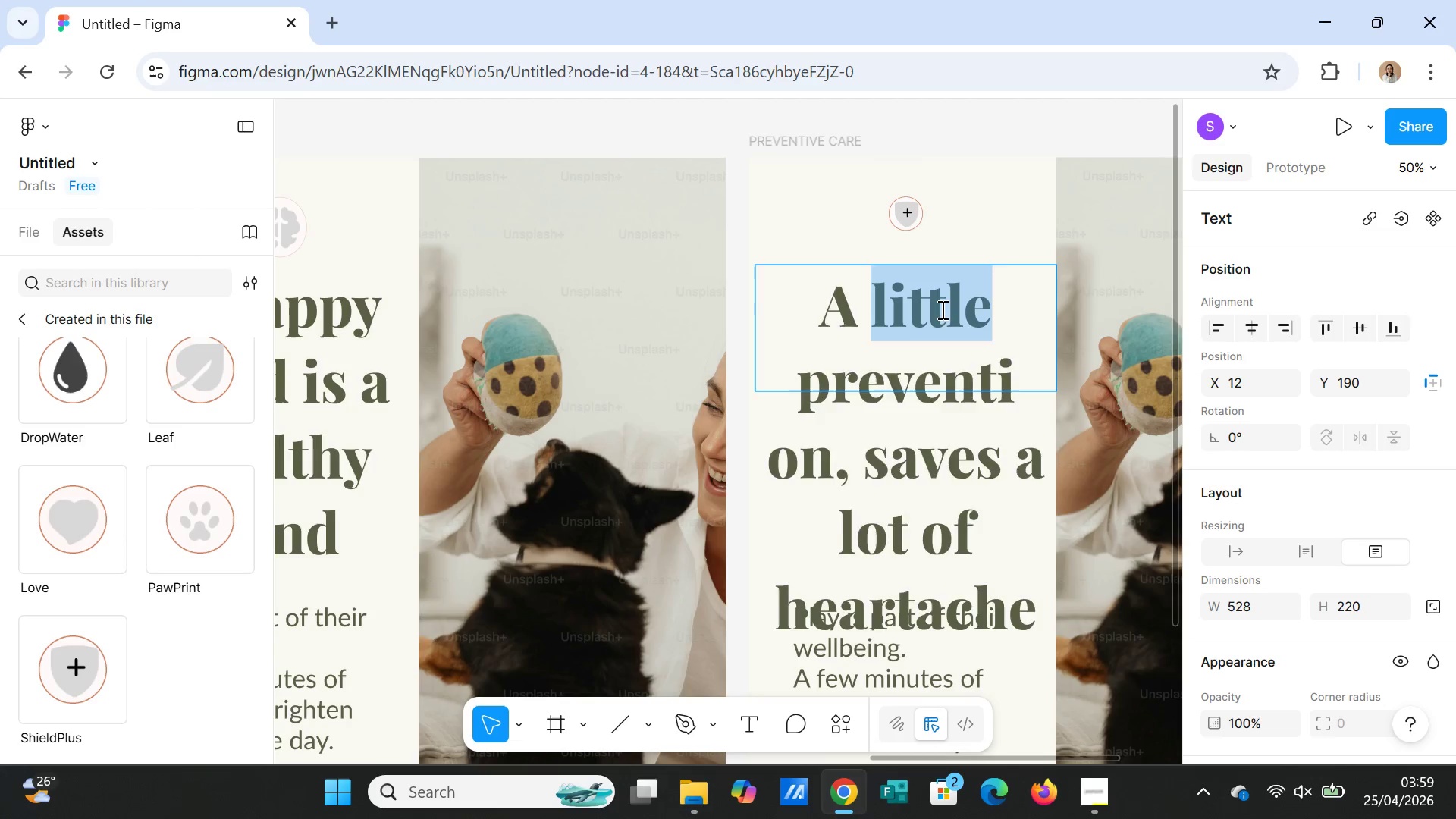 
triple_click([941, 309])
 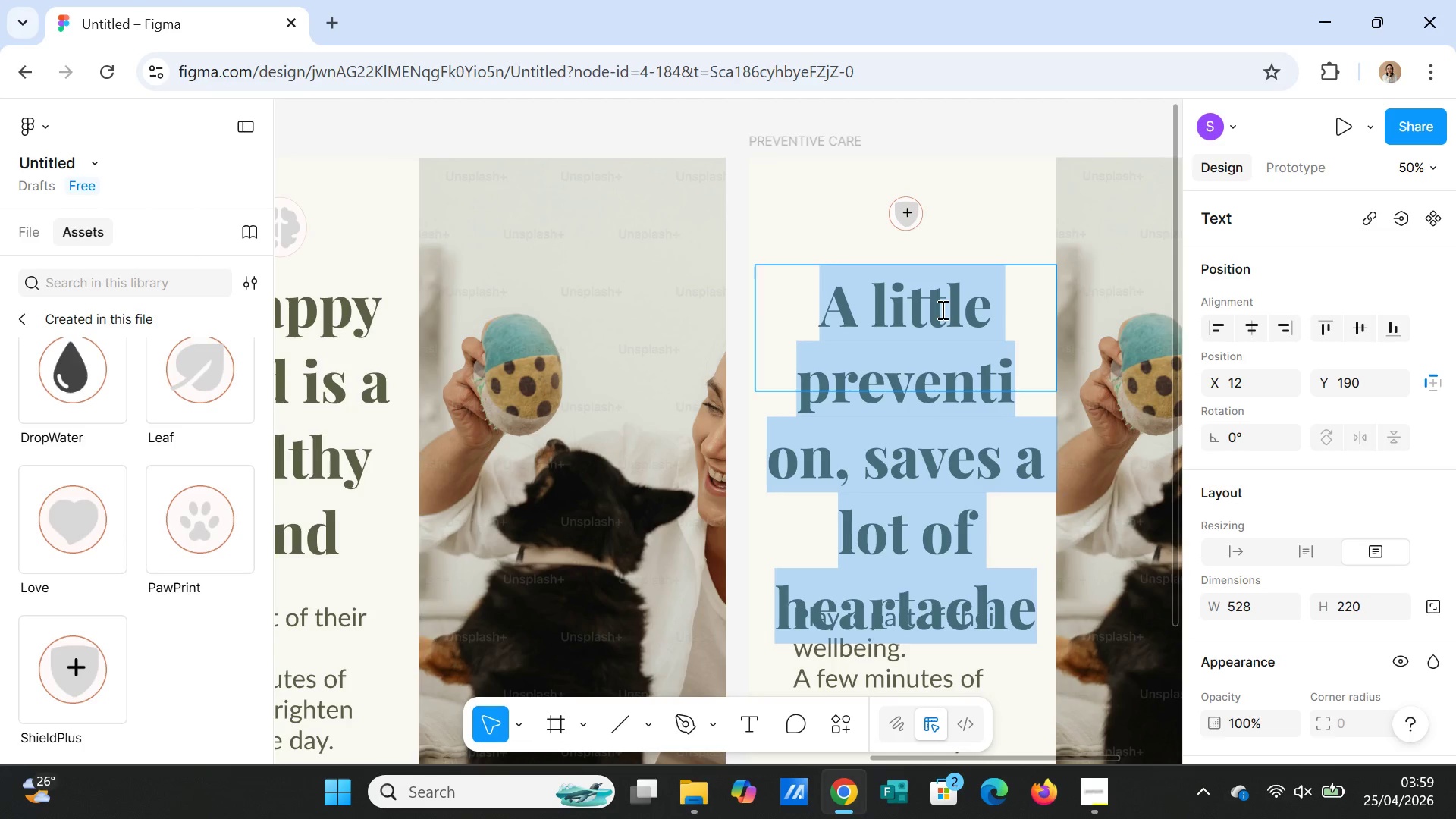 
wait(10.2)
 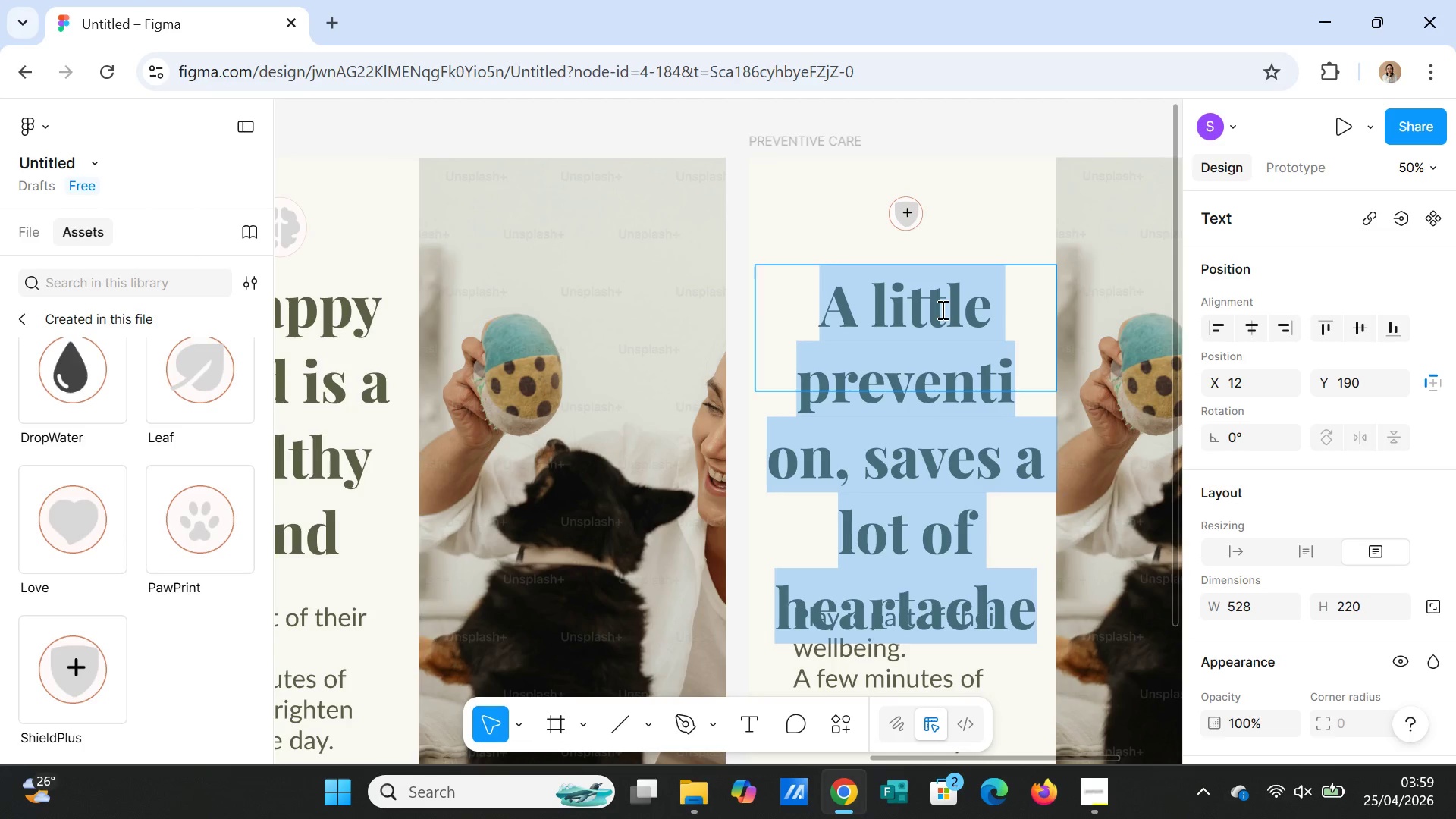 
type(Prevention is the best )
 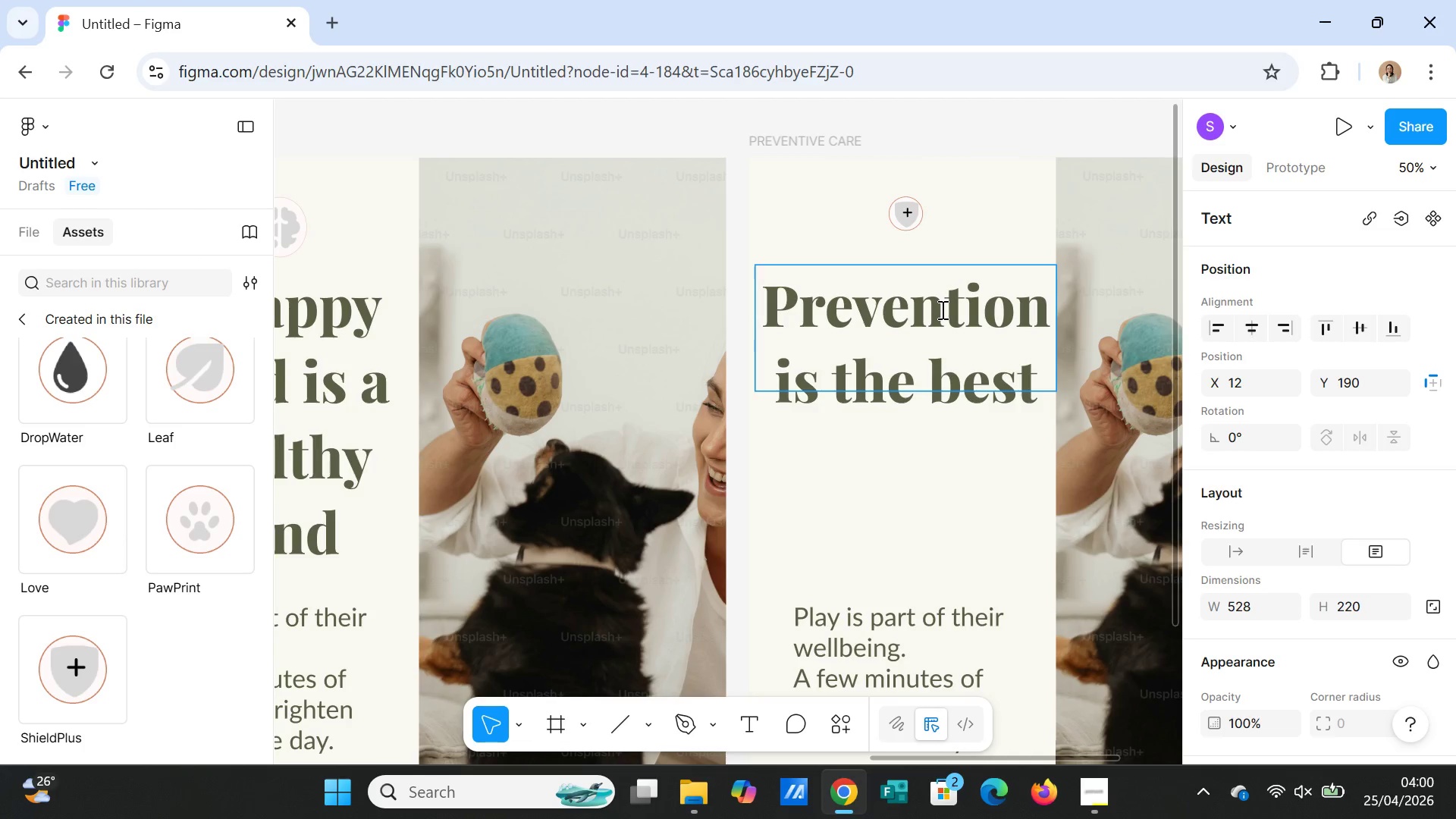 
type(medin)
key(Backspace)
type(cine.)
 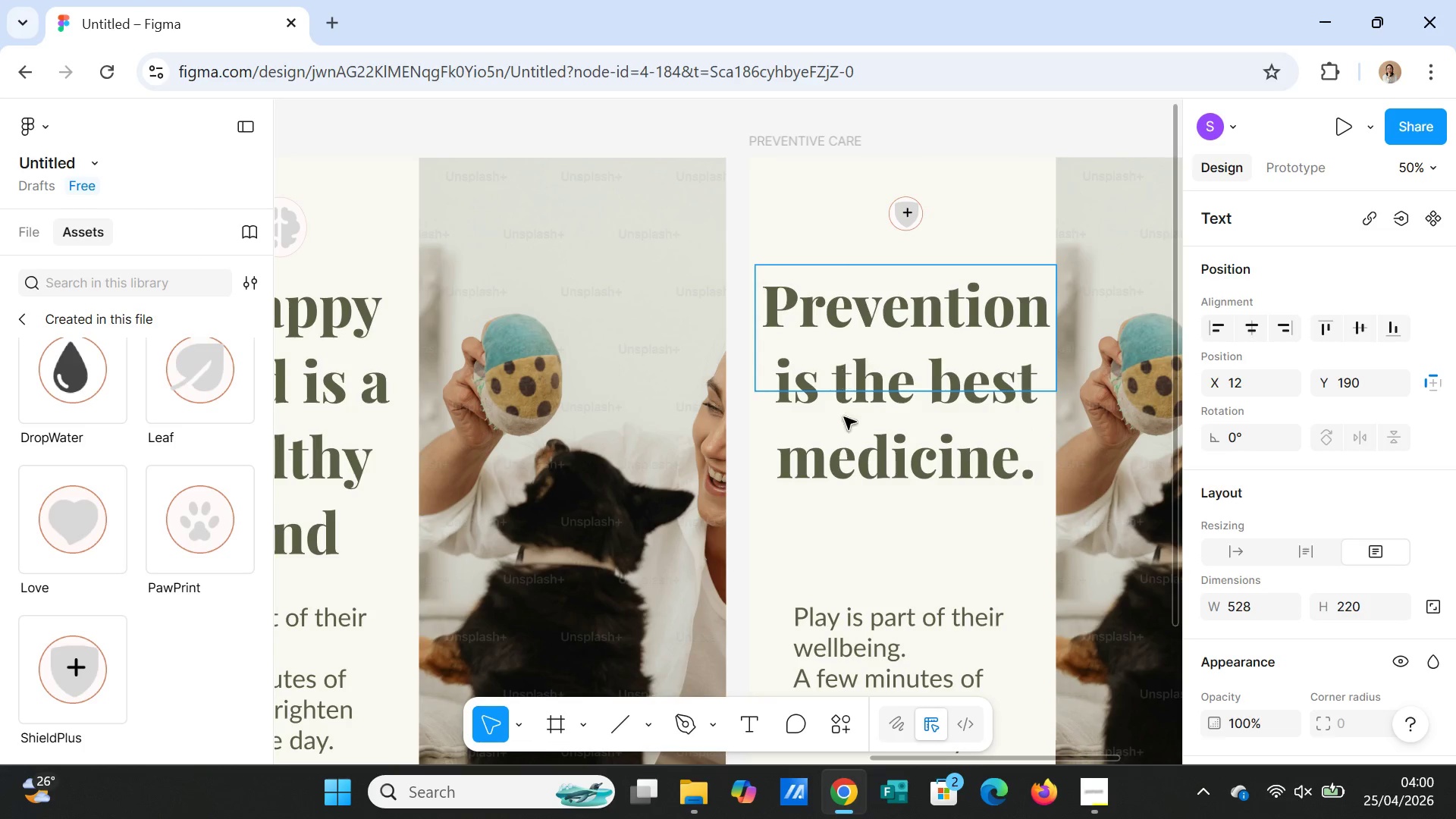 
scroll: coordinate [890, 573], scroll_direction: down, amount: 5.0
 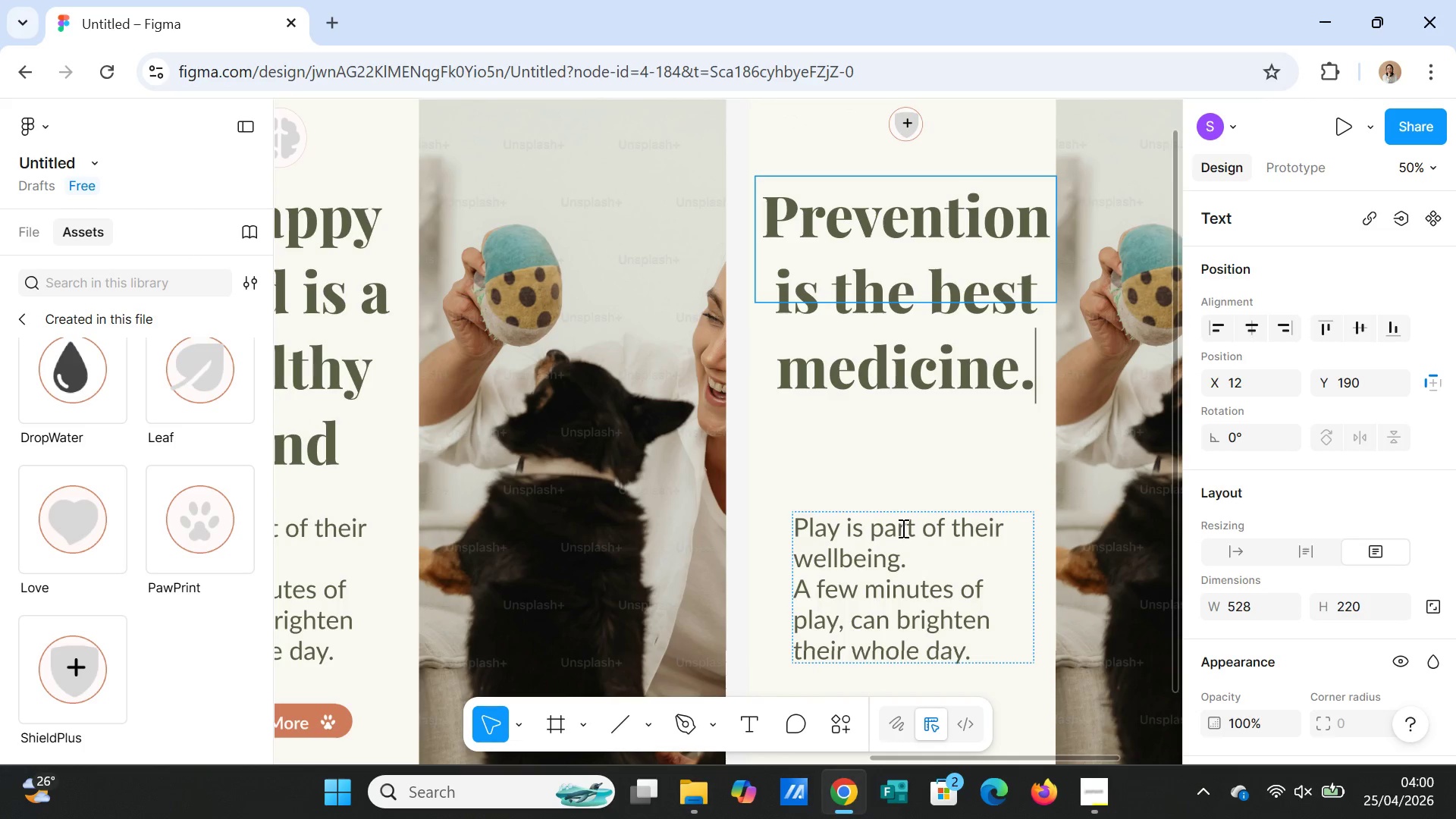 
double_click([902, 528])
 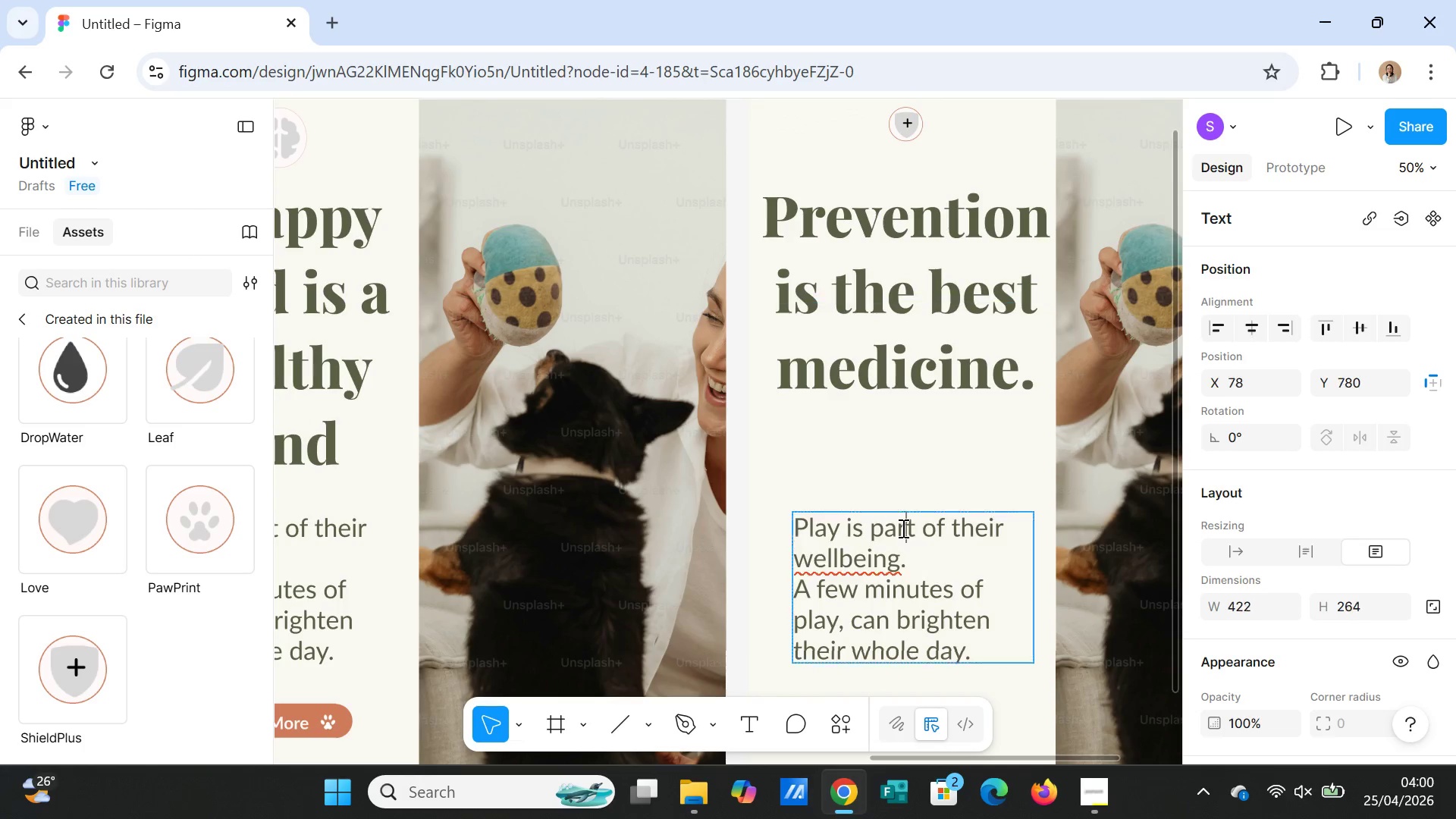 
triple_click([902, 528])
 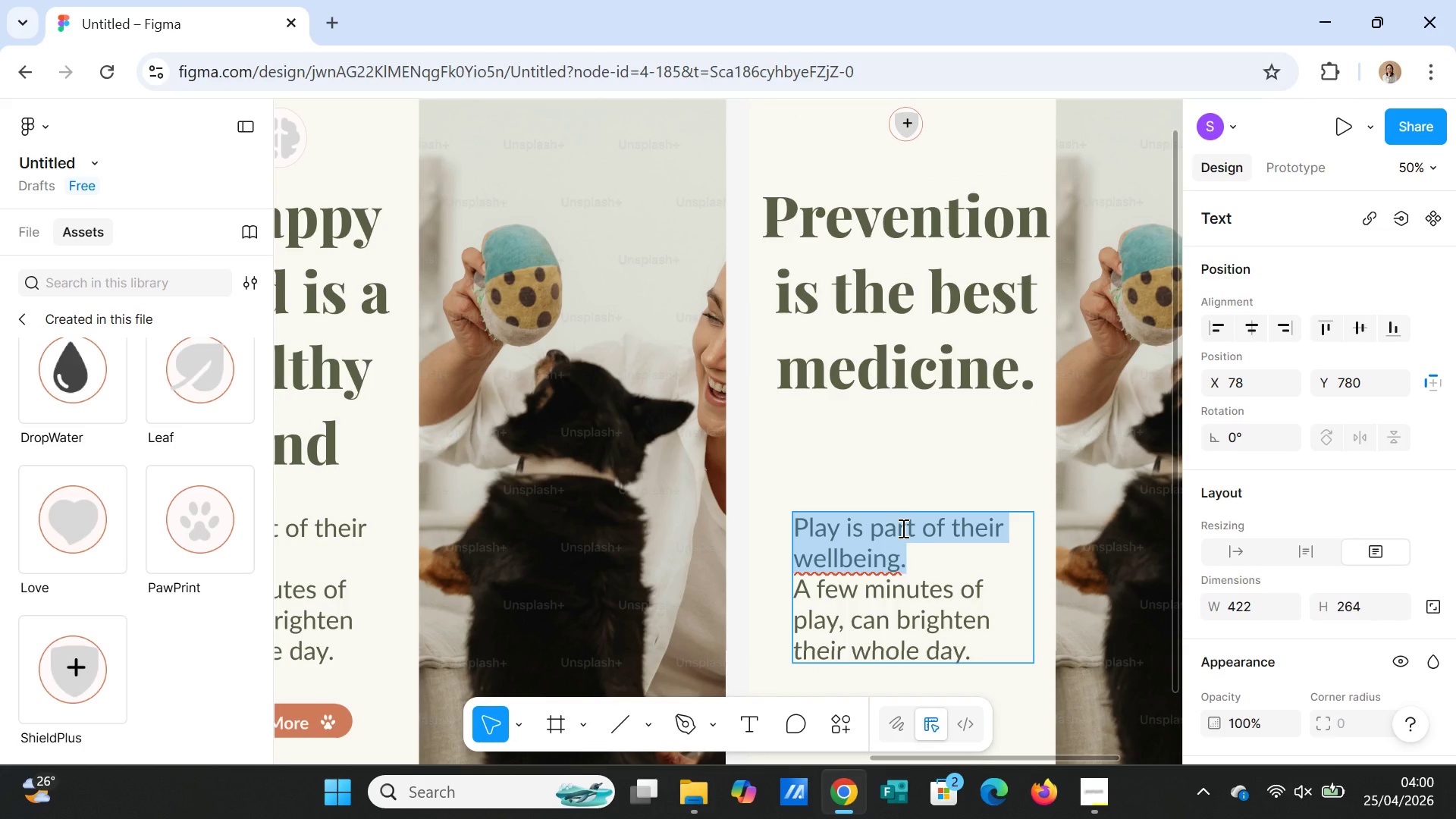 
key(Shift+ArrowDown)
 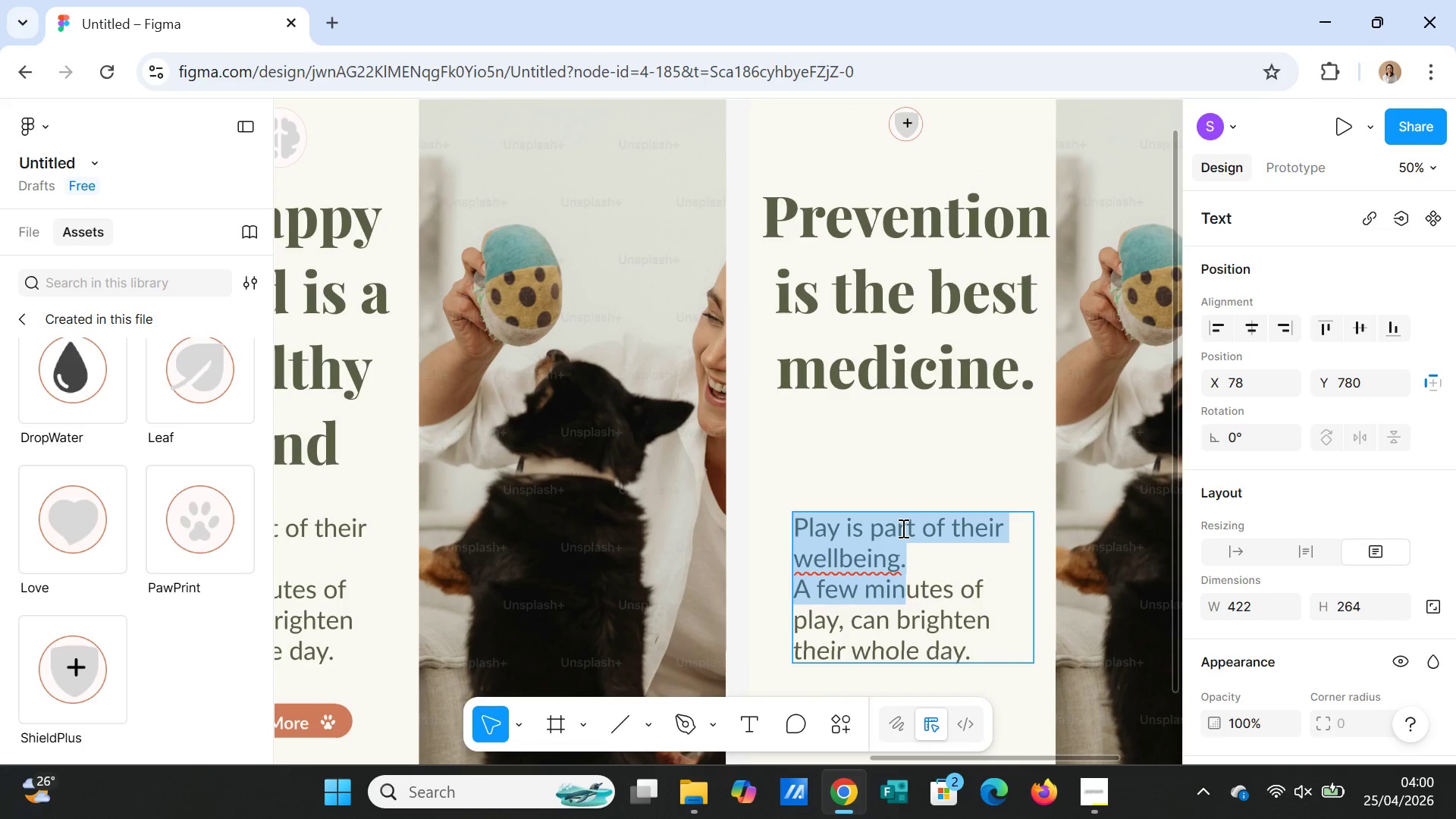 
key(Shift+ArrowDown)
 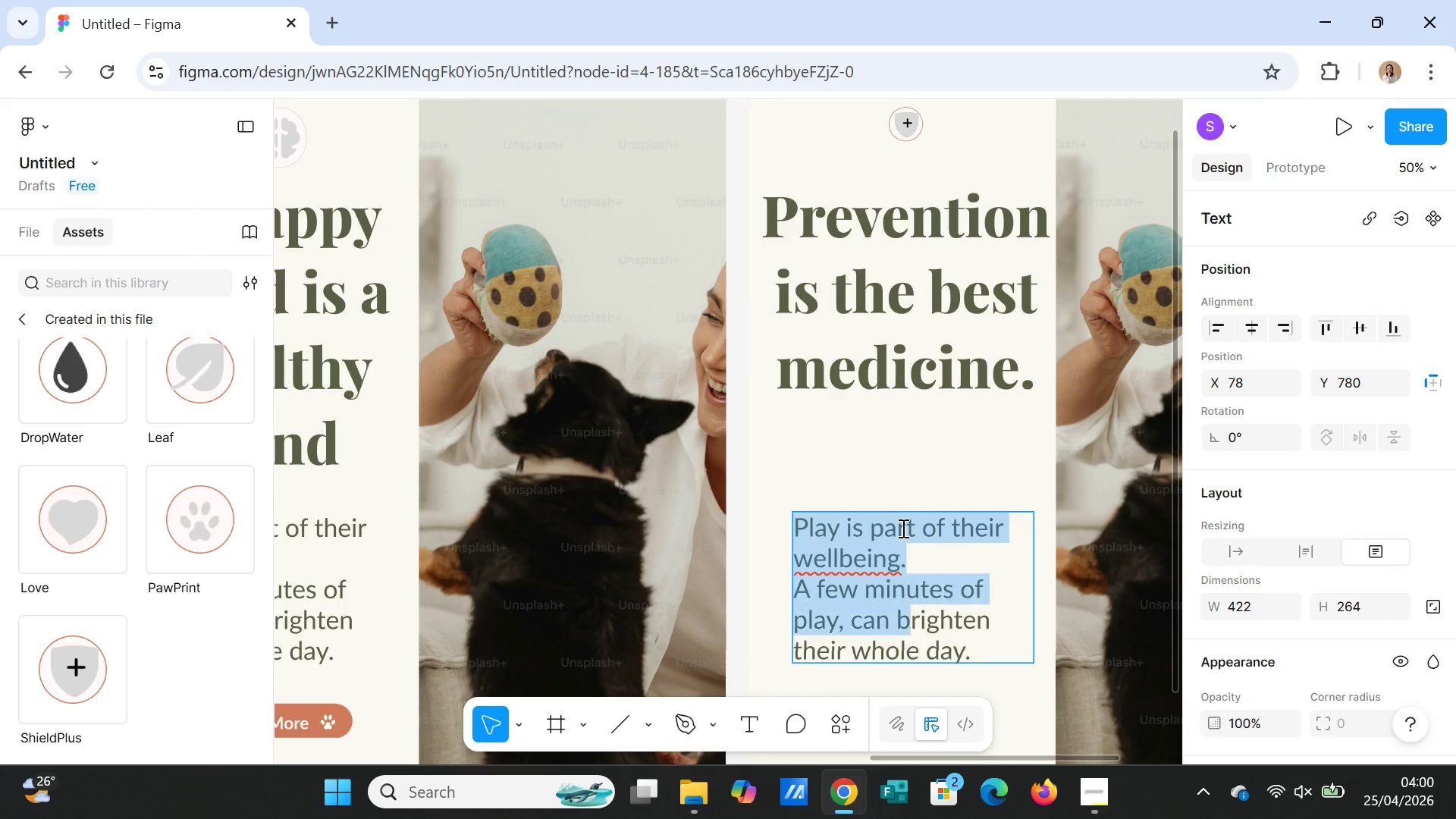 
key(Shift+ArrowDown)
 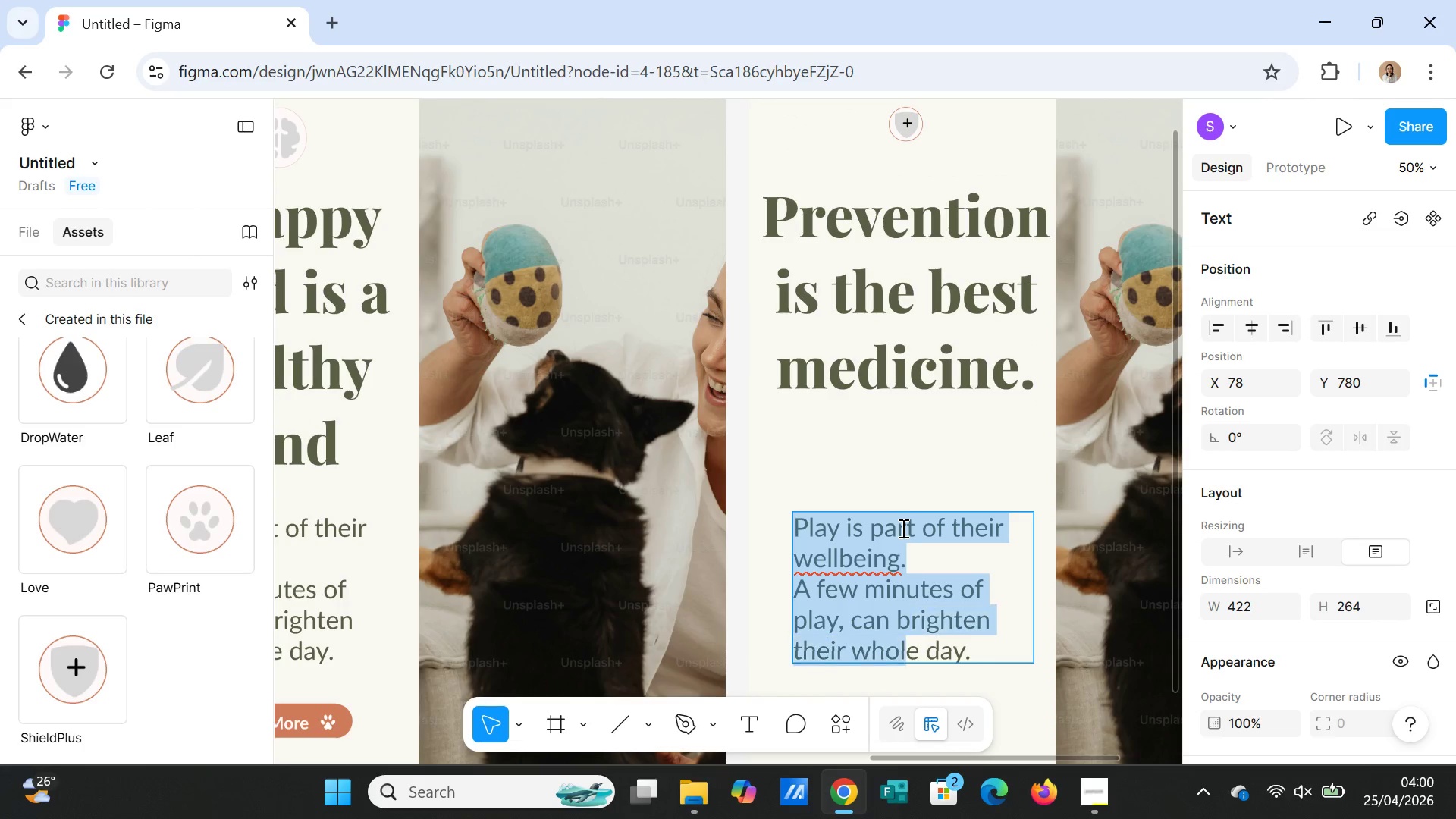 
key(Shift+ArrowDown)
 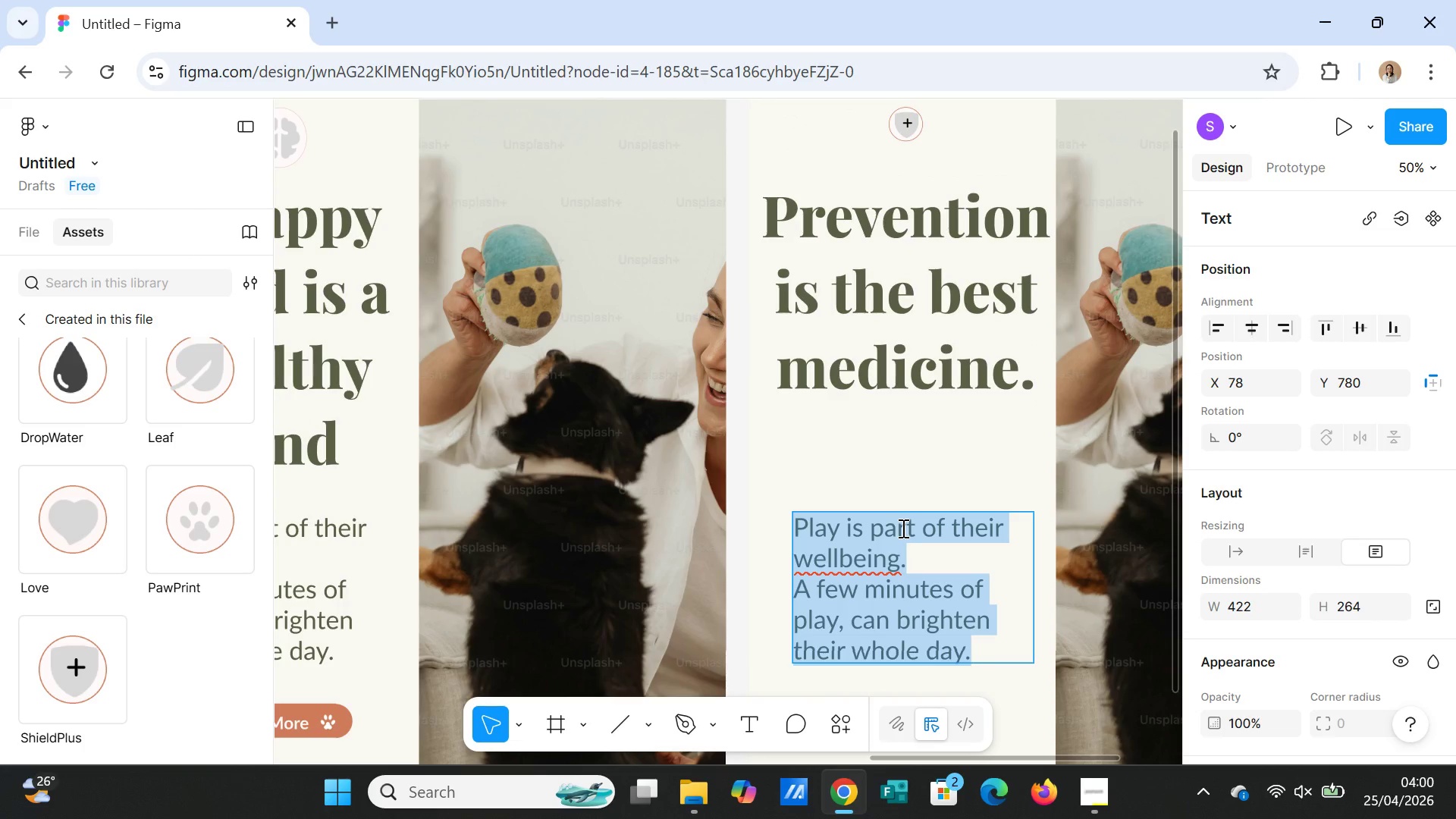 
scroll: coordinate [909, 515], scroll_direction: up, amount: 4.0
 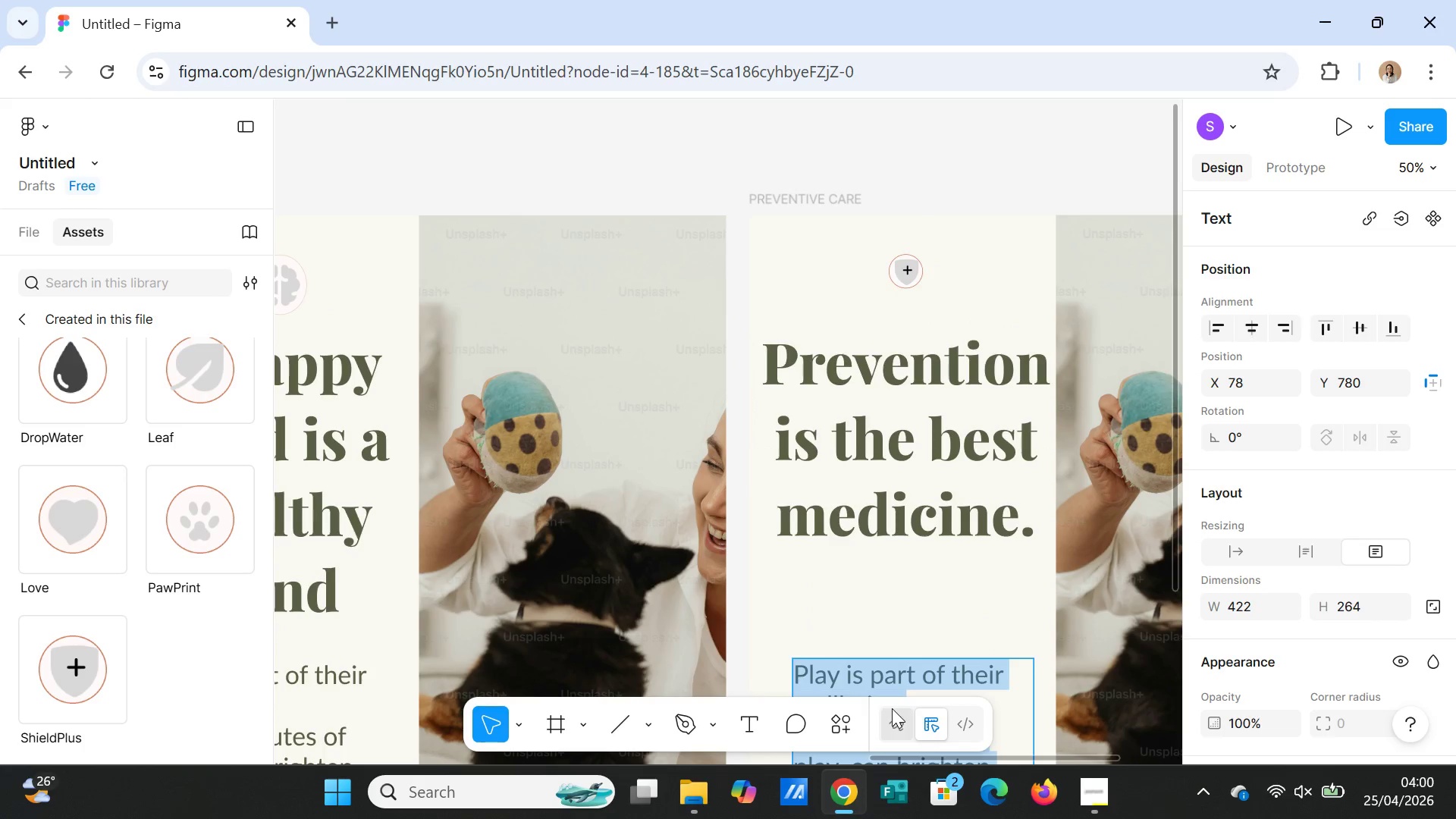 
left_click_drag(start_coordinate=[1008, 757], to_coordinate=[861, 759])
 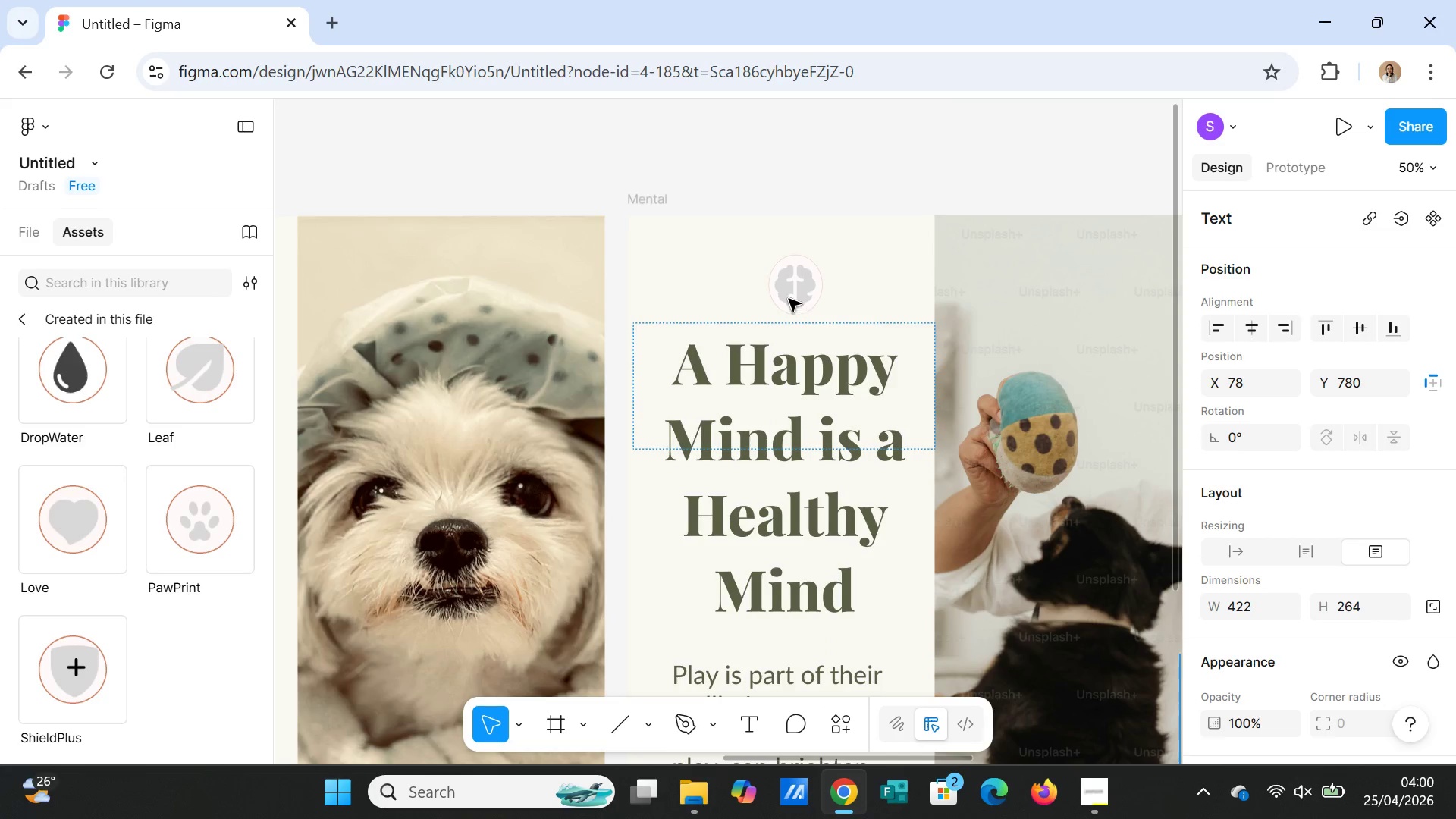 
left_click([789, 298])
 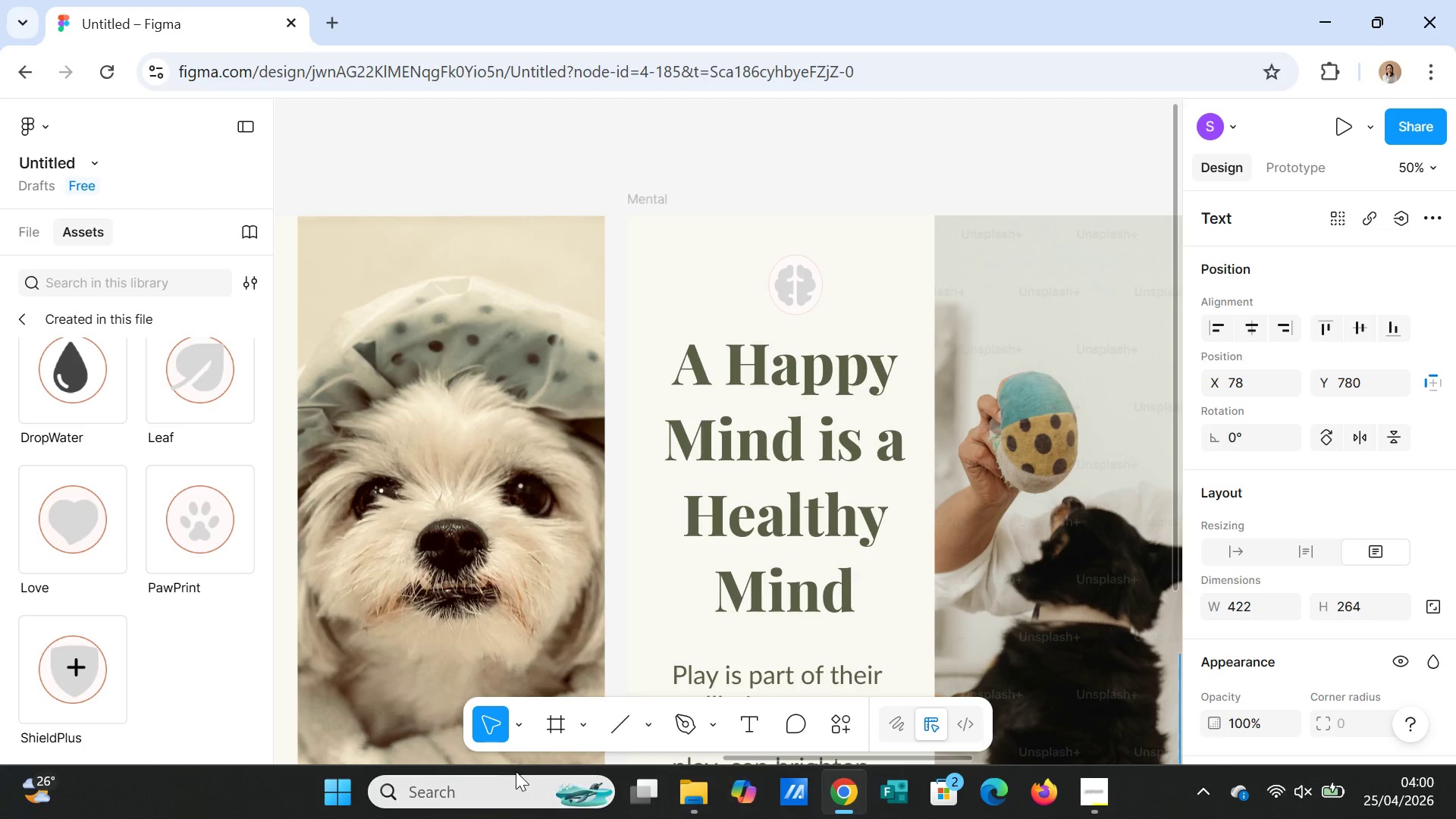 
wait(7.53)
 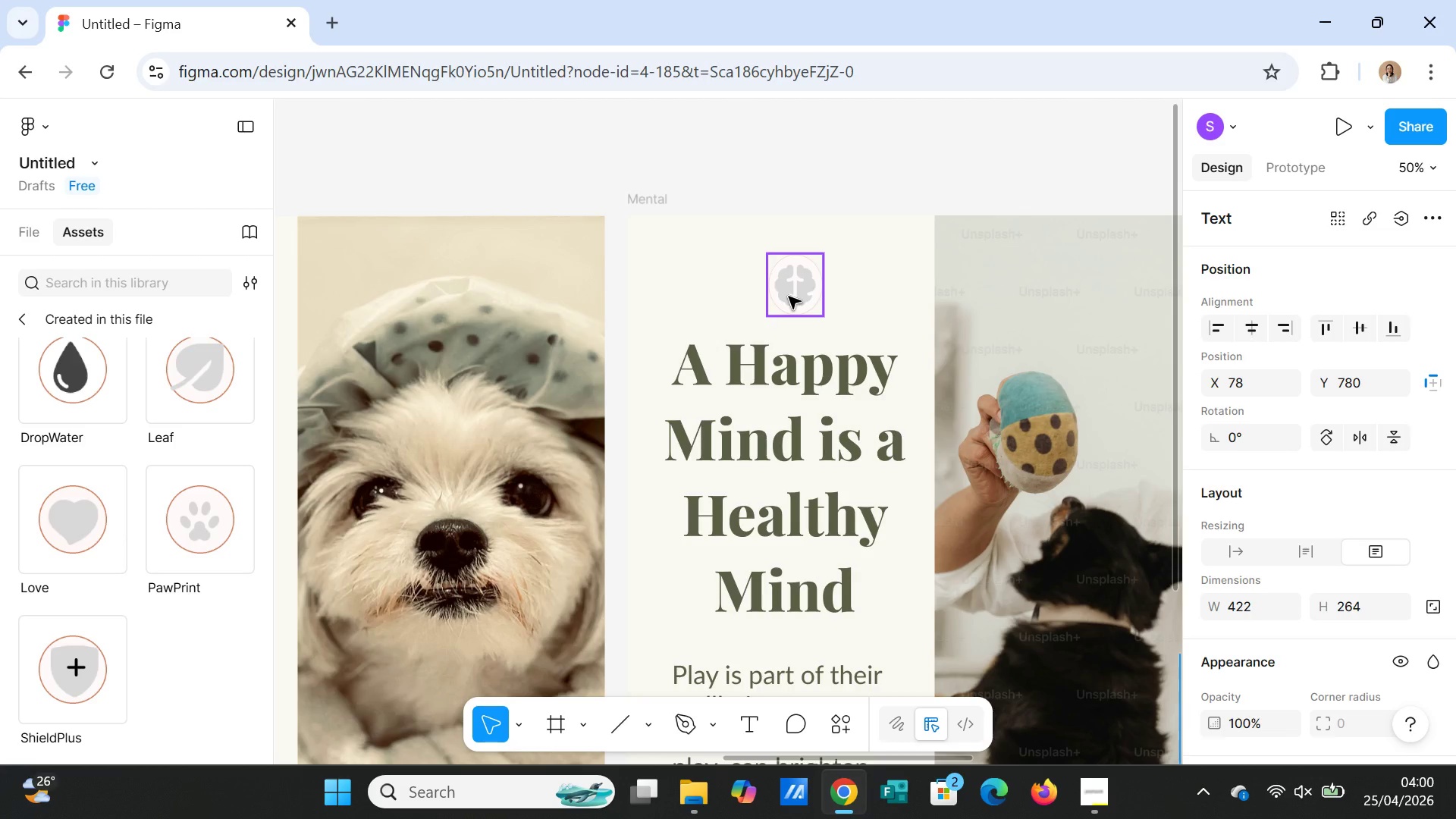 
left_click_drag(start_coordinate=[601, 769], to_coordinate=[686, 777])
 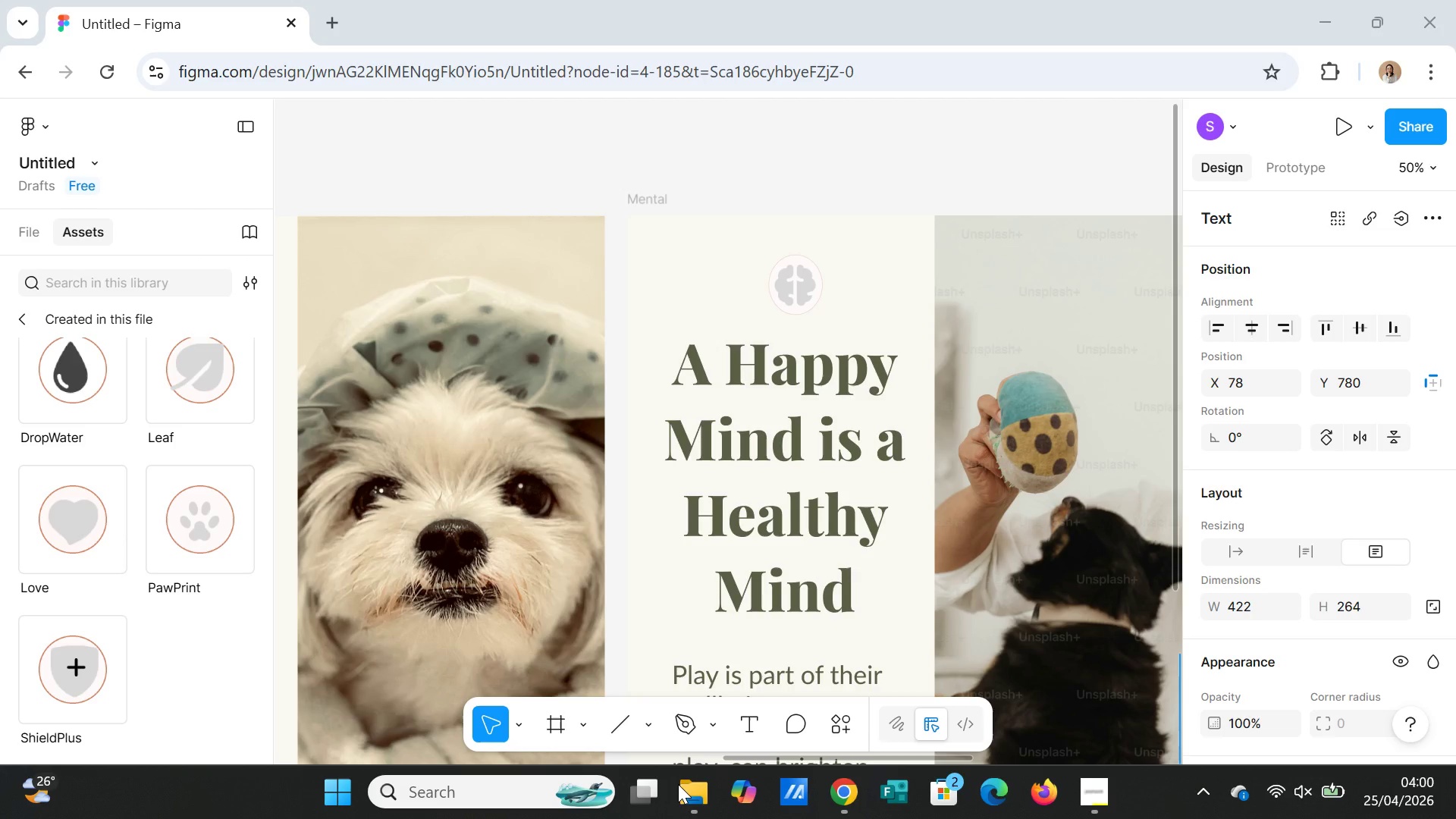 
mouse_move([652, 799])
 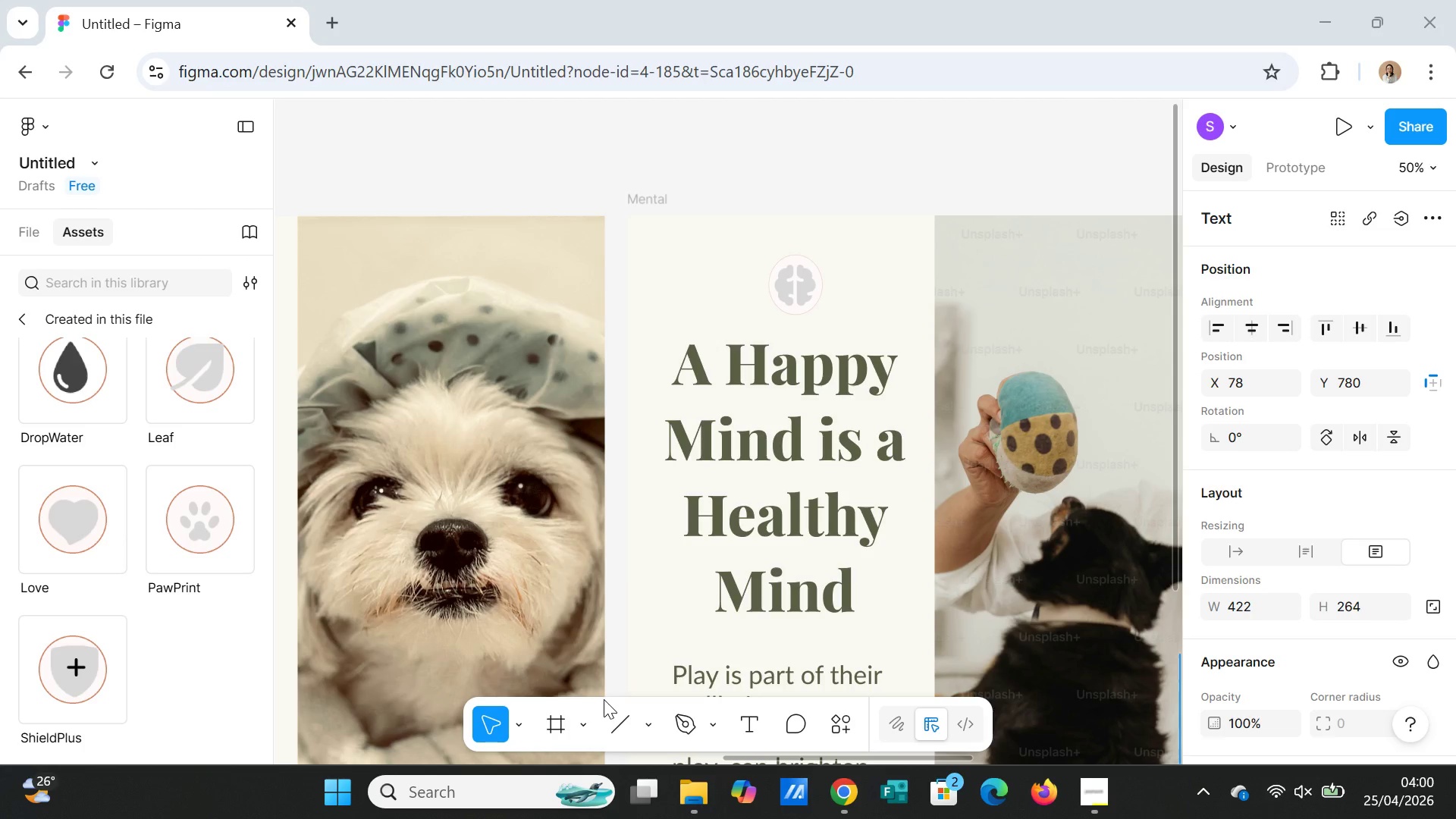 
wait(5.75)
 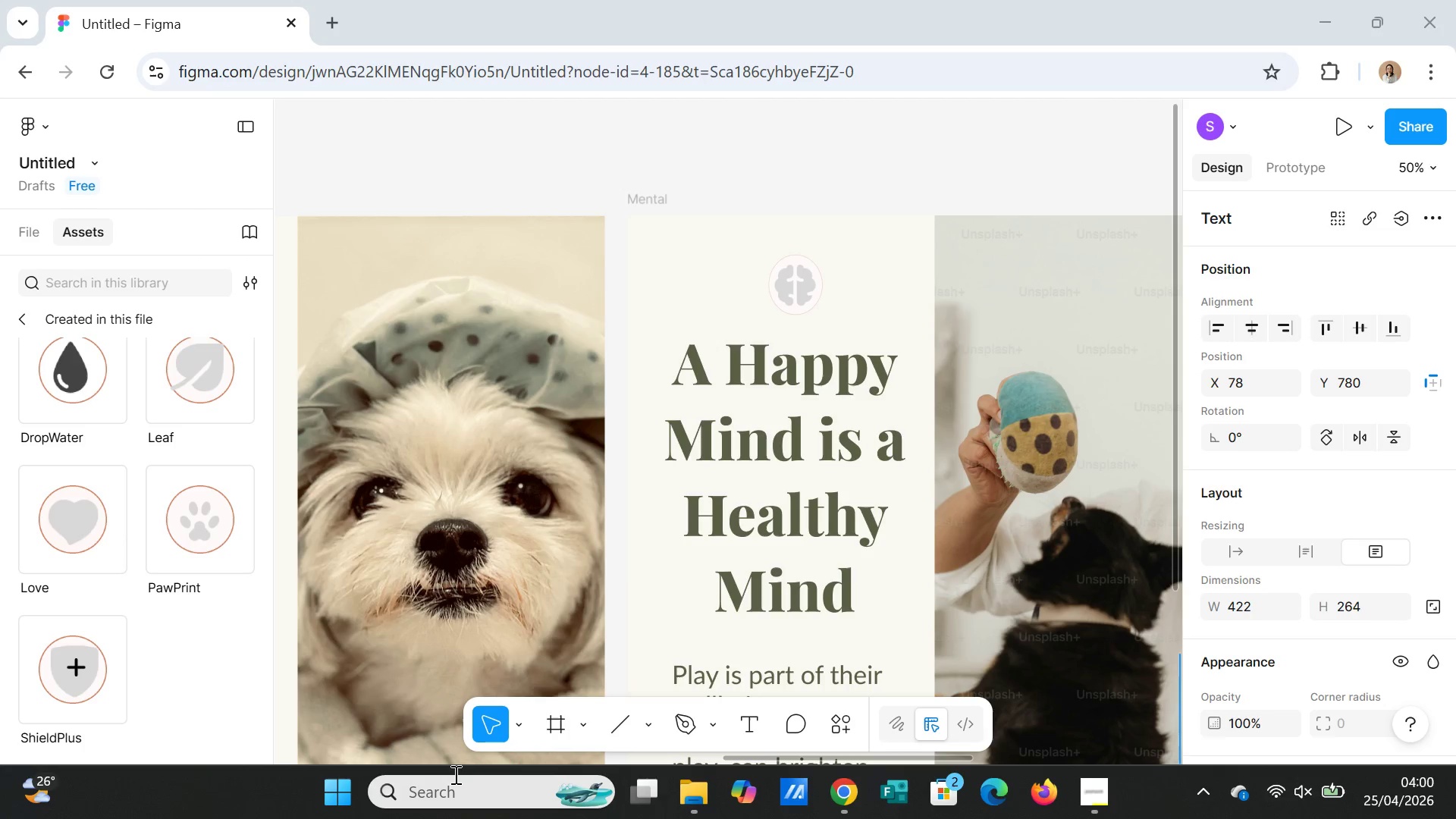 
scroll: coordinate [789, 610], scroll_direction: down, amount: 5.0
 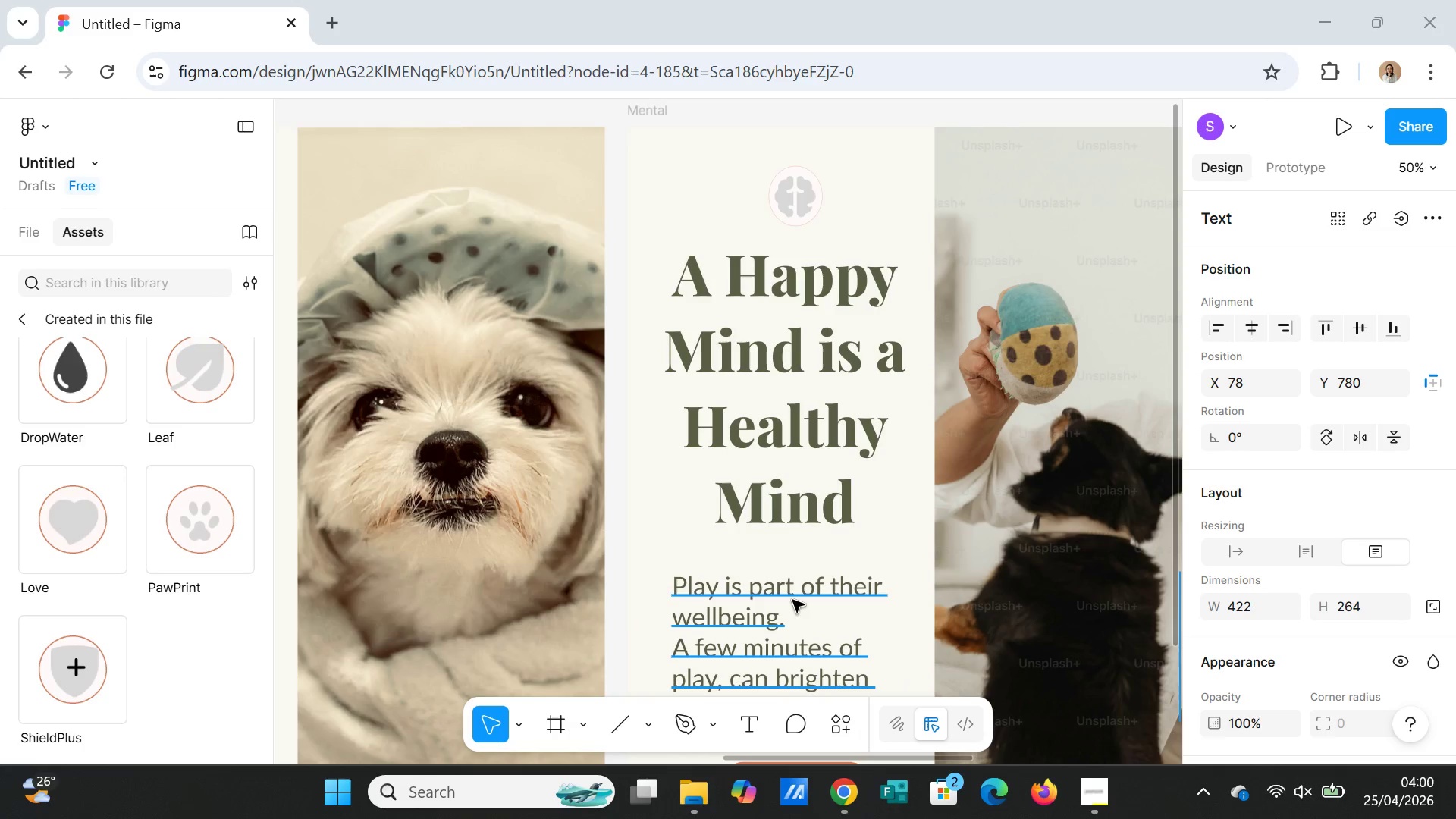 
double_click([792, 600])
 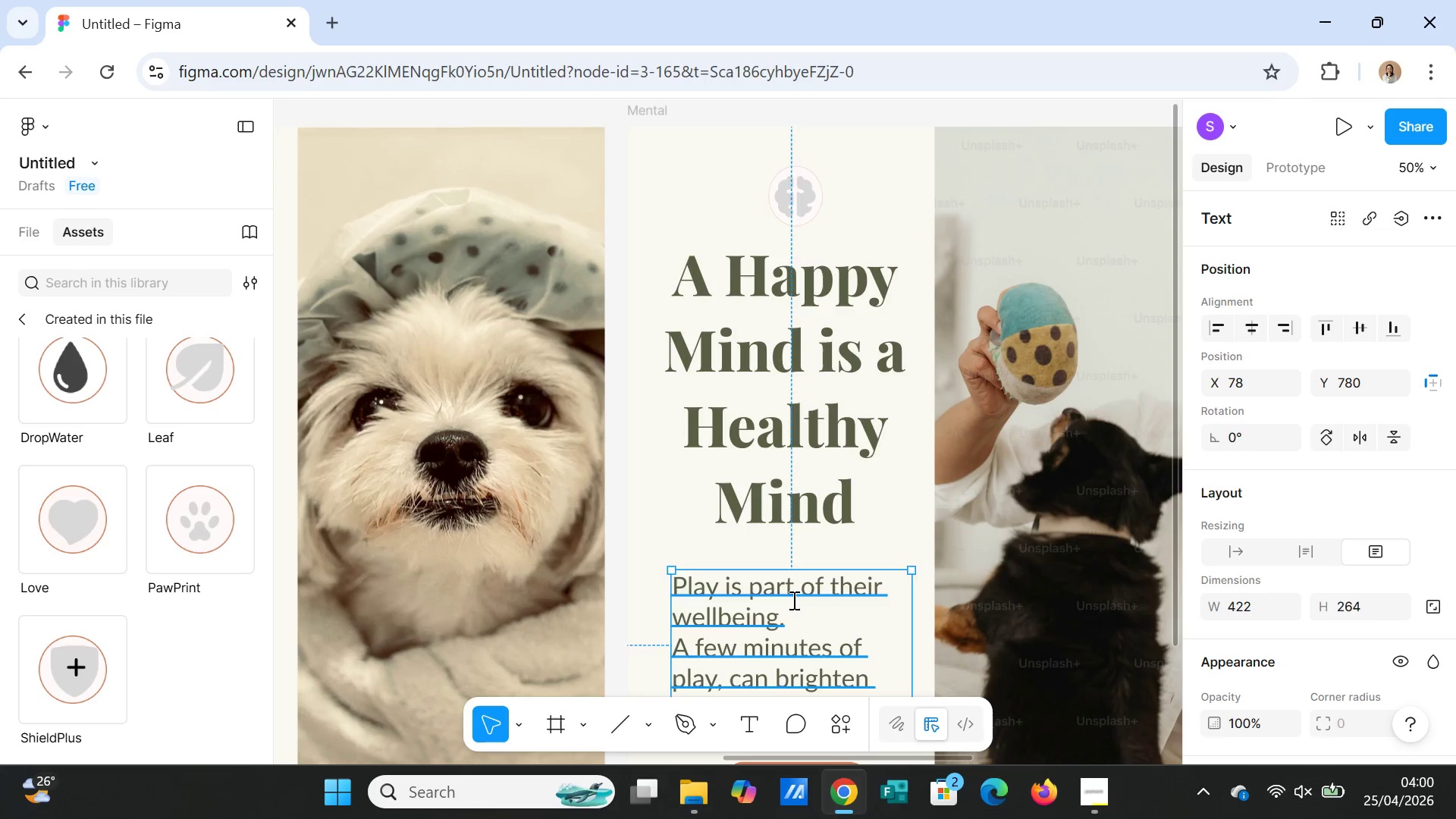 
triple_click([792, 600])
 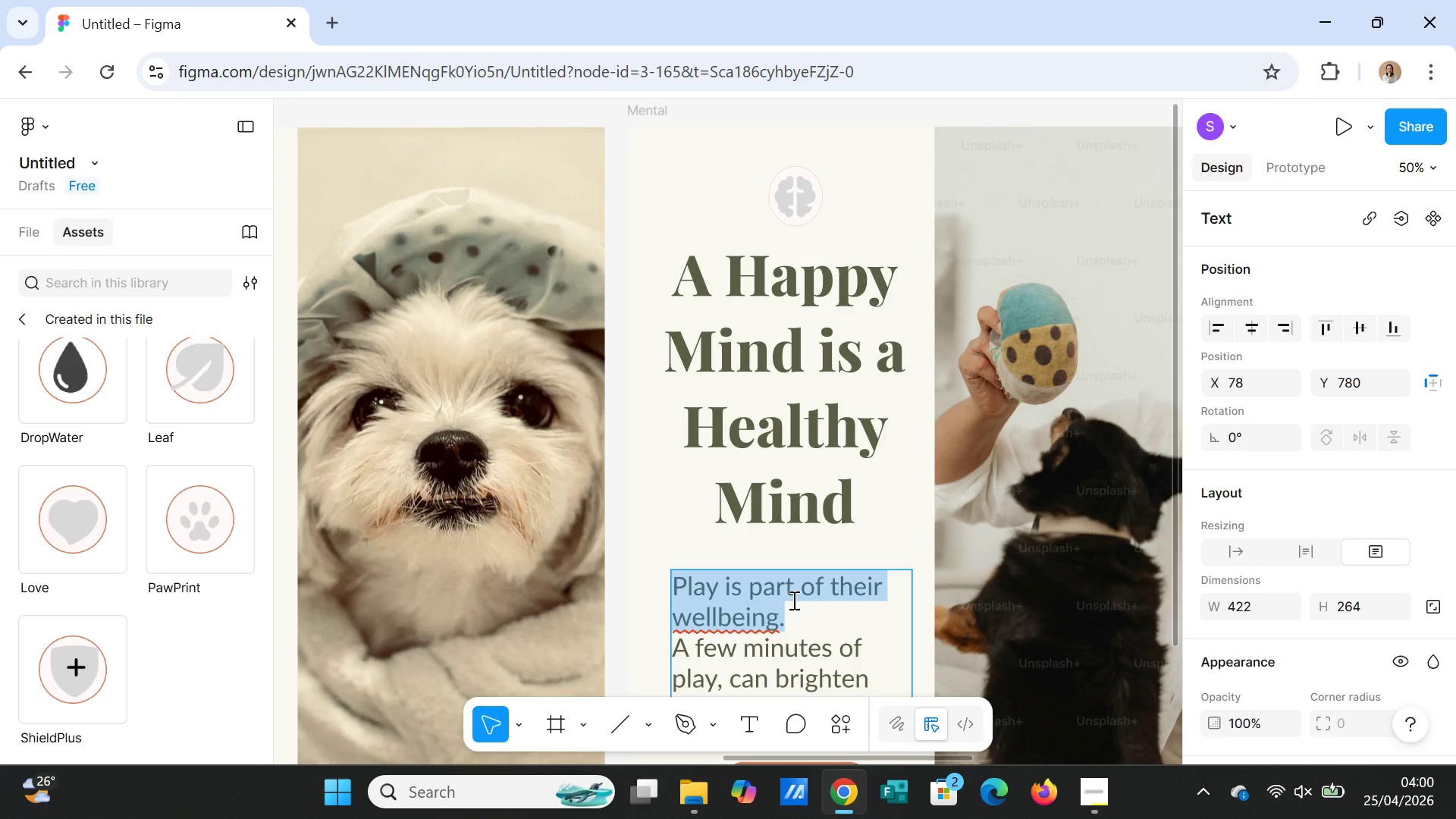 
wait(8.31)
 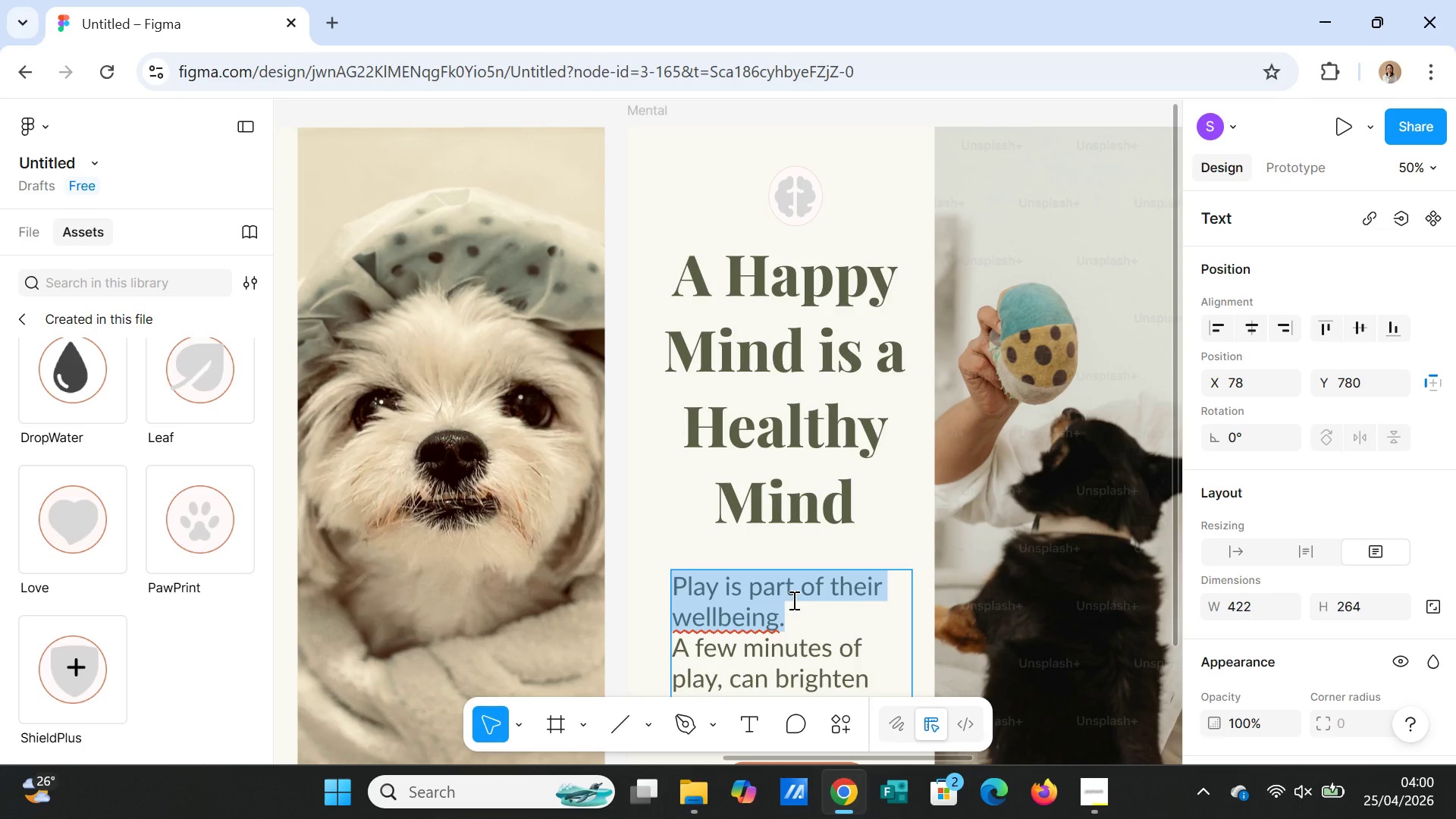 
double_click([783, 317])
 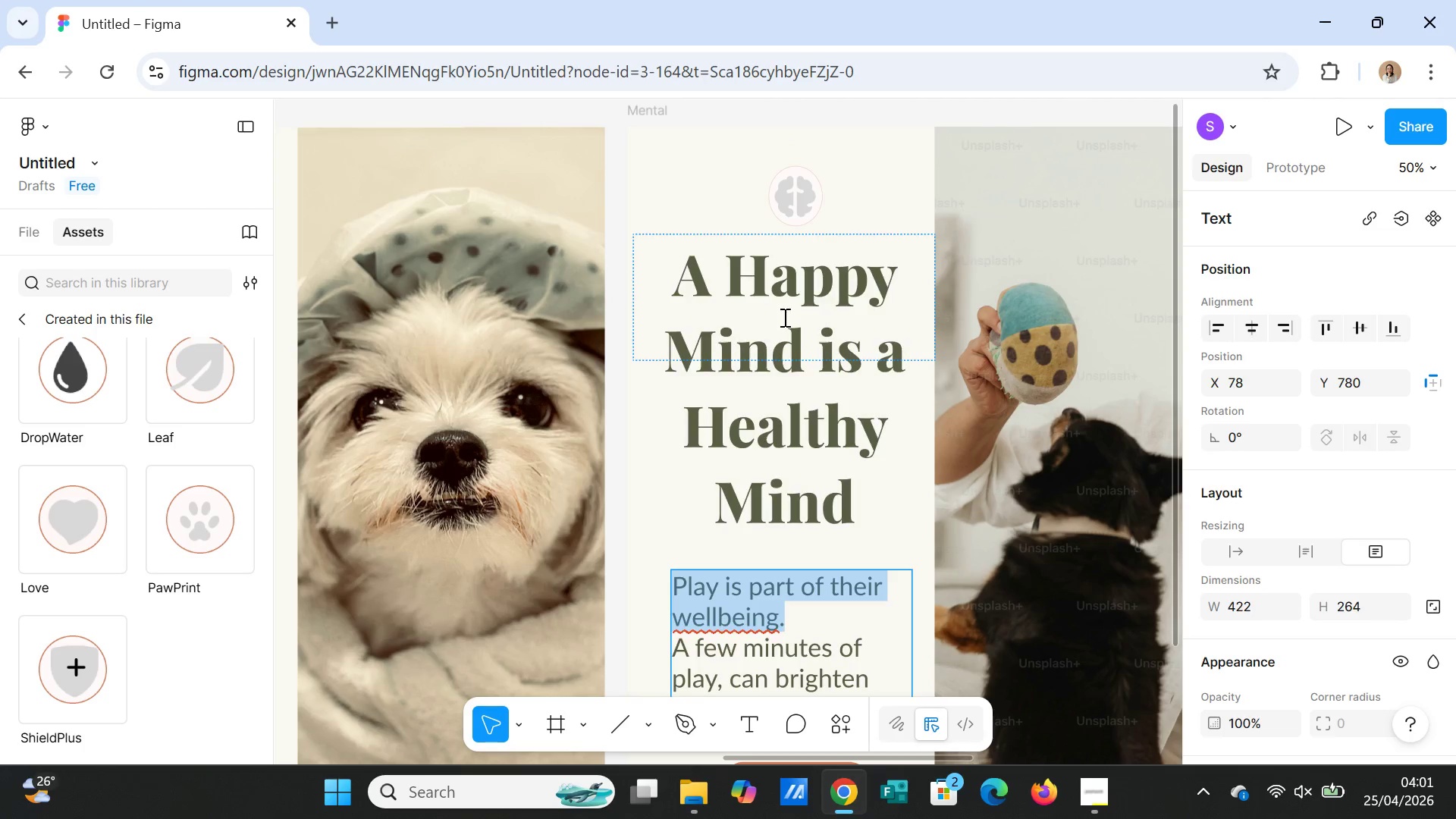 
triple_click([783, 317])
 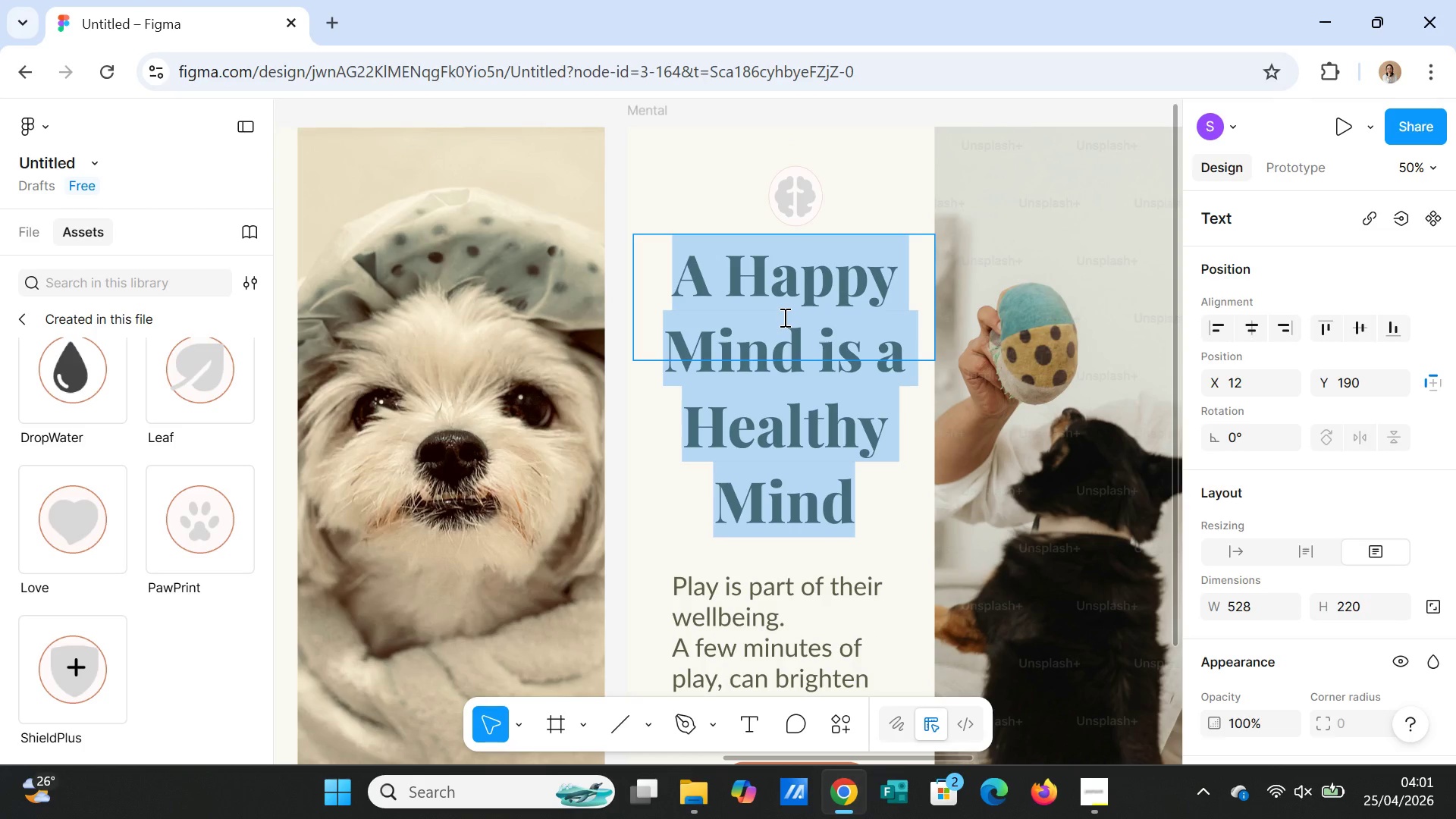 
type(Stay one)
key(Escape)
 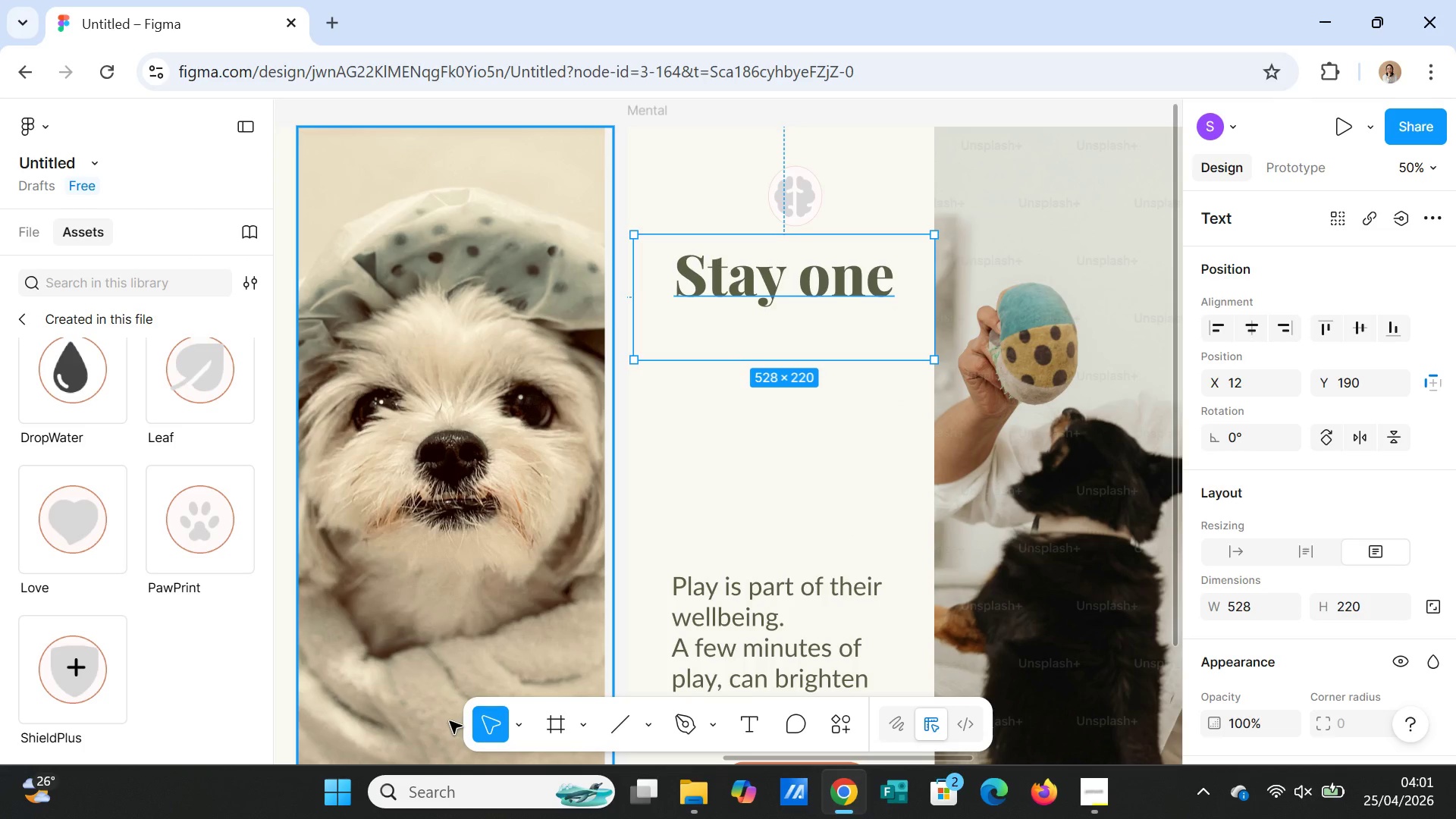 
key(Control+Z)
 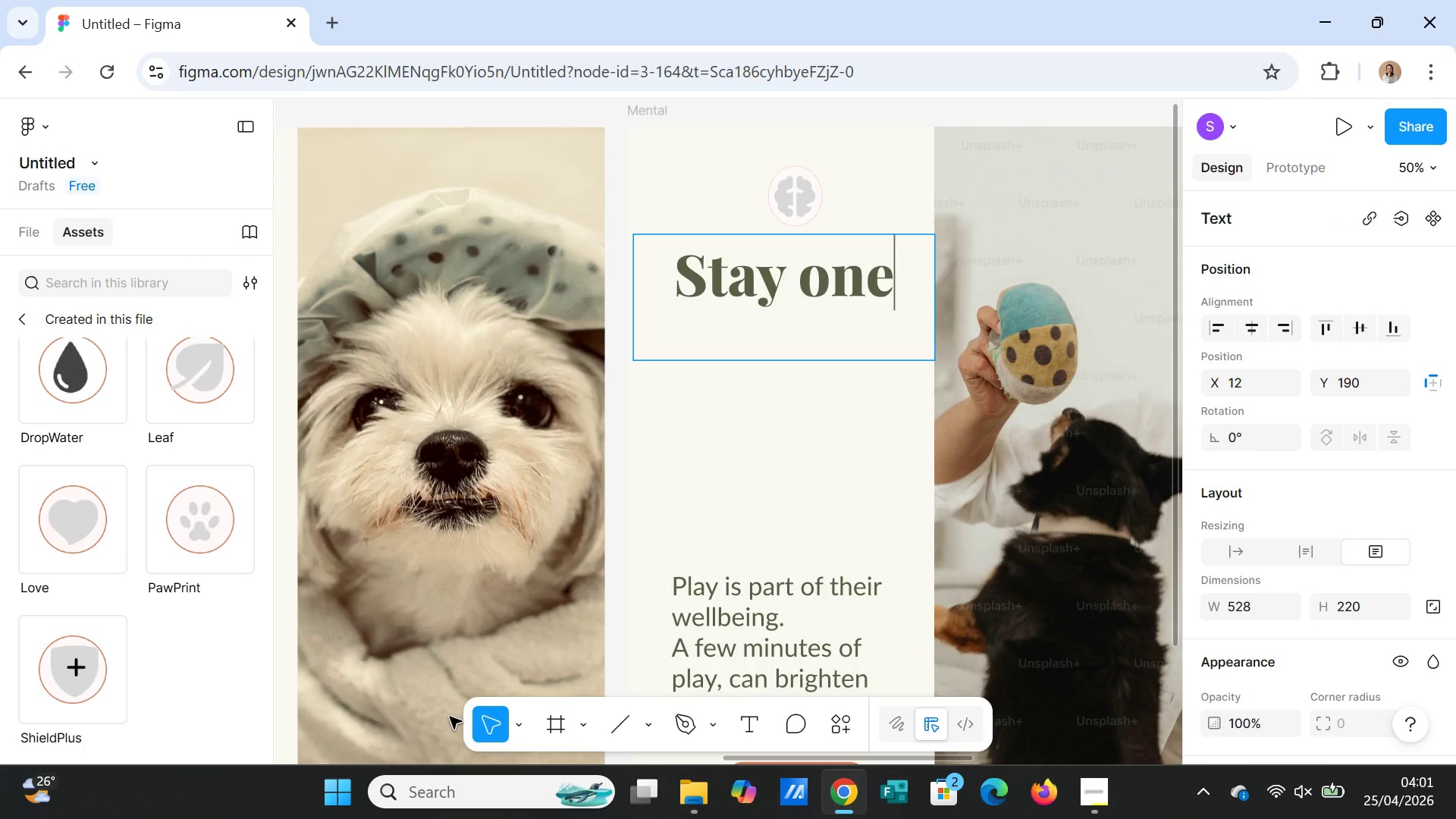 
key(Control+Z)
 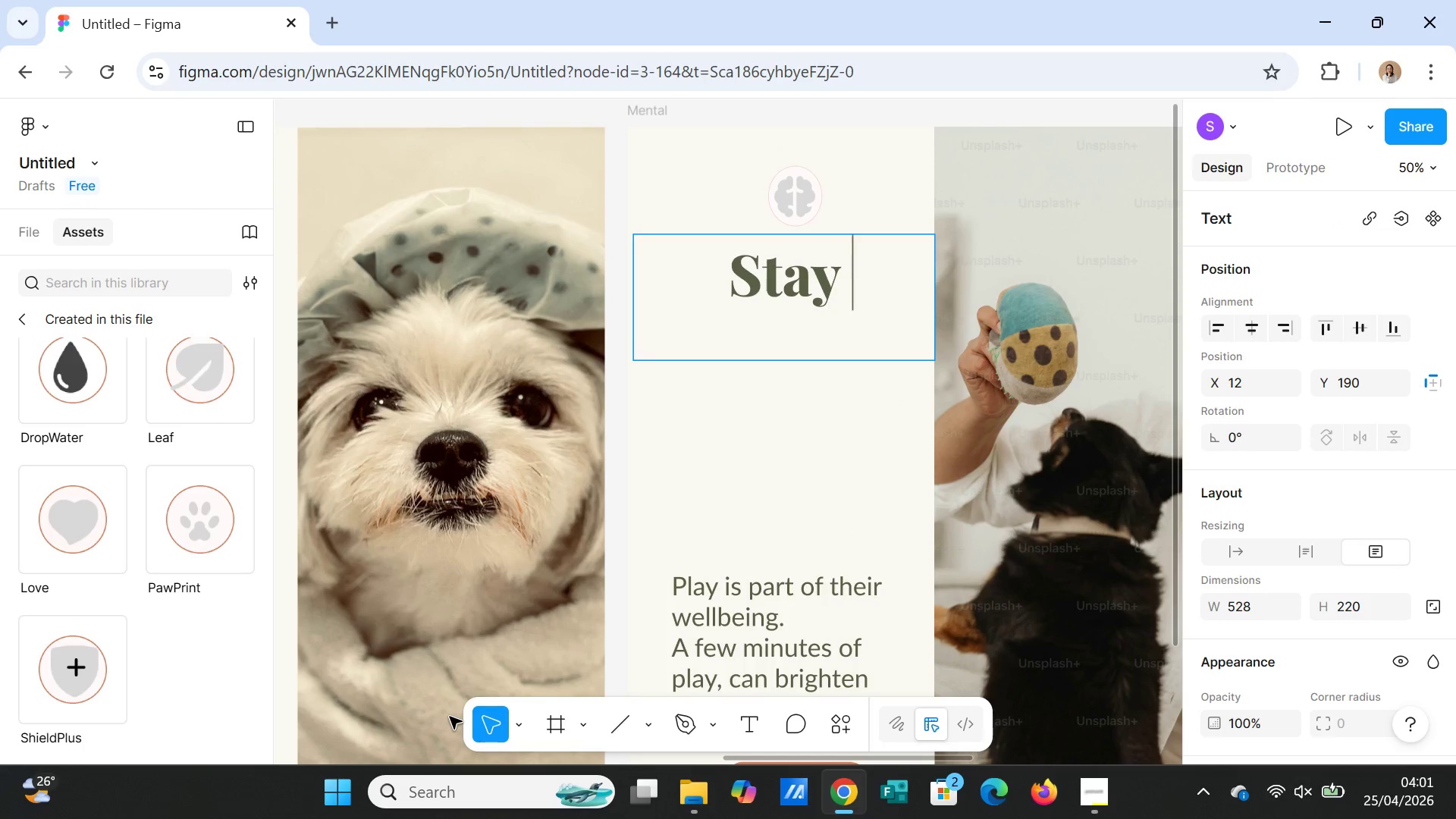 
key(Control+Z)
 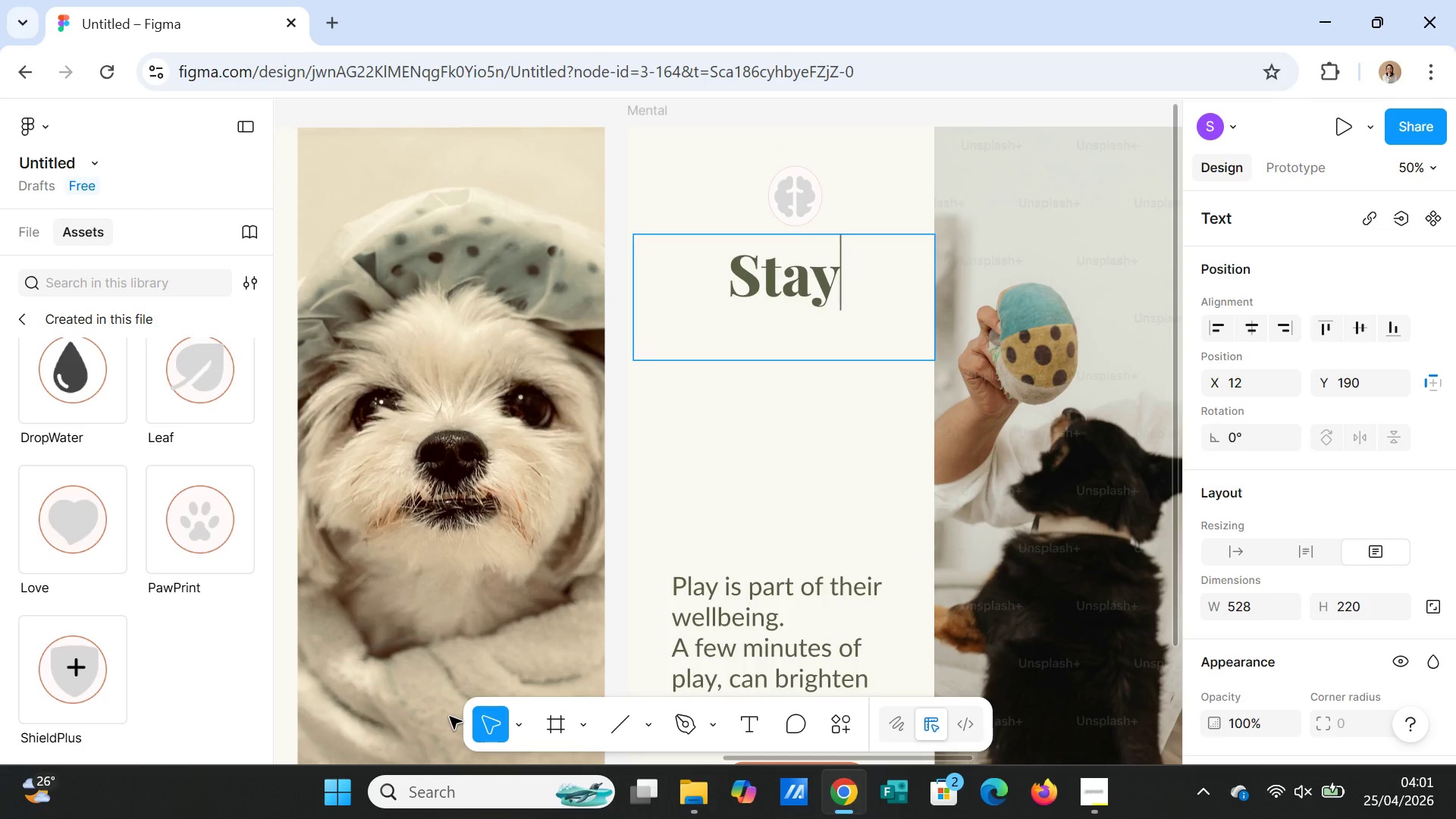 
key(Control+Z)
 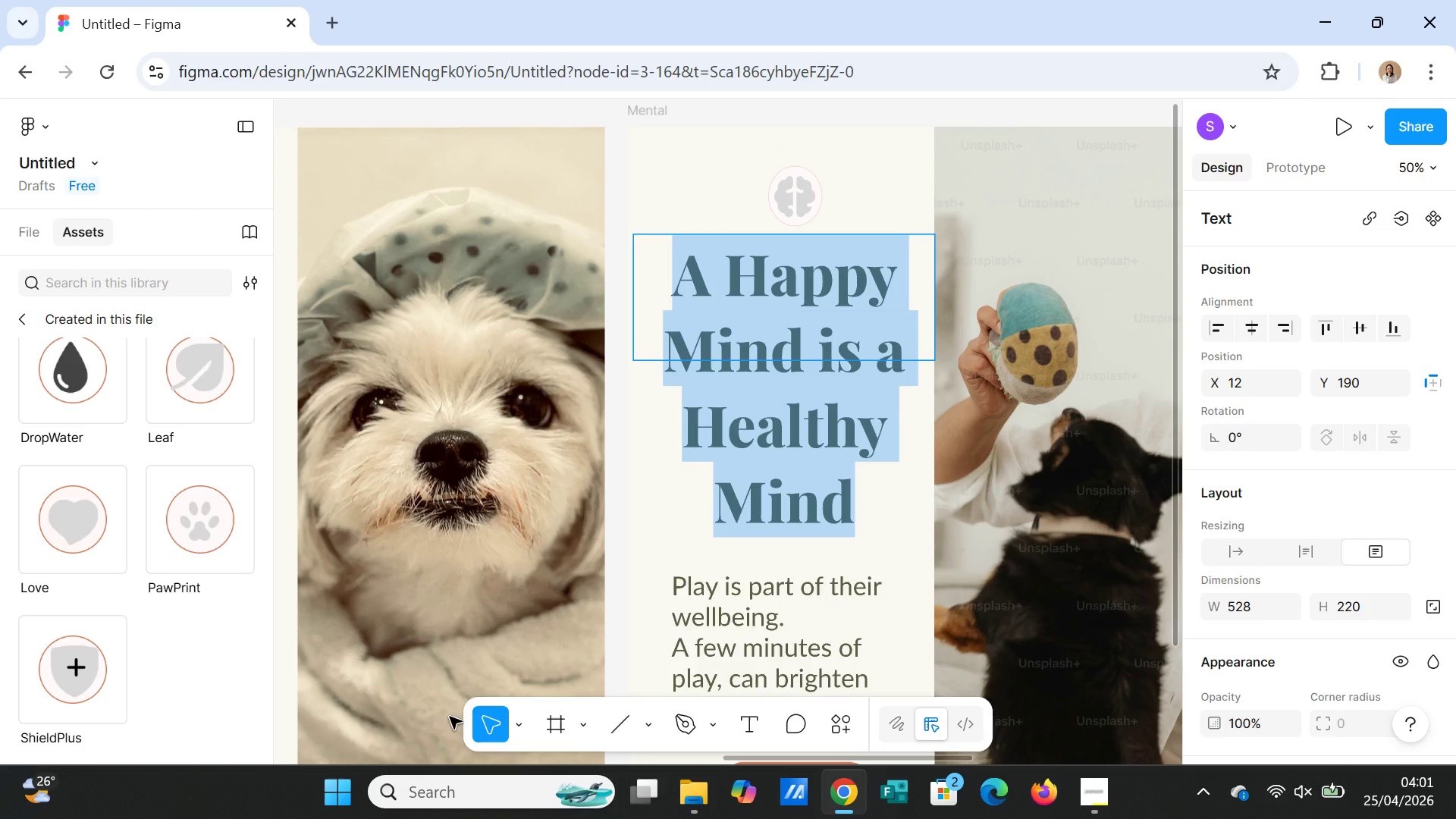 
key(Control+Z)
 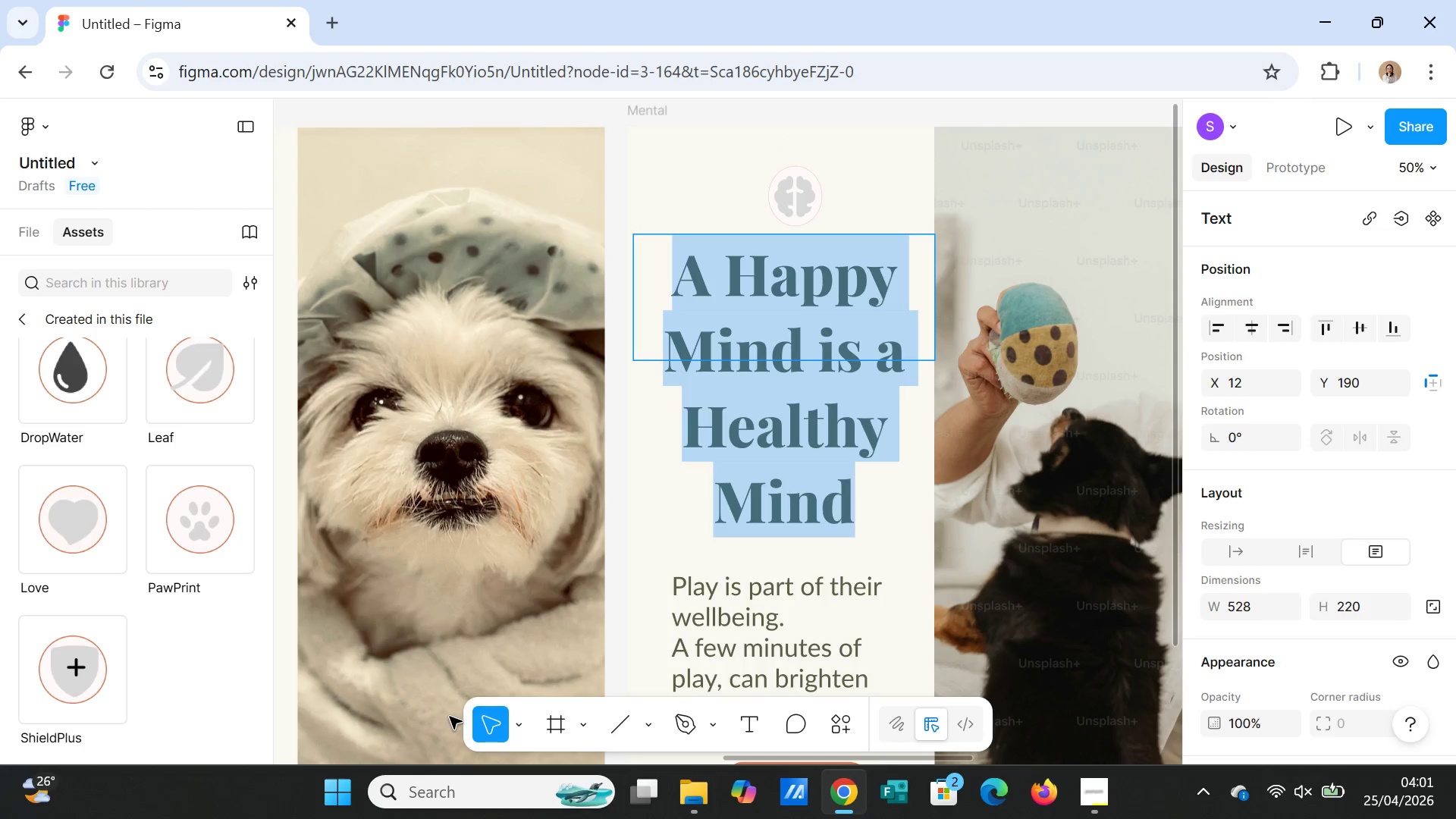 
key(Control+Z)
 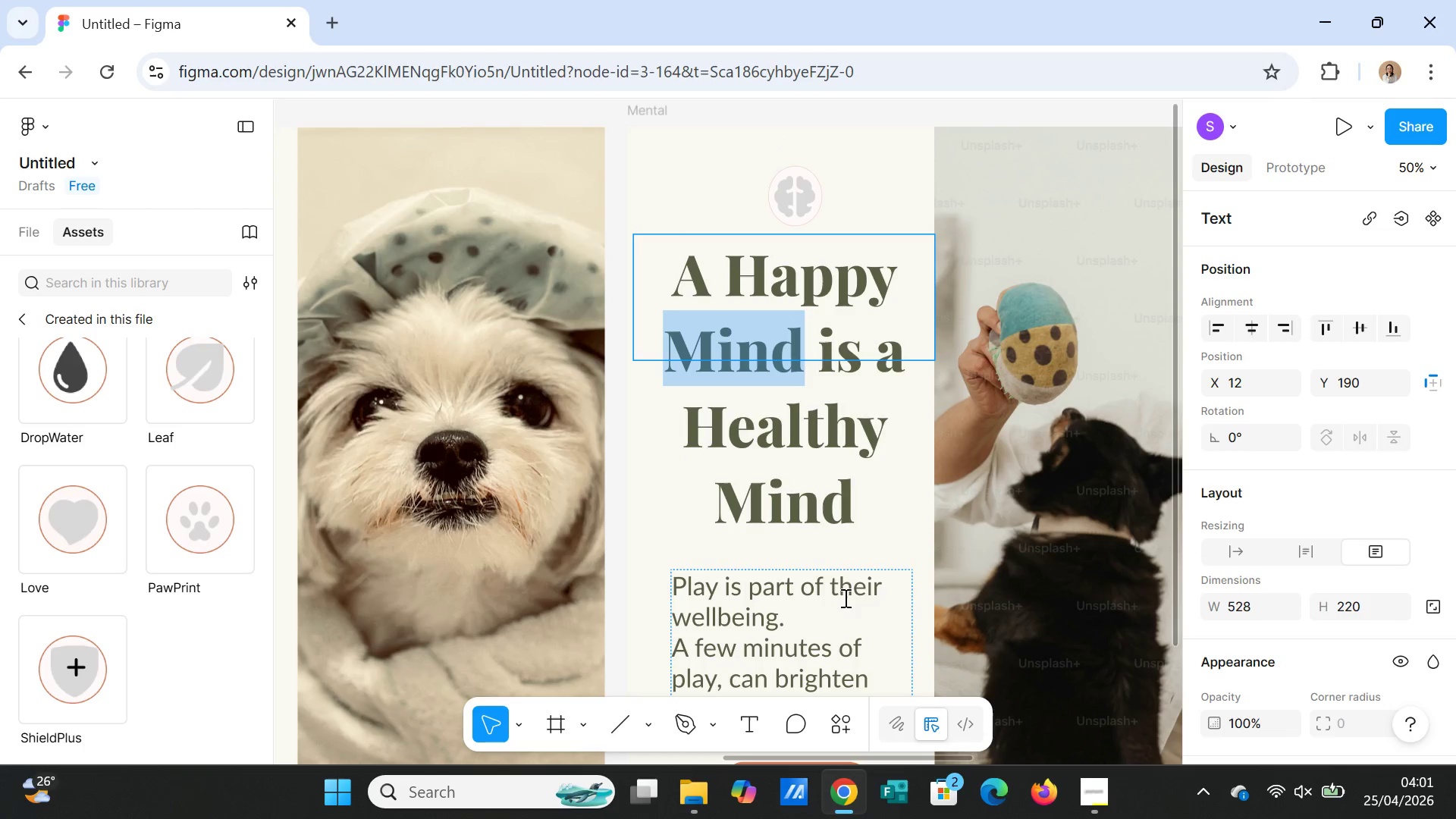 
left_click([885, 556])
 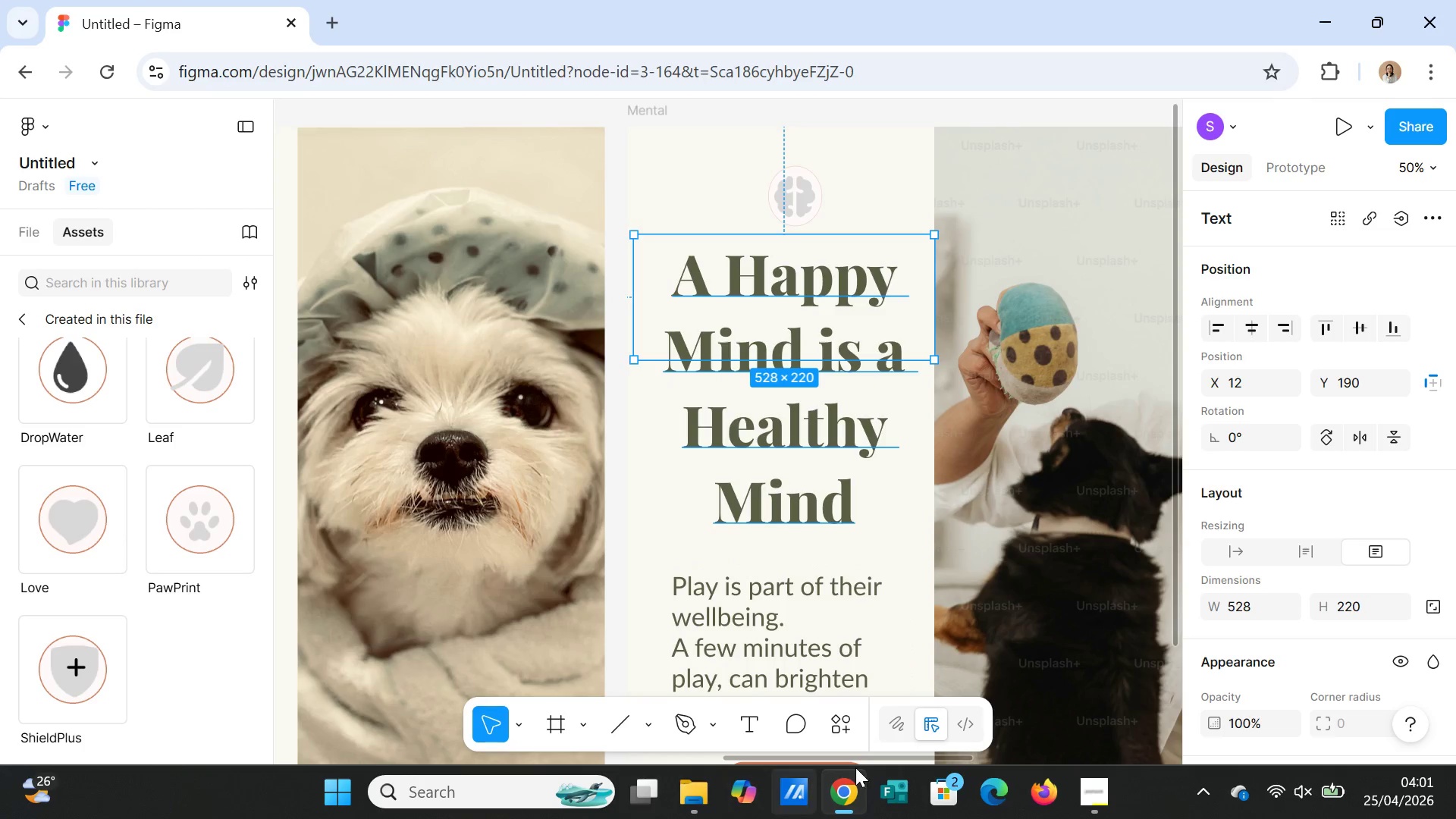 
left_click_drag(start_coordinate=[961, 764], to_coordinate=[1069, 745])
 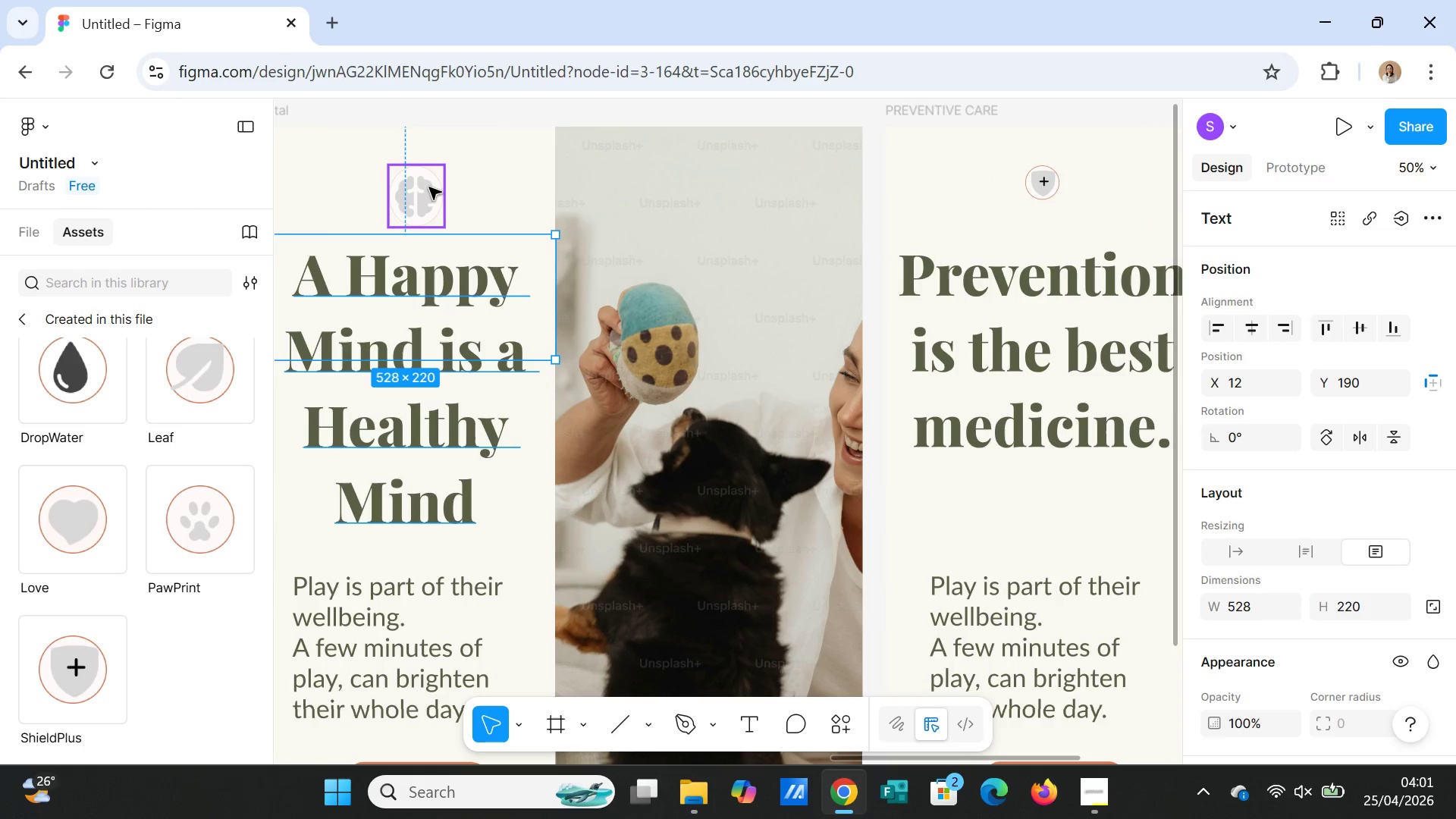 
left_click([429, 187])
 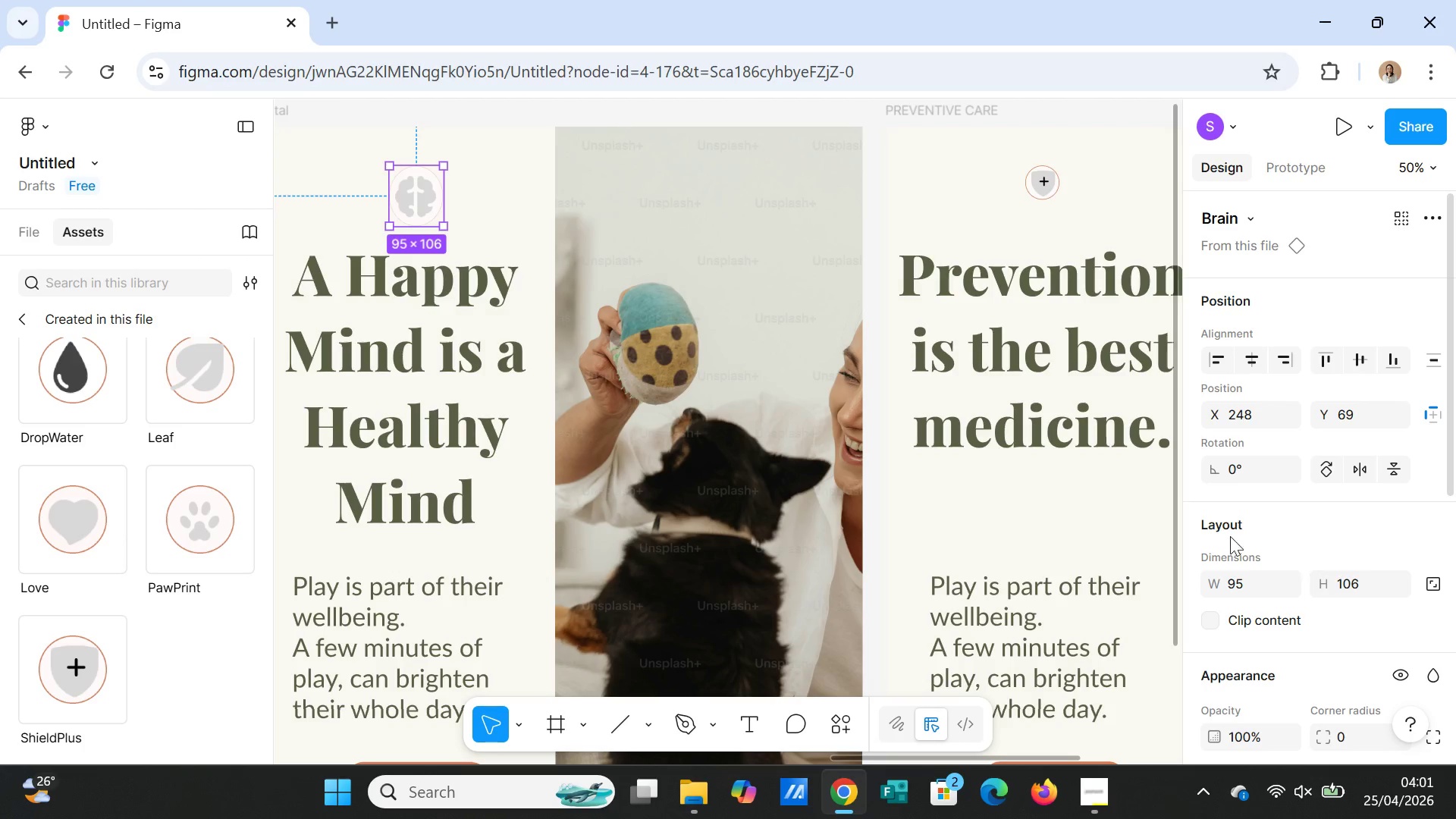 
wait(5.69)
 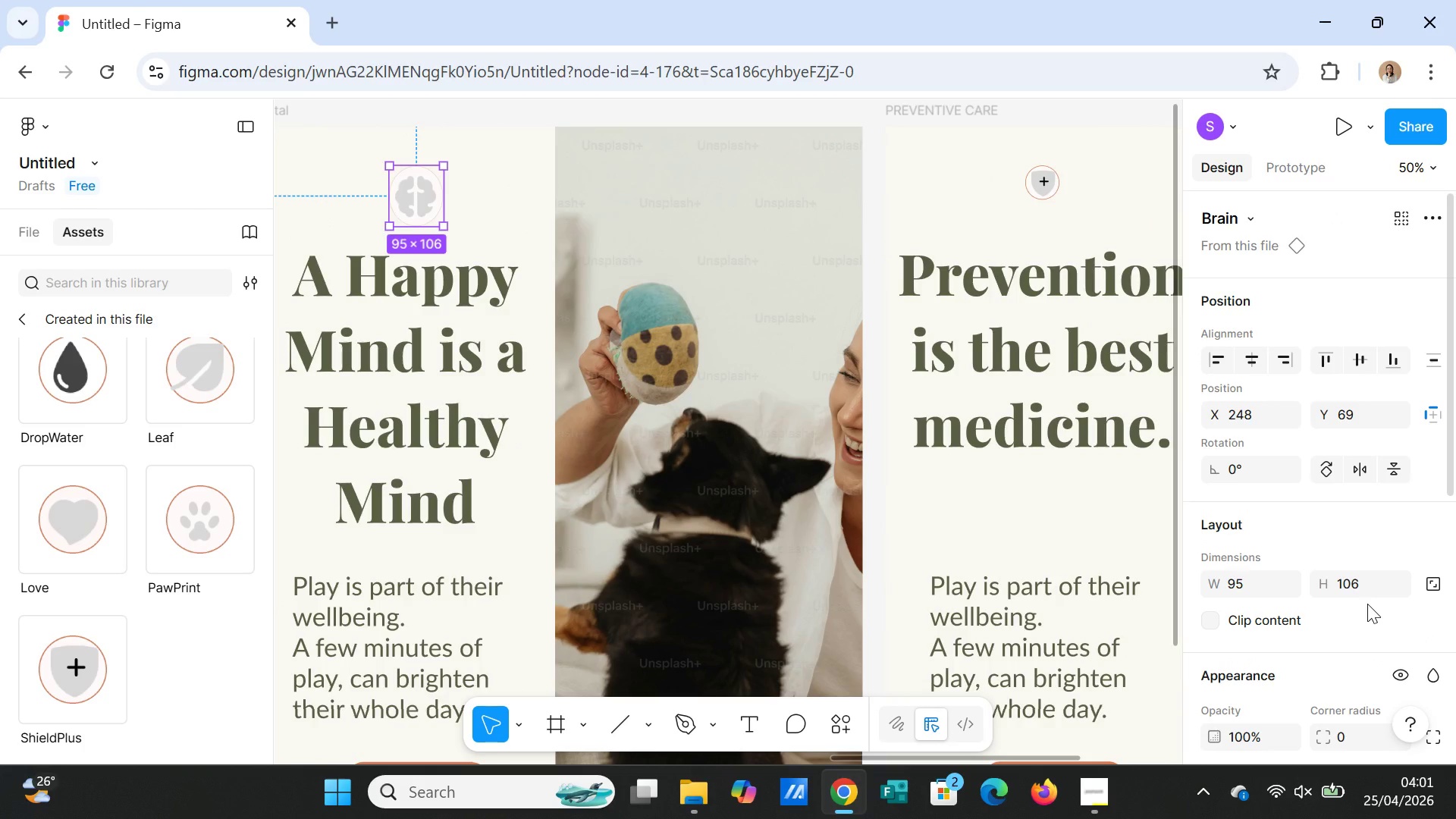 
left_click([1037, 193])
 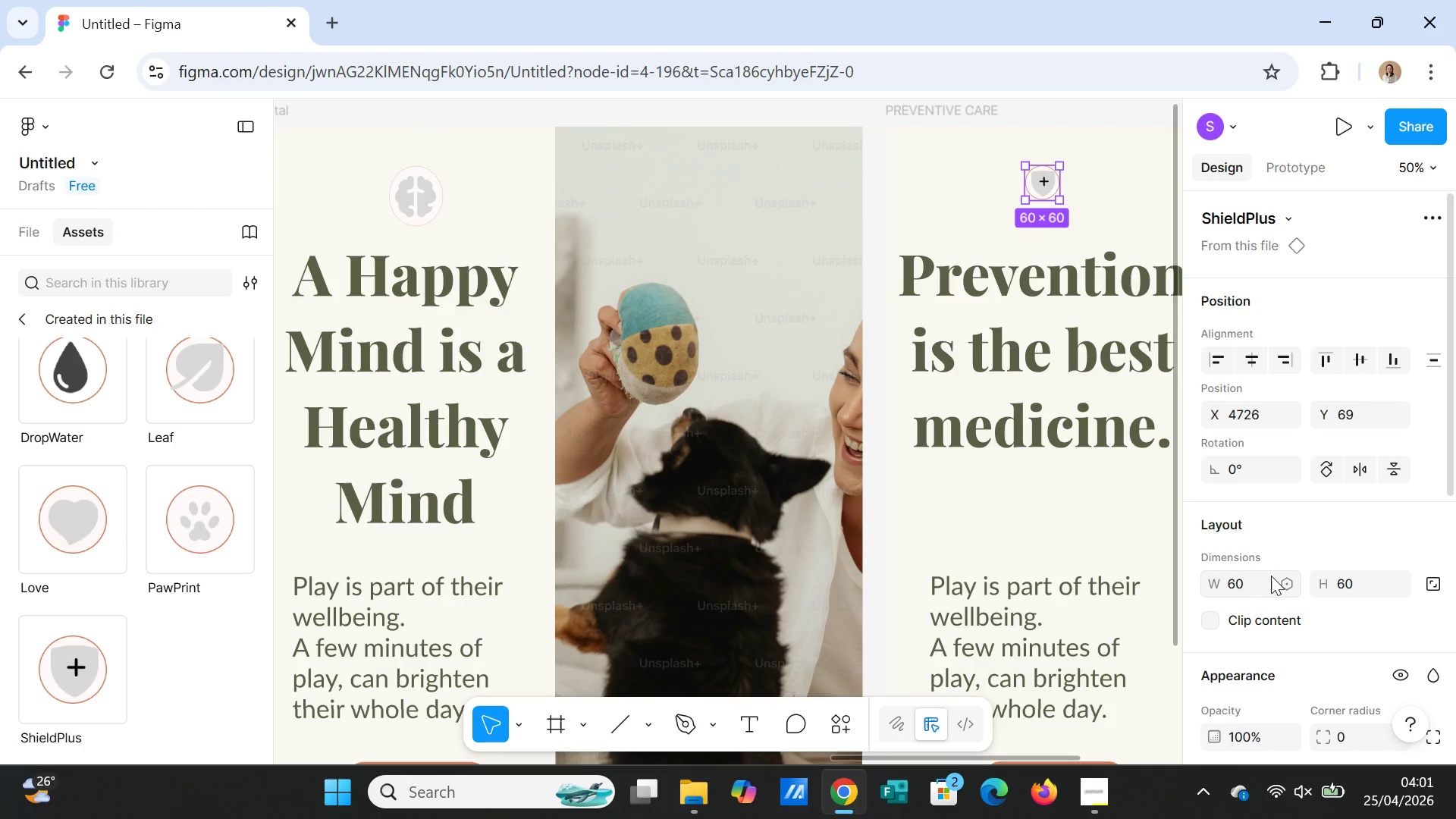 
left_click([1268, 578])
 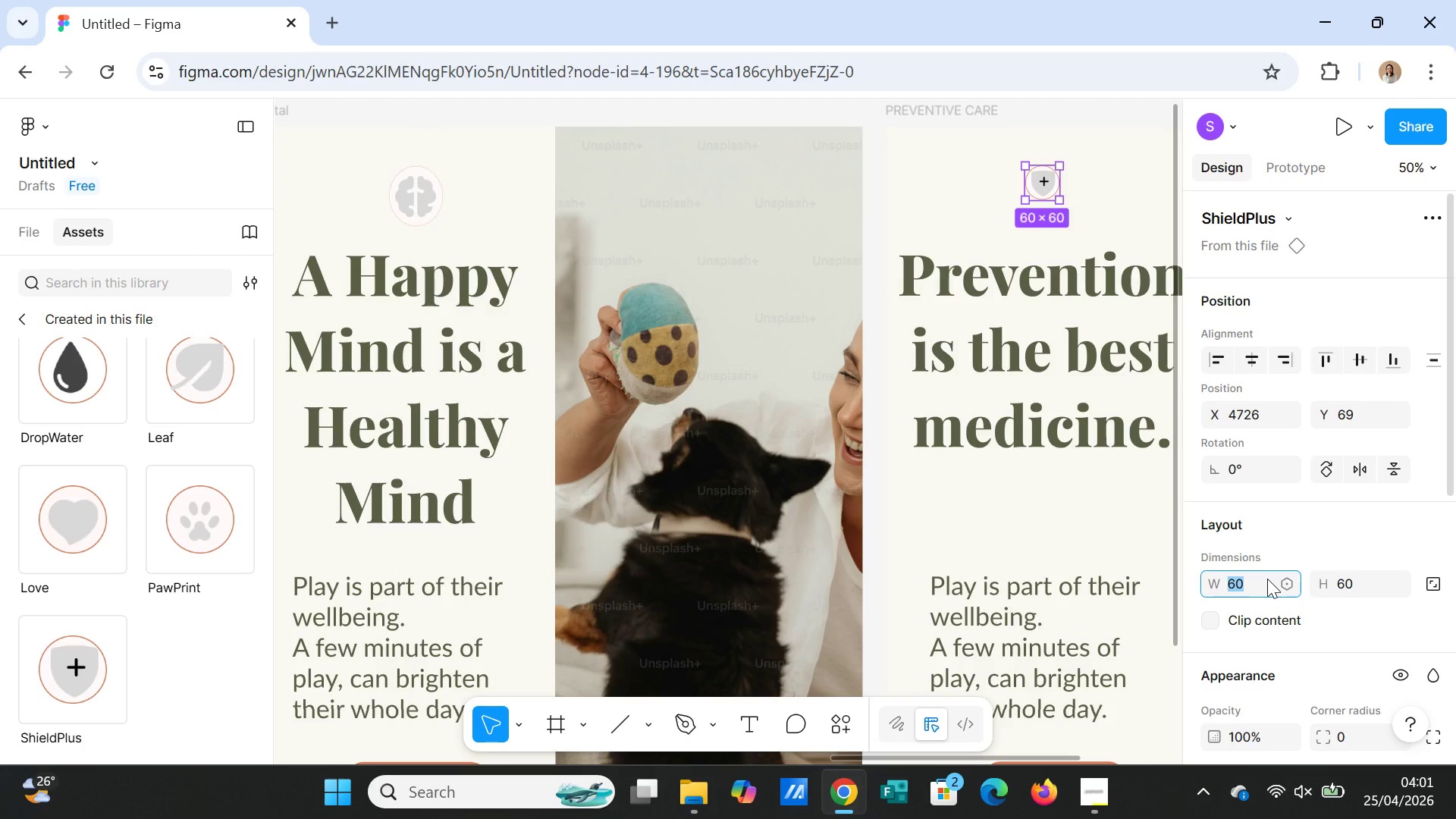 
type(95)
 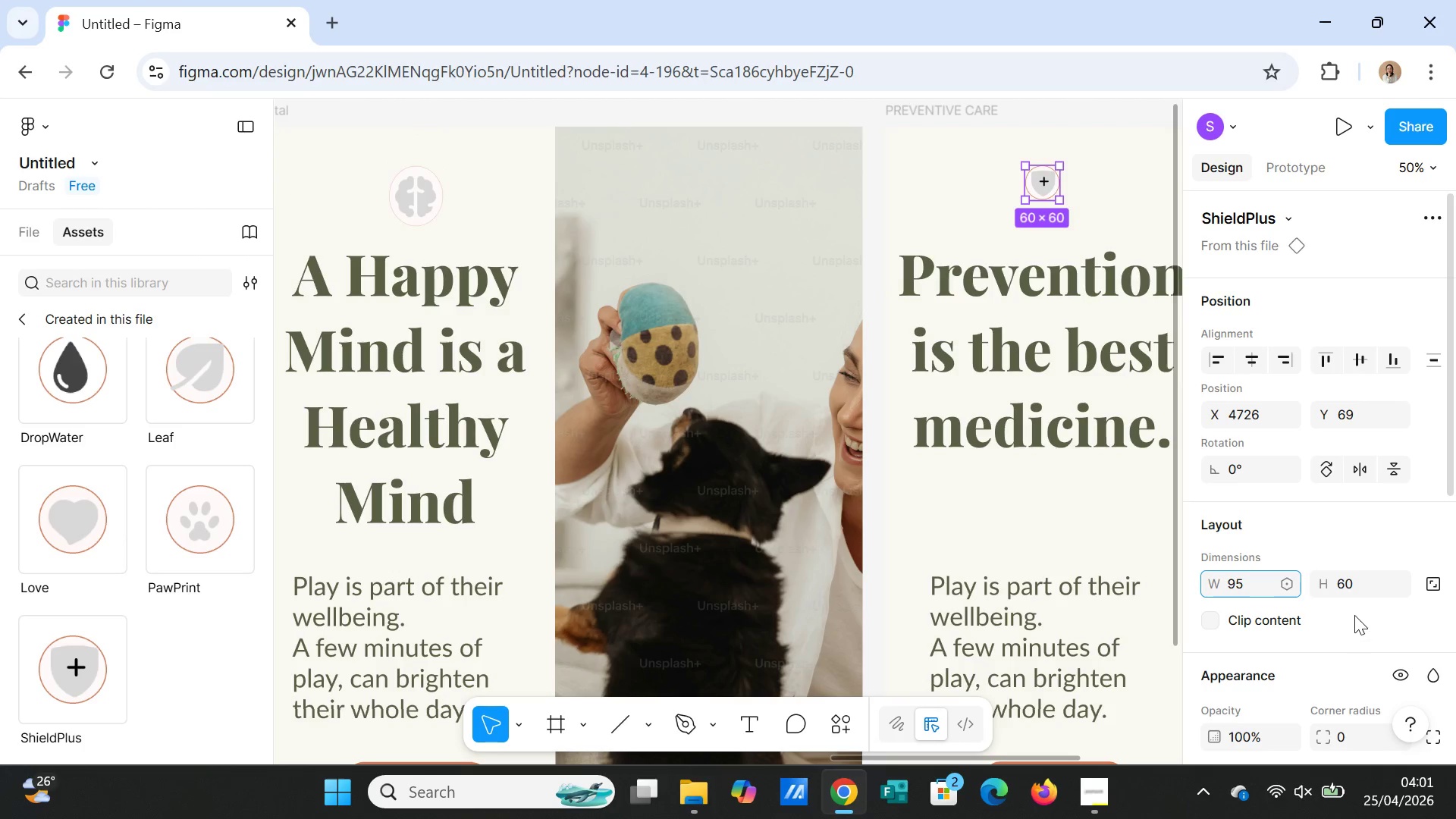 
left_click([1353, 590])
 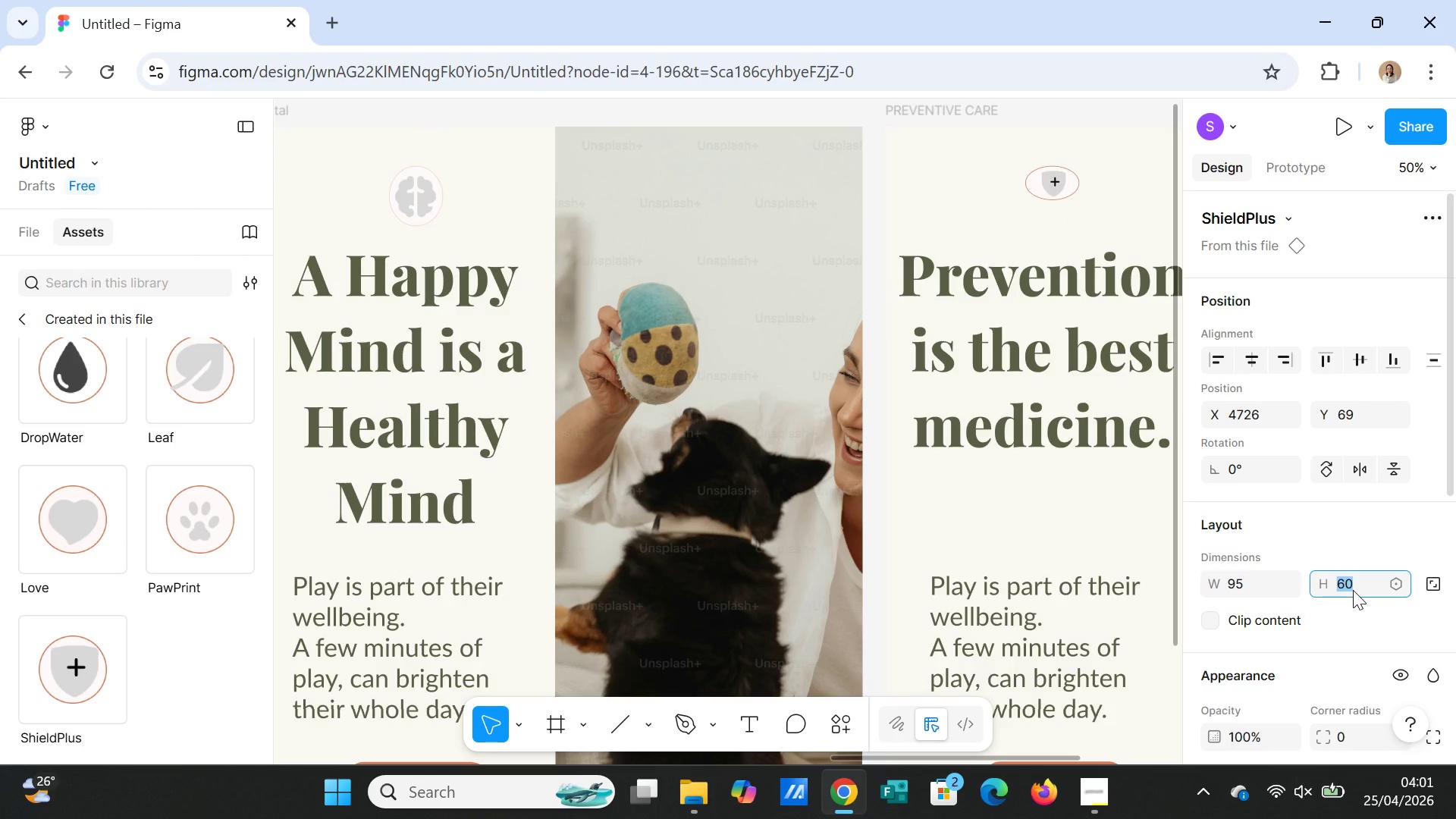 
type(106)
 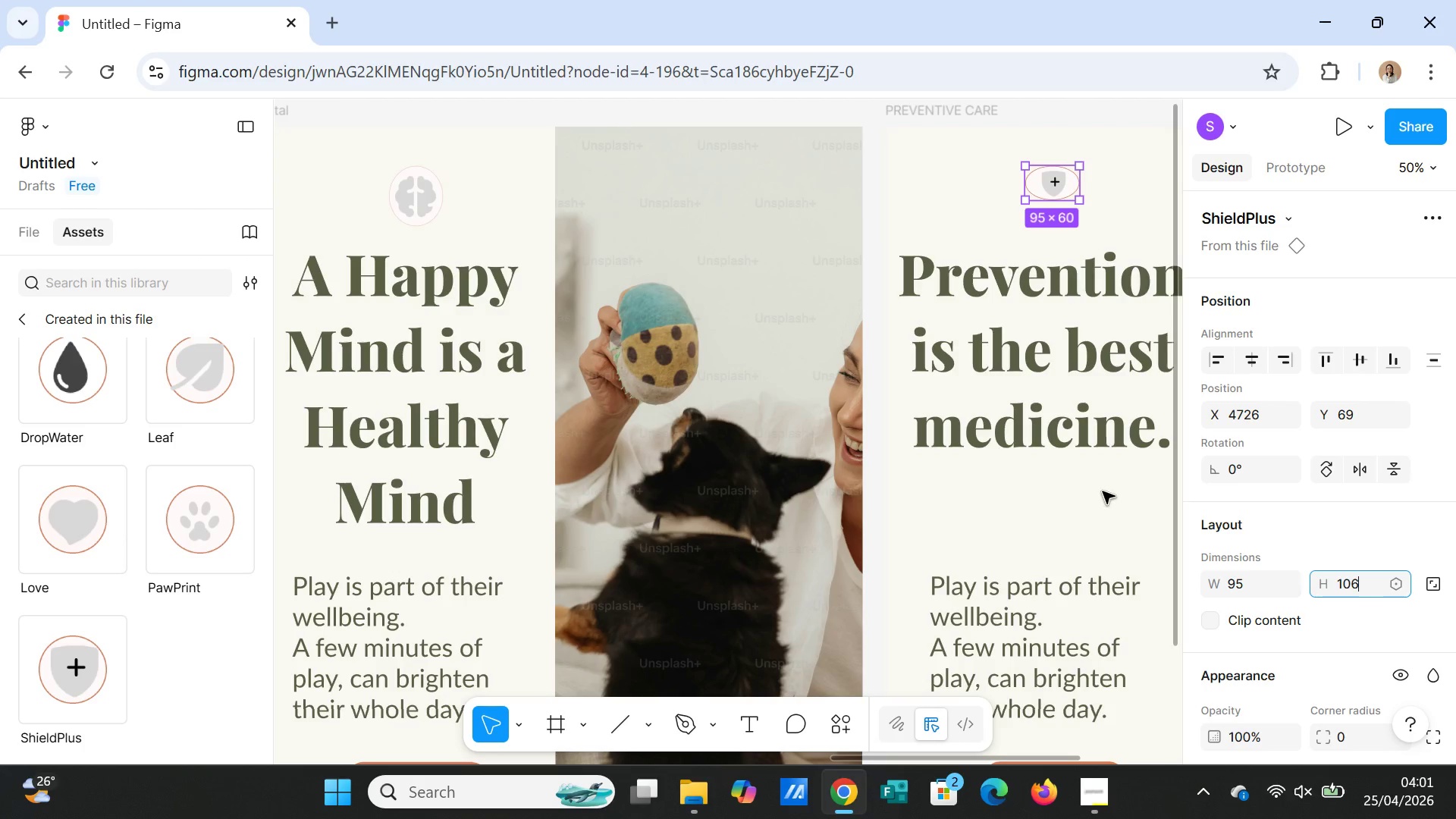 
left_click([460, 341])
 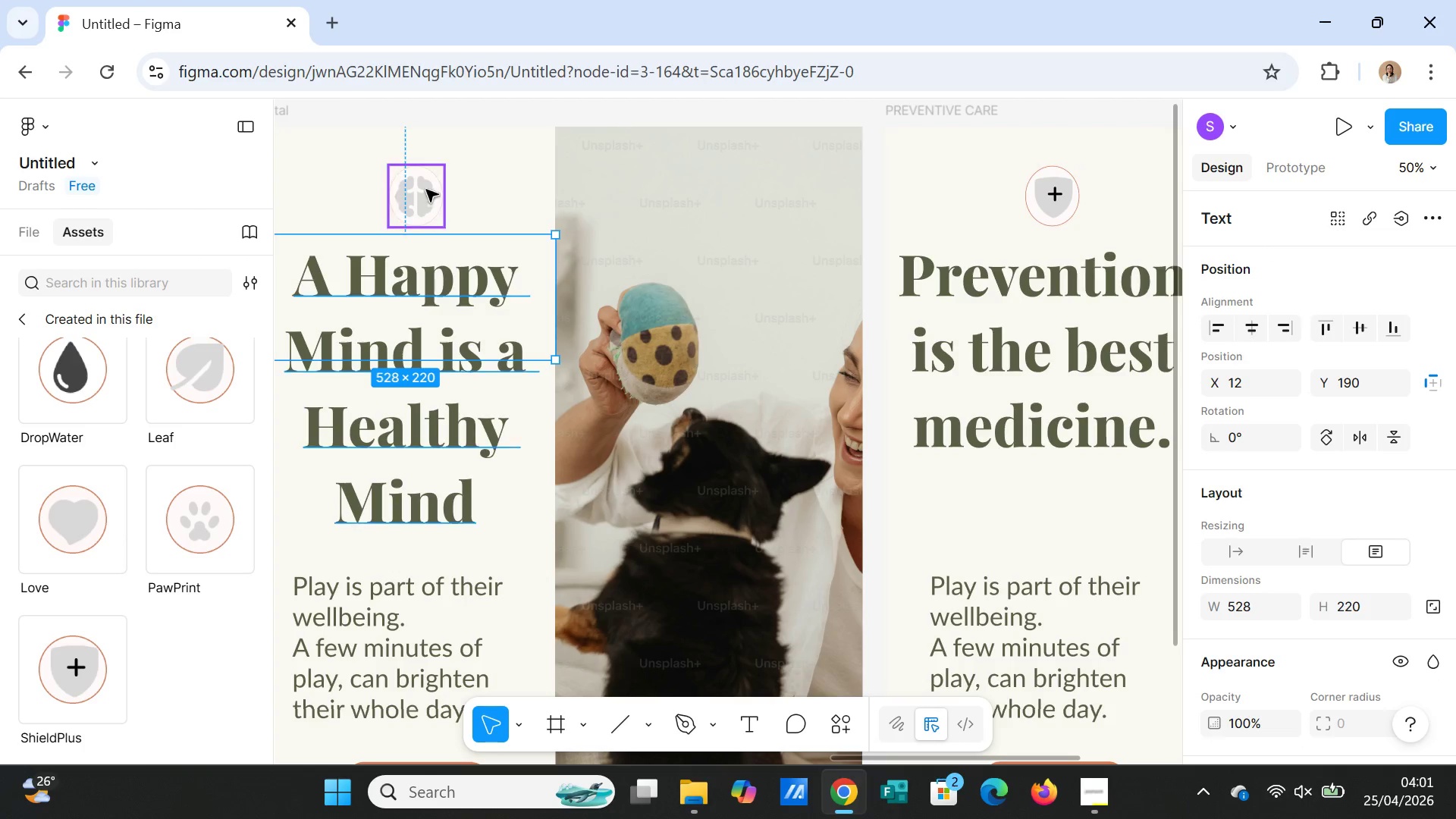 
left_click([426, 188])
 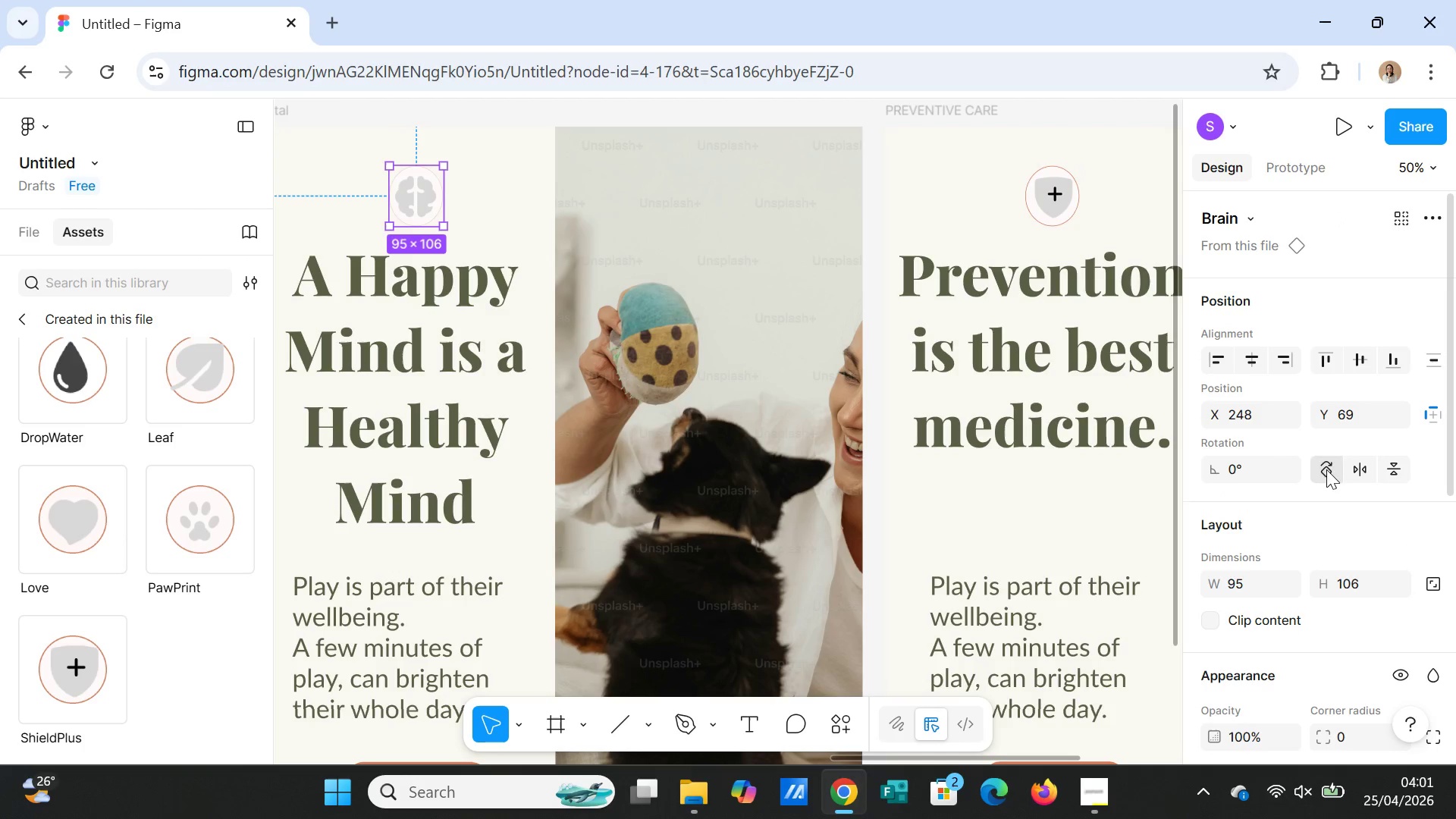 
scroll: coordinate [1404, 605], scroll_direction: down, amount: 3.0
 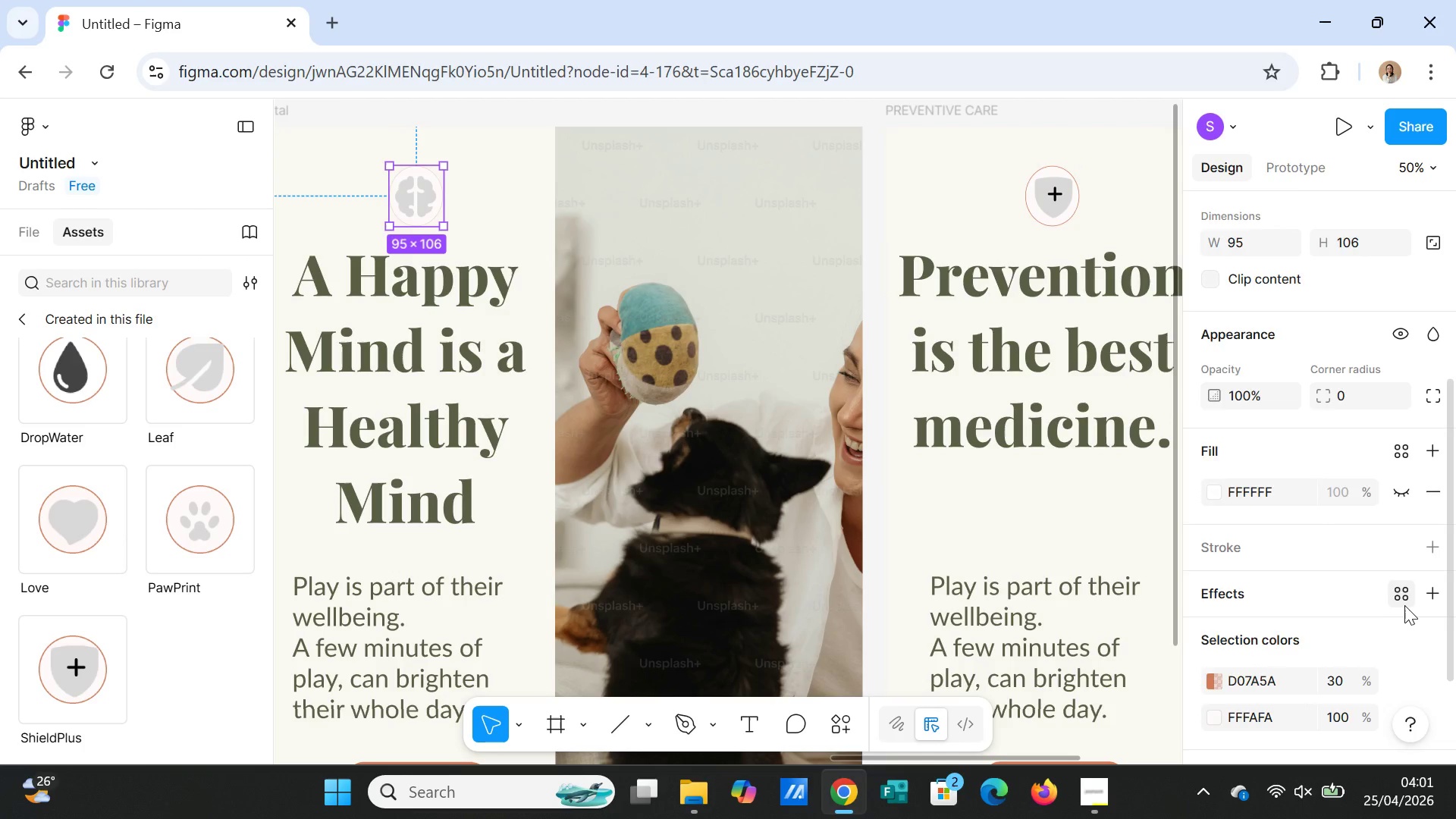 
scroll: coordinate [1404, 605], scroll_direction: up, amount: 2.0
 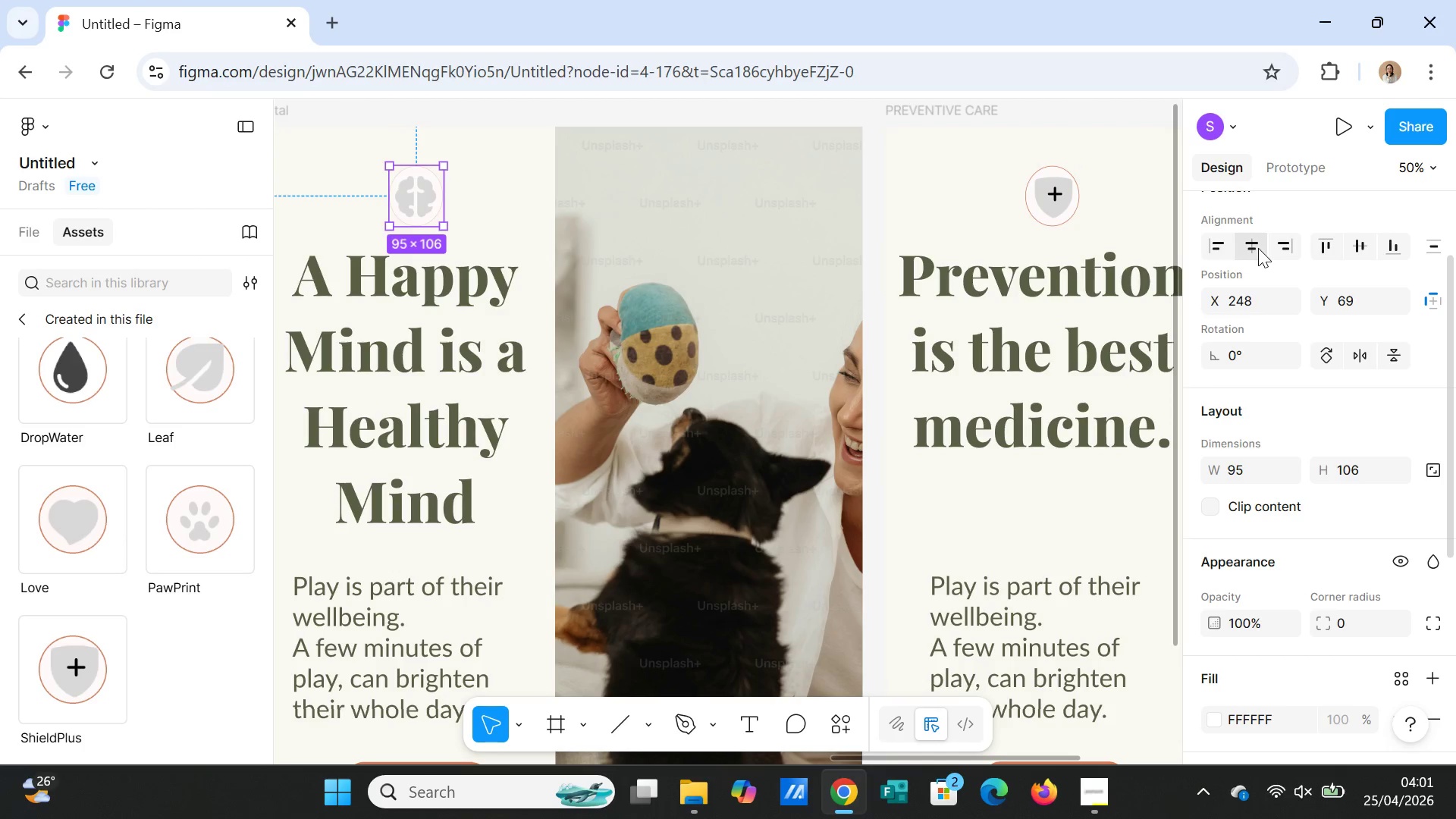 
left_click([1047, 212])
 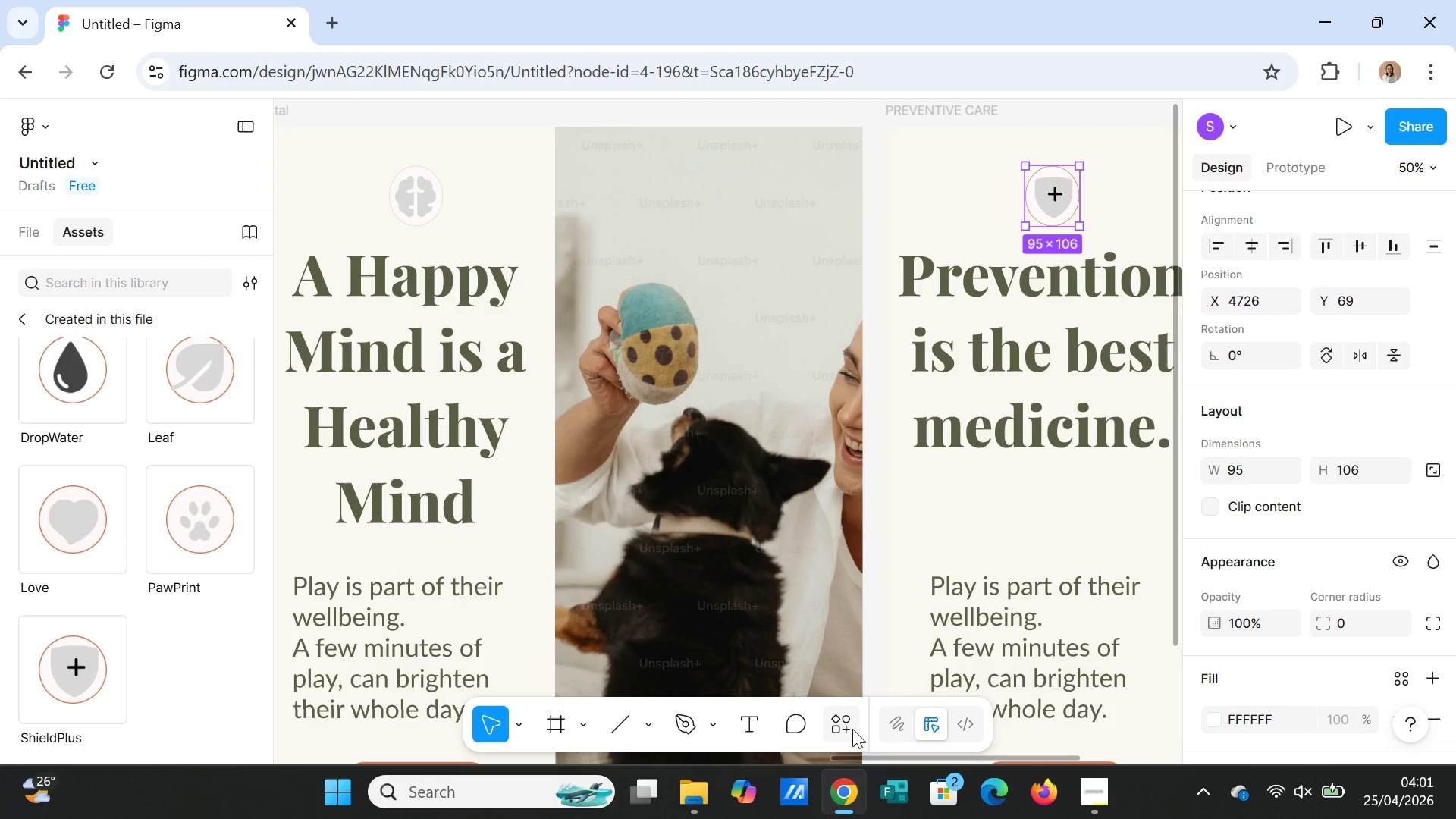 
left_click_drag(start_coordinate=[845, 751], to_coordinate=[1026, 743])
 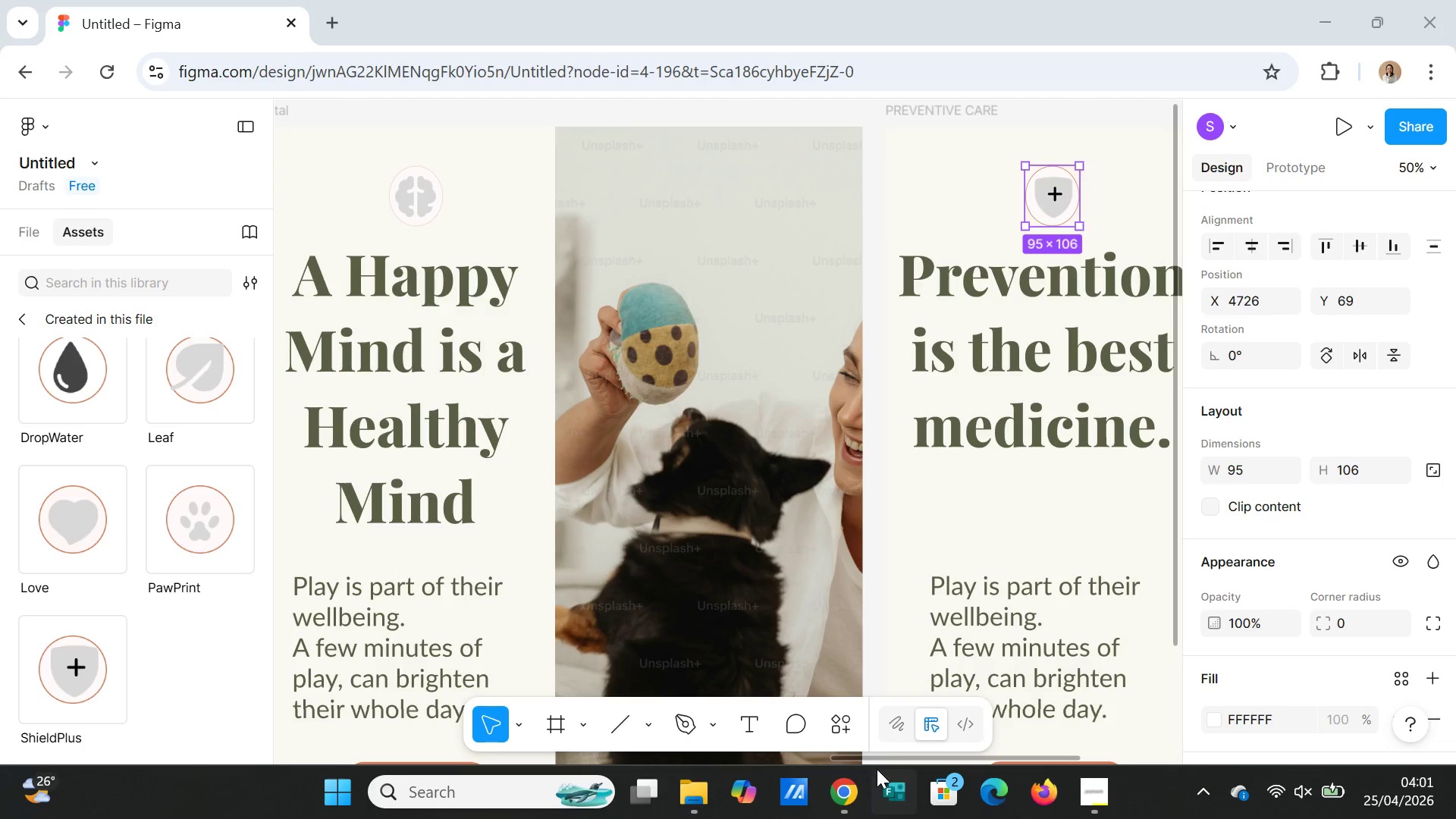 
left_click_drag(start_coordinate=[877, 760], to_coordinate=[1000, 761])
 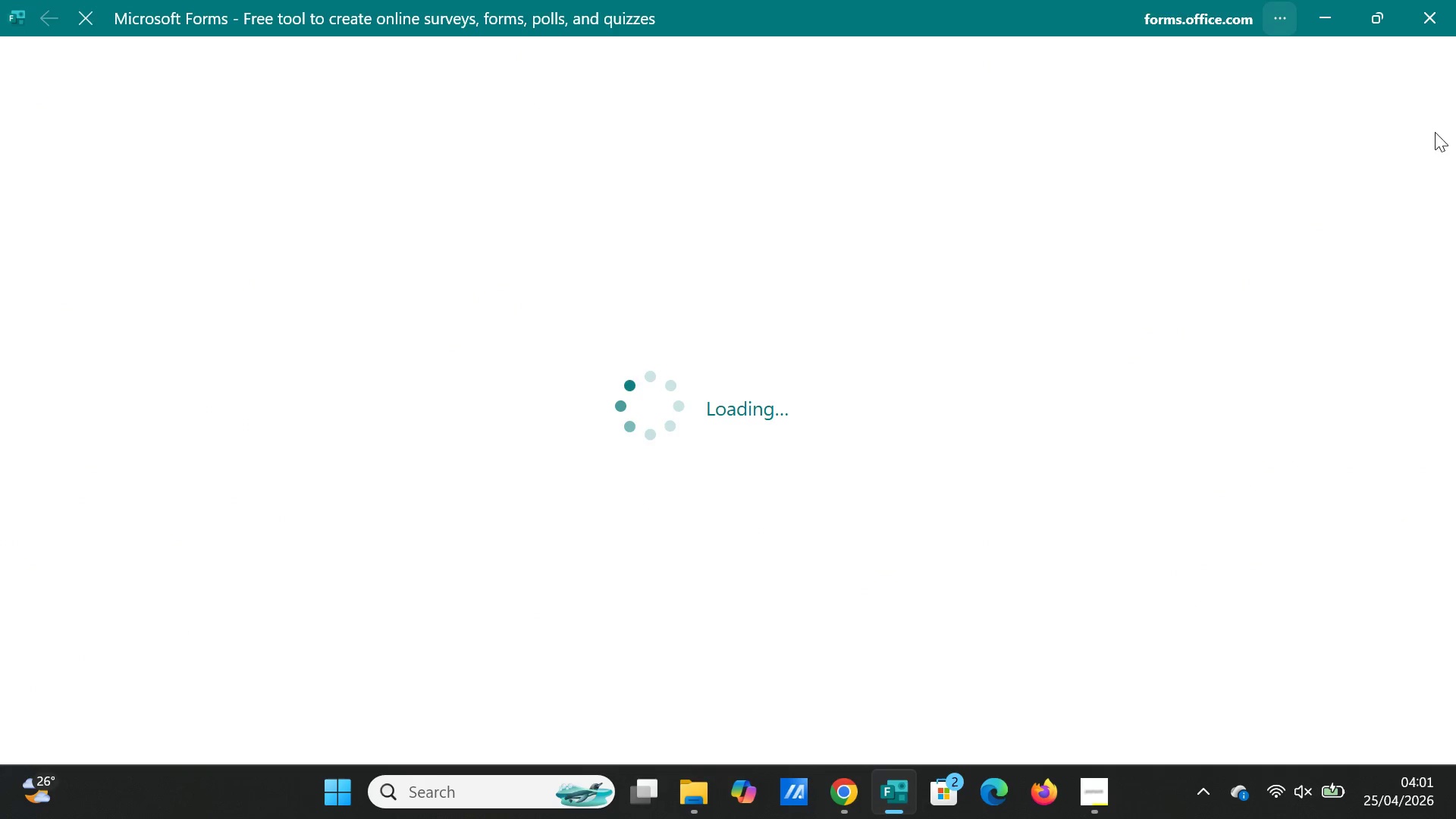 
mouse_move([1427, 41])
 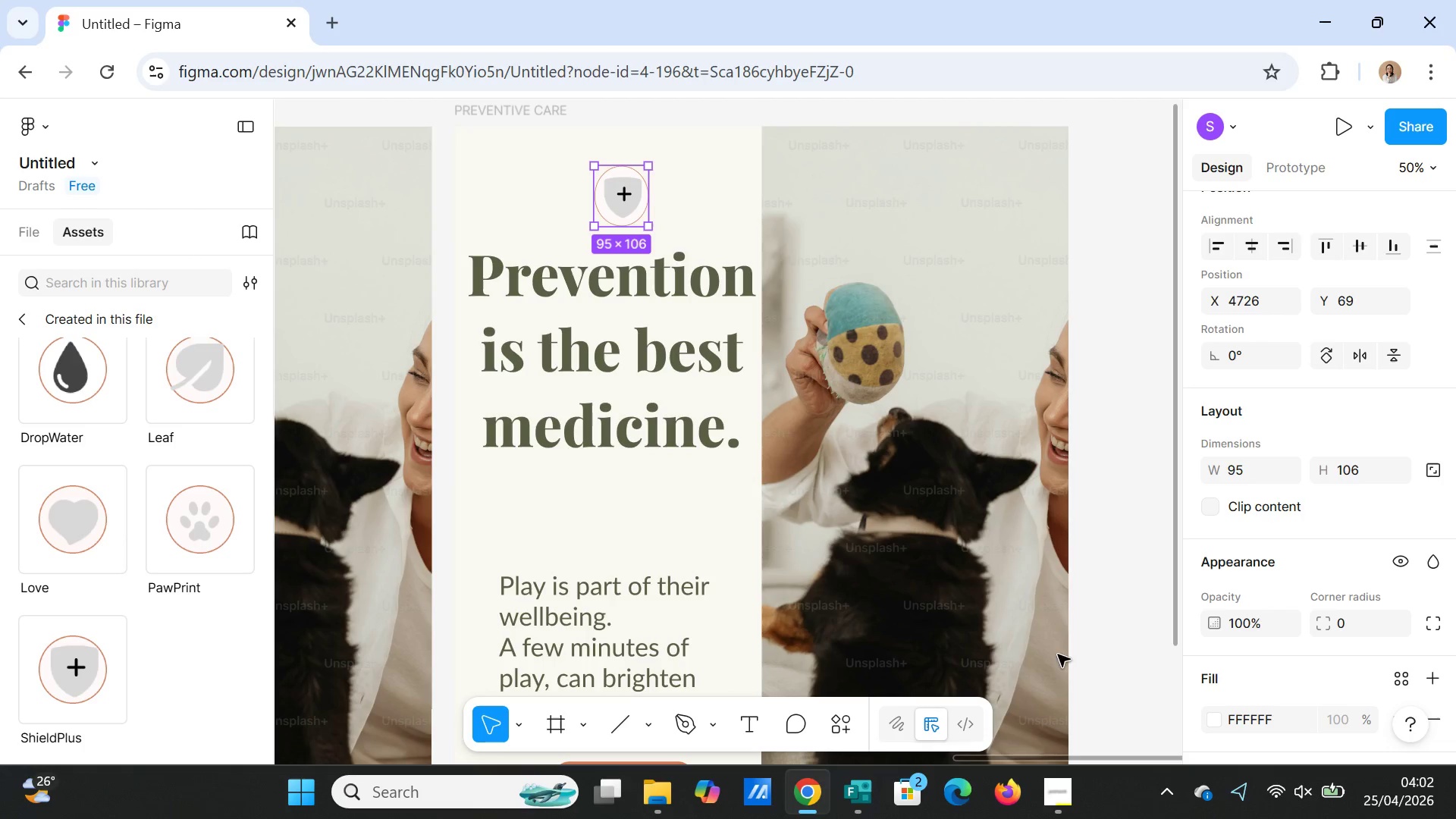 
wait(5.94)
 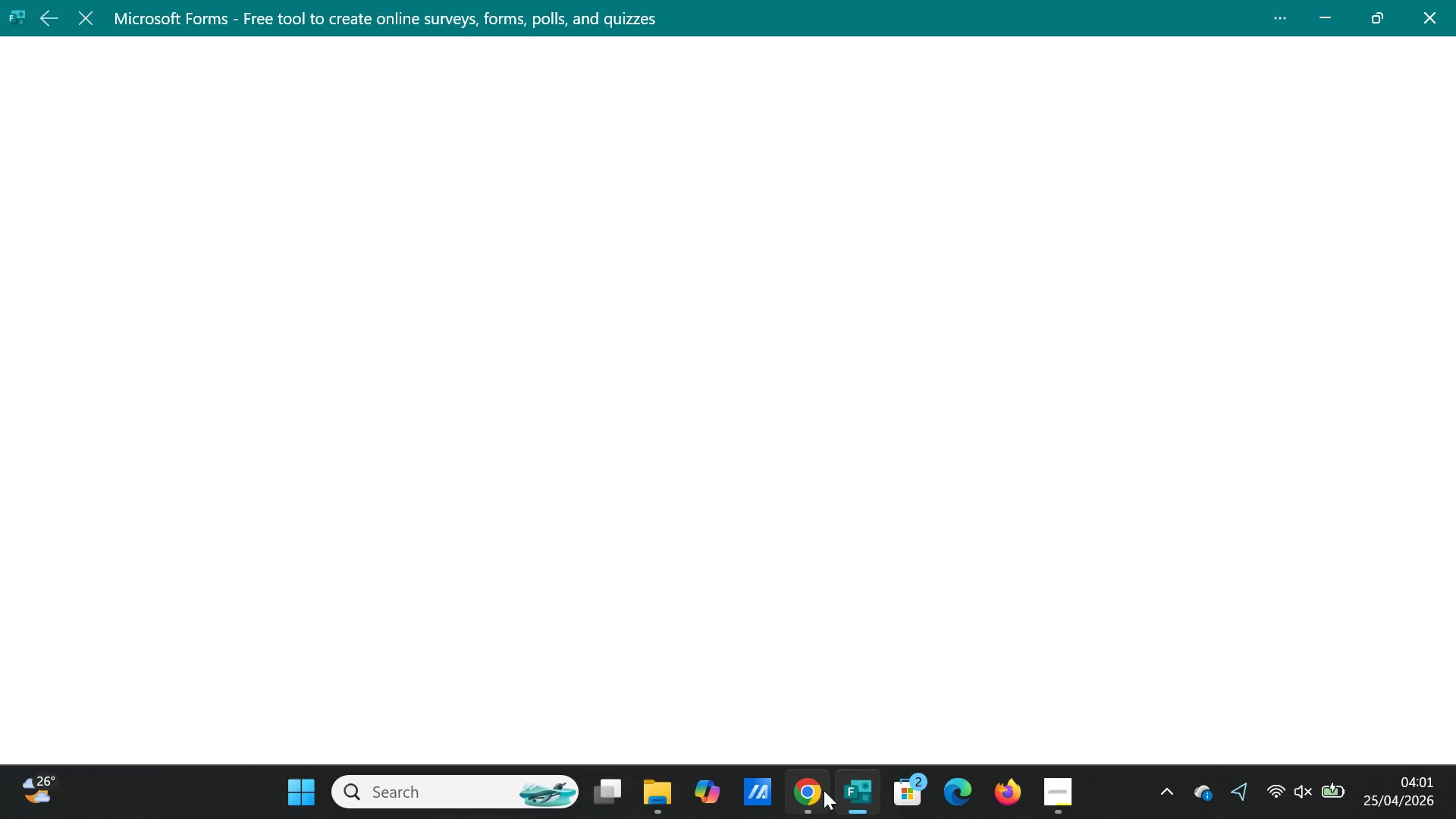 
left_click([714, 517])
 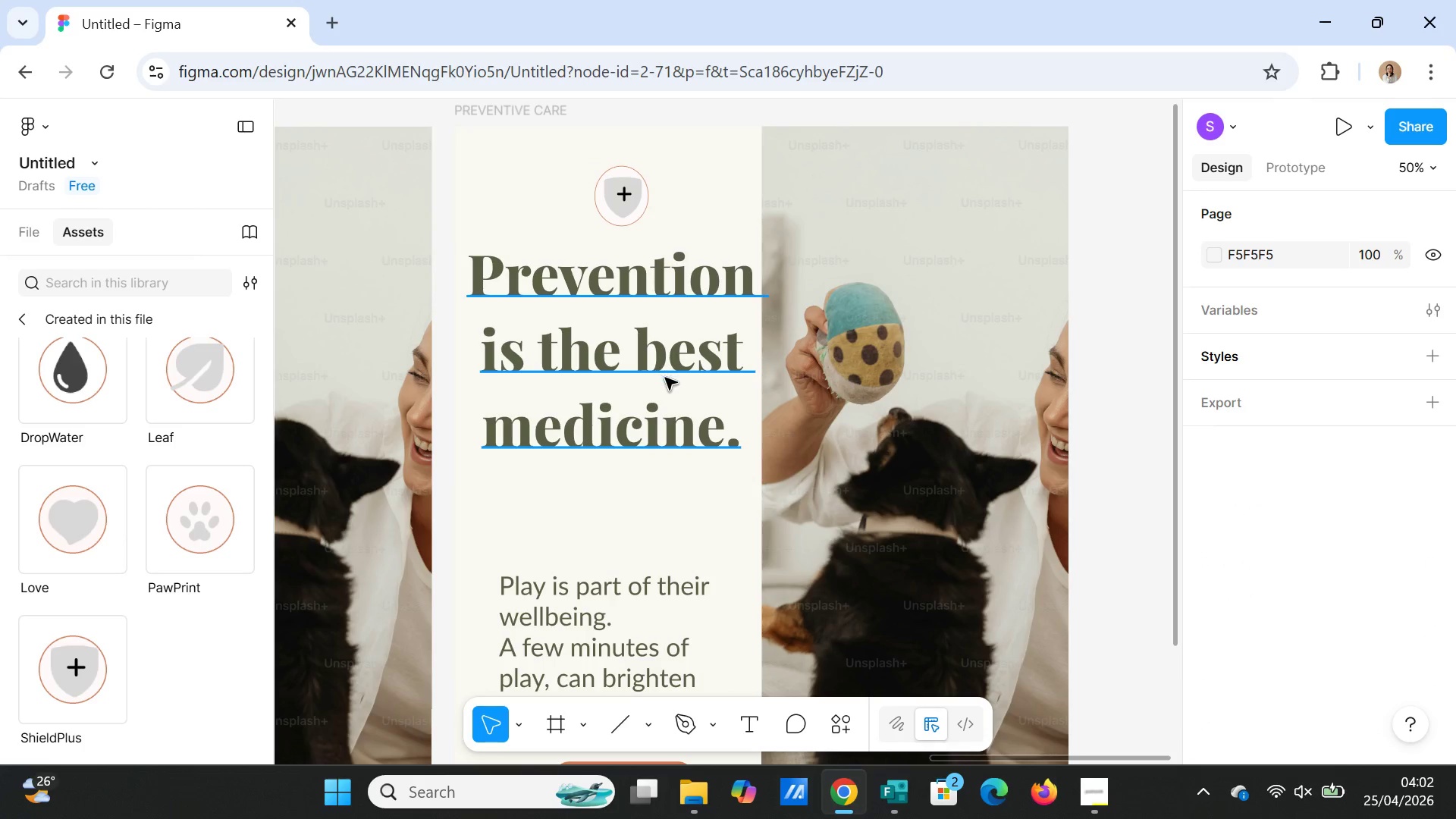 
left_click([619, 222])
 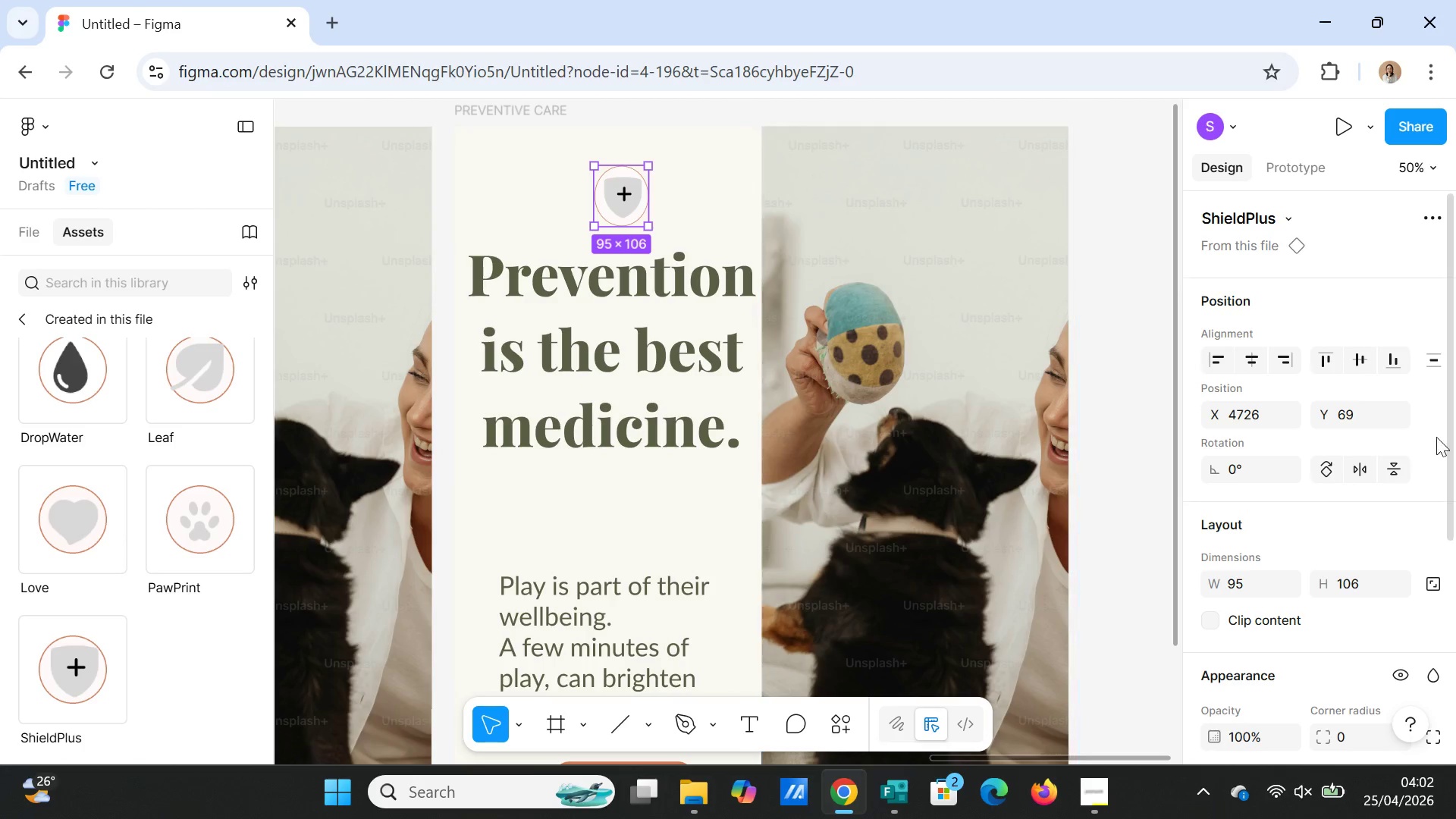 
scroll: coordinate [1411, 519], scroll_direction: down, amount: 4.0
 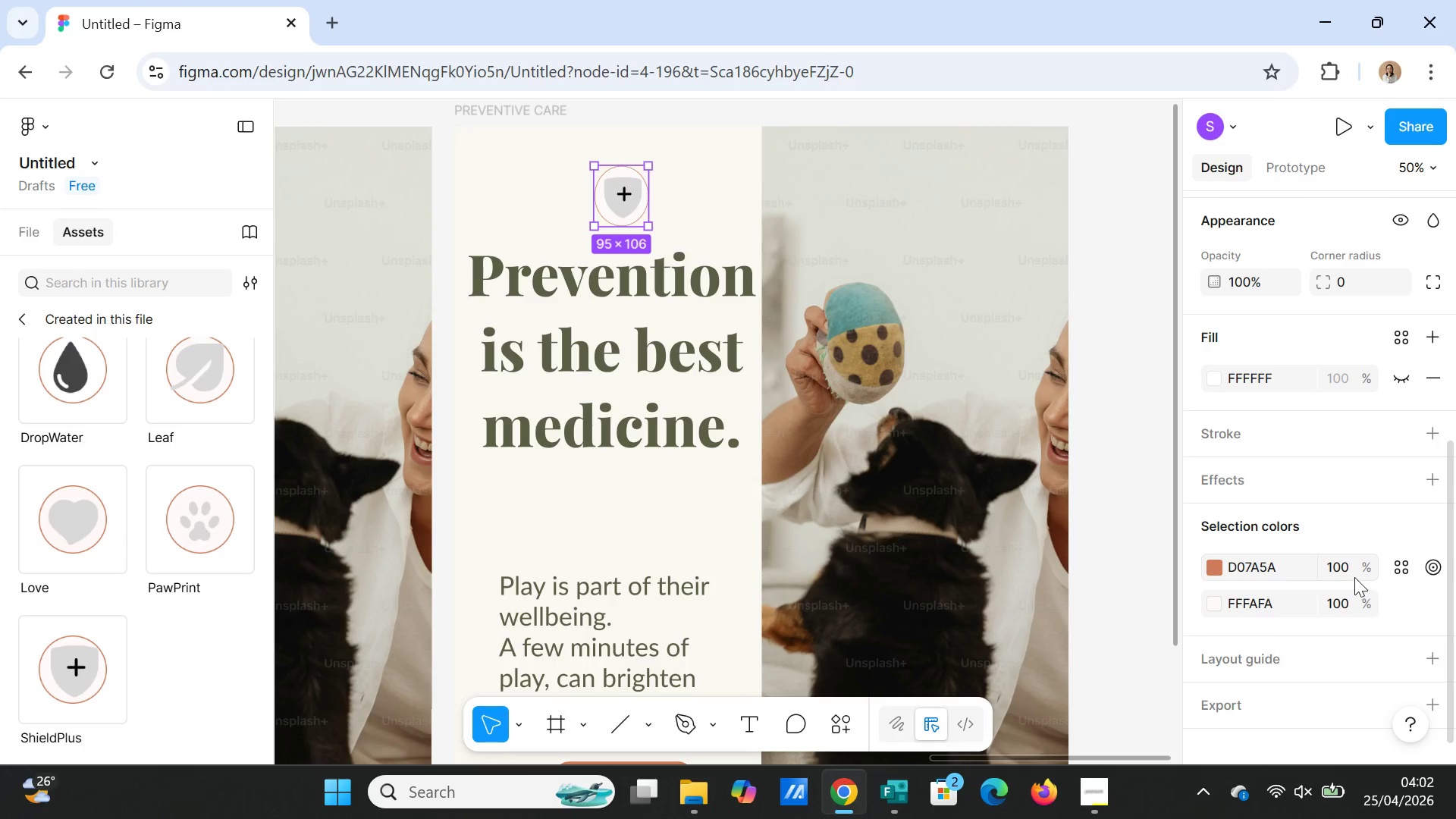 
left_click([1350, 574])
 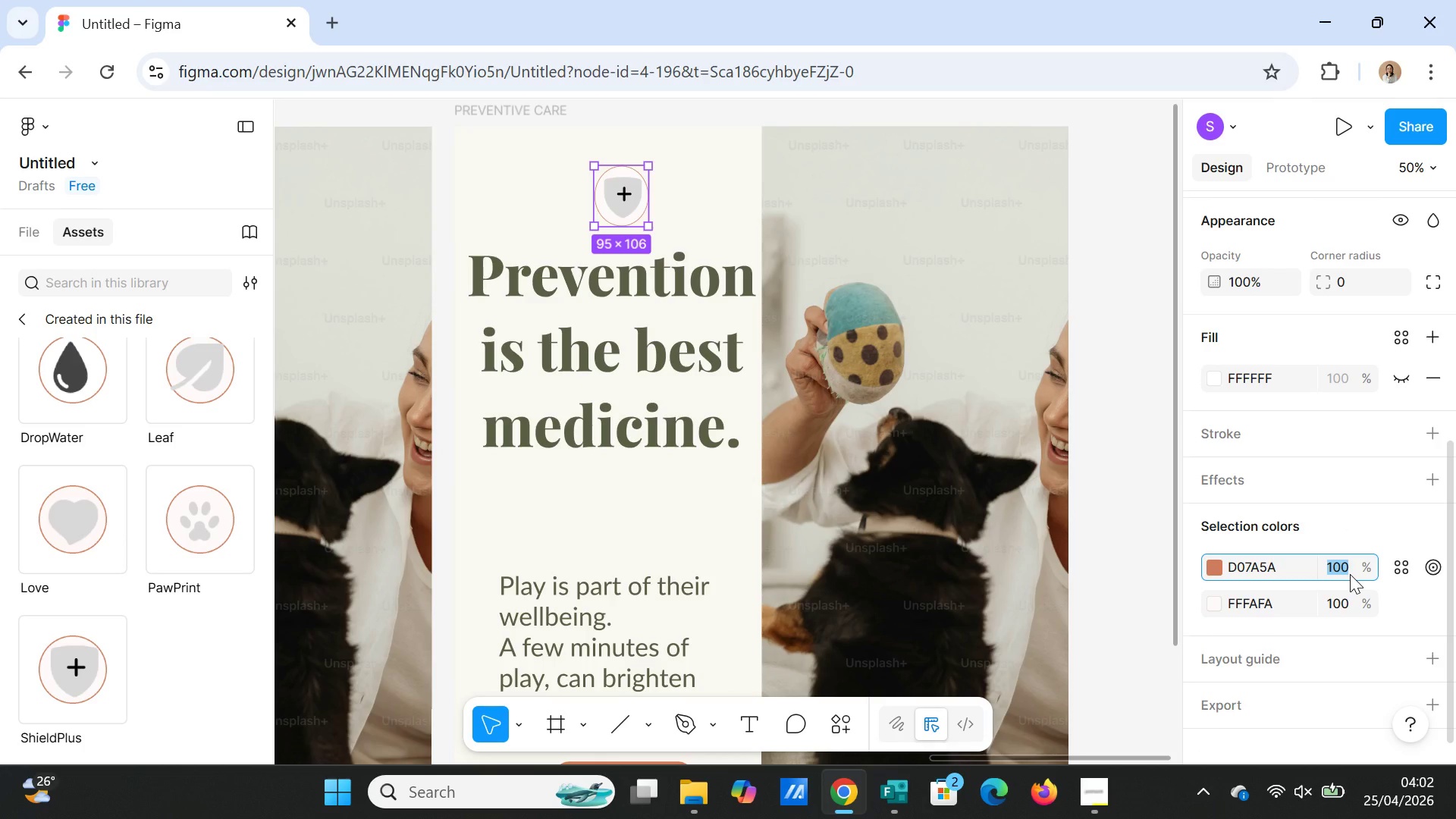 
type(40)
 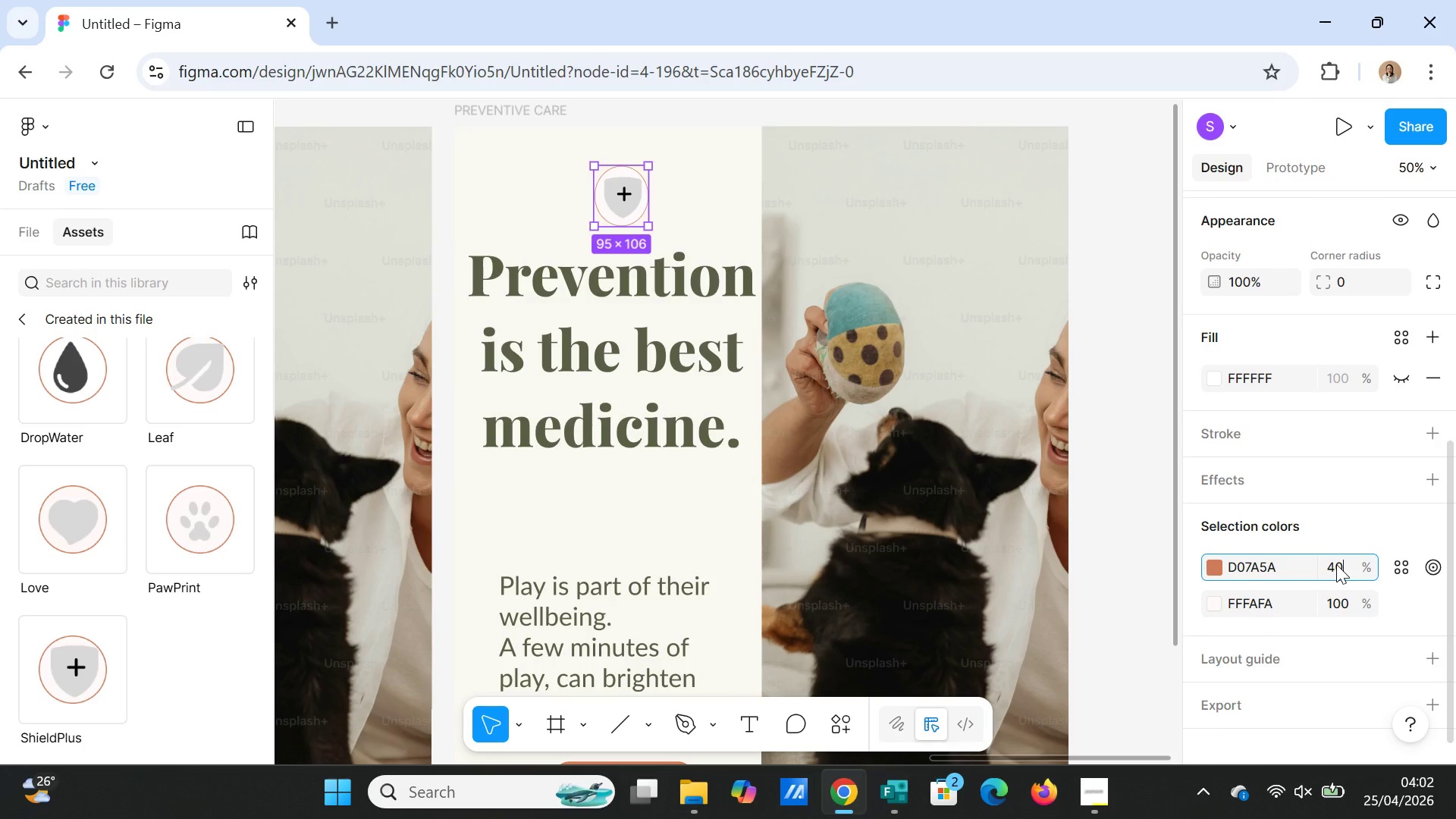 
key(Enter)
 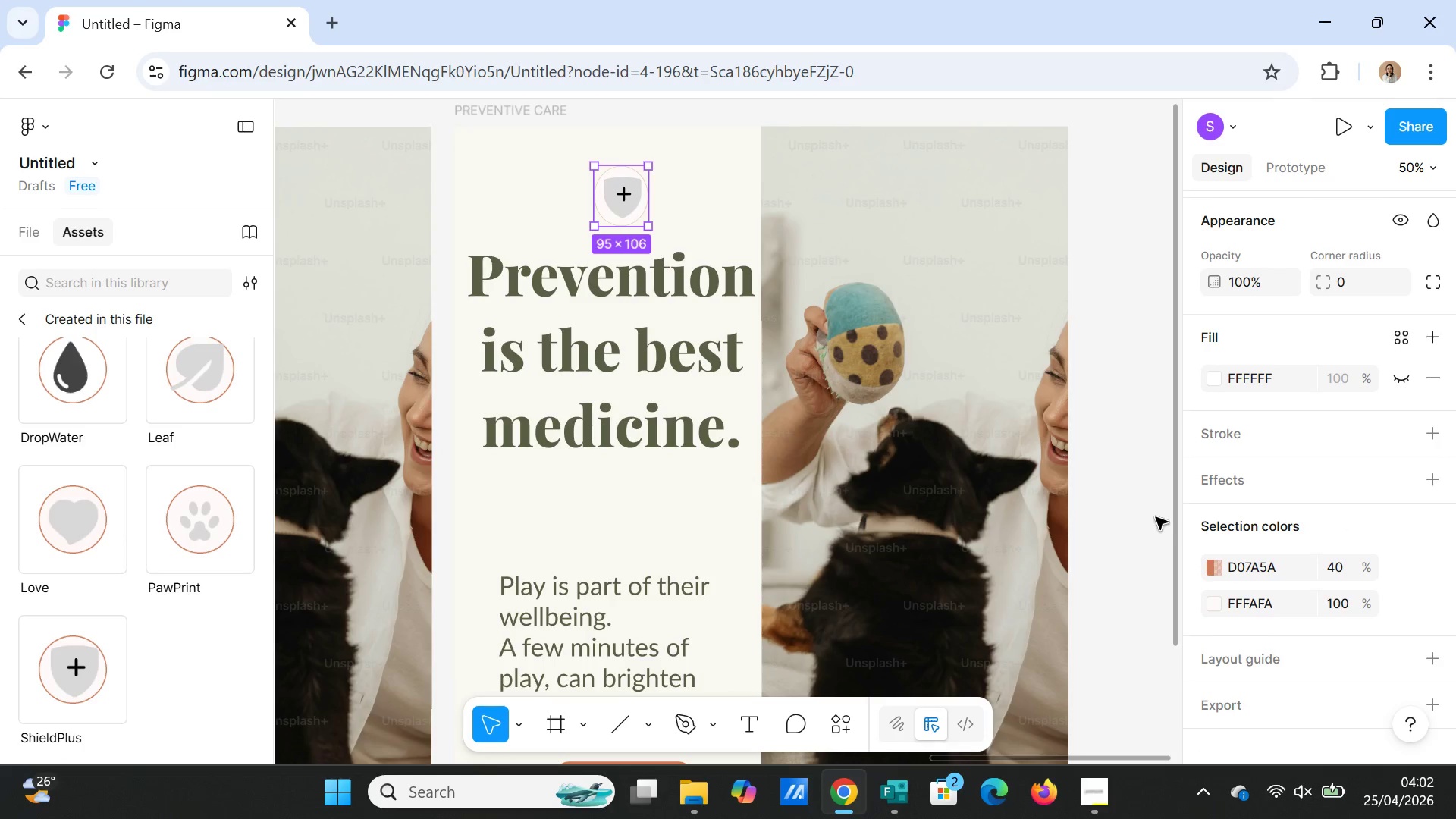 
left_click([1156, 517])
 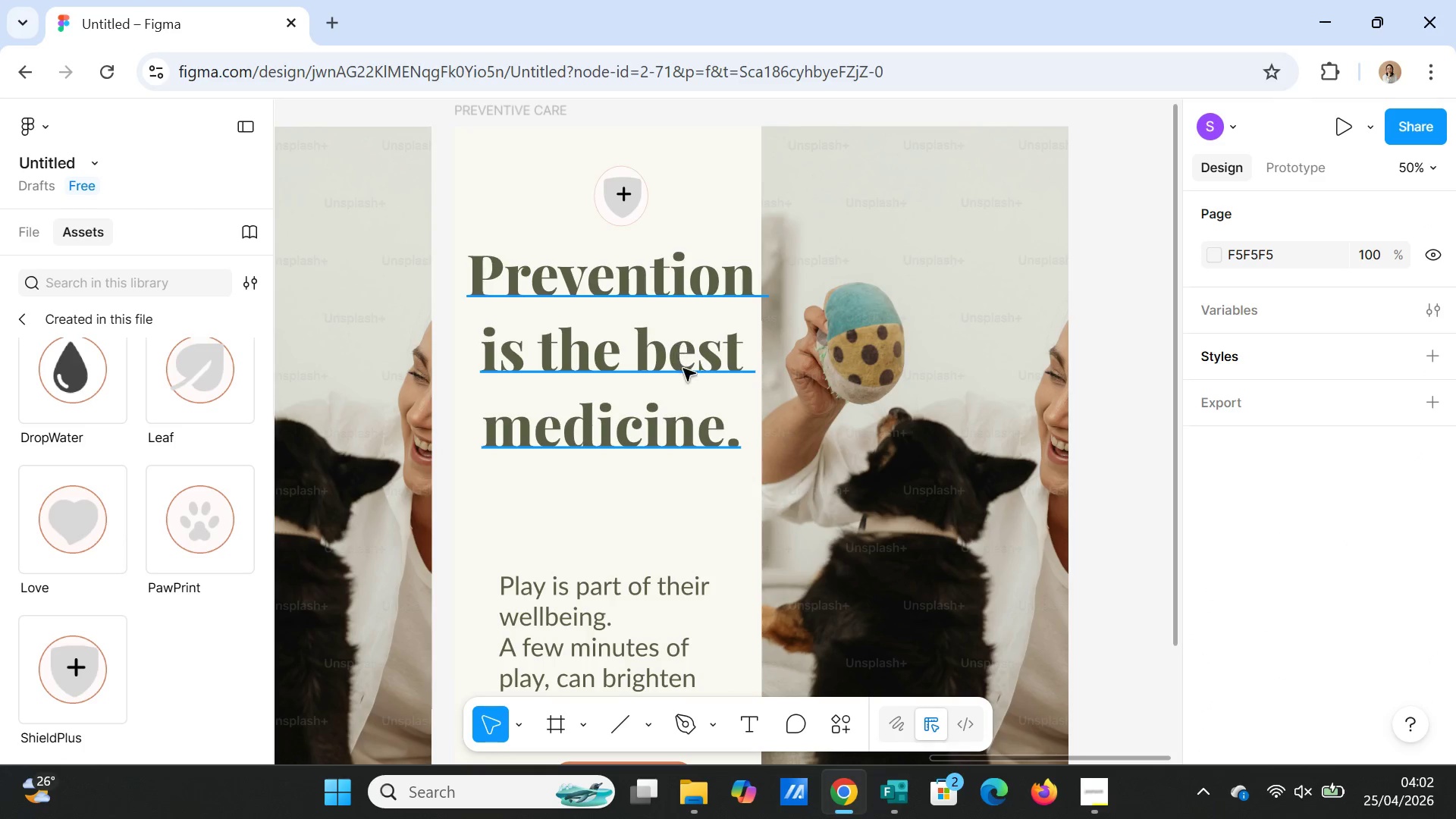 
scroll: coordinate [646, 579], scroll_direction: down, amount: 5.0
 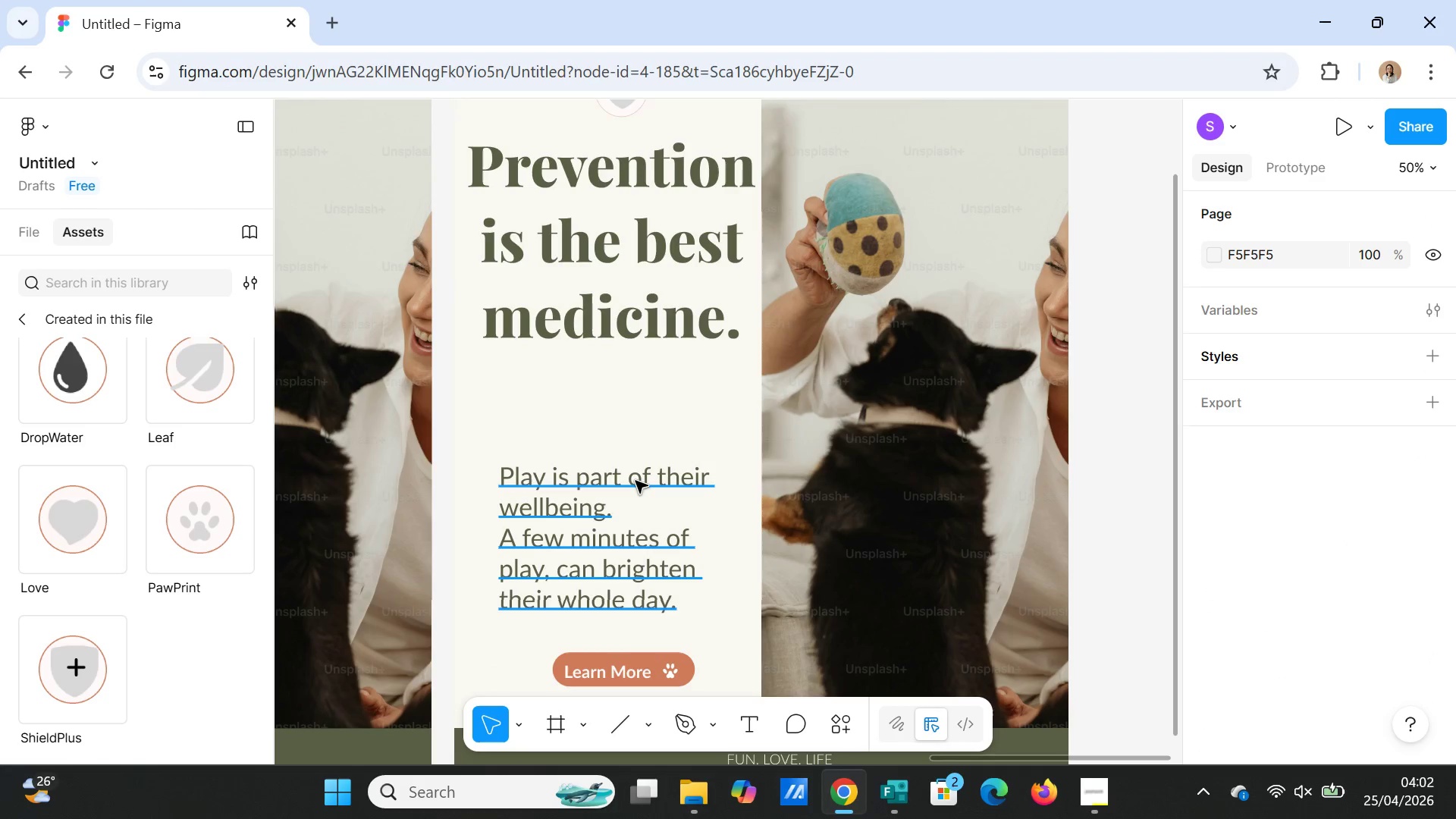 
double_click([635, 481])
 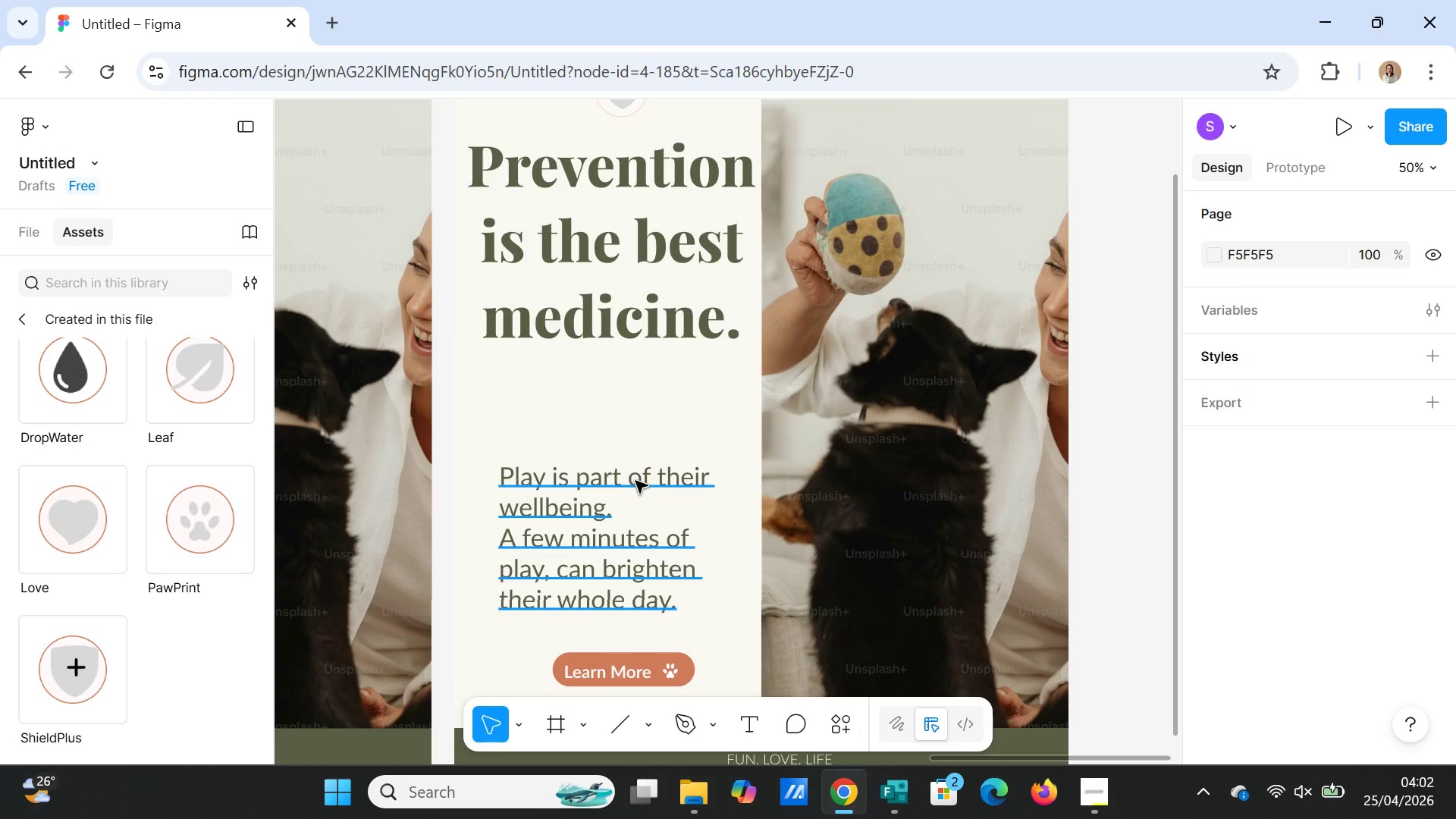 
triple_click([635, 481])
 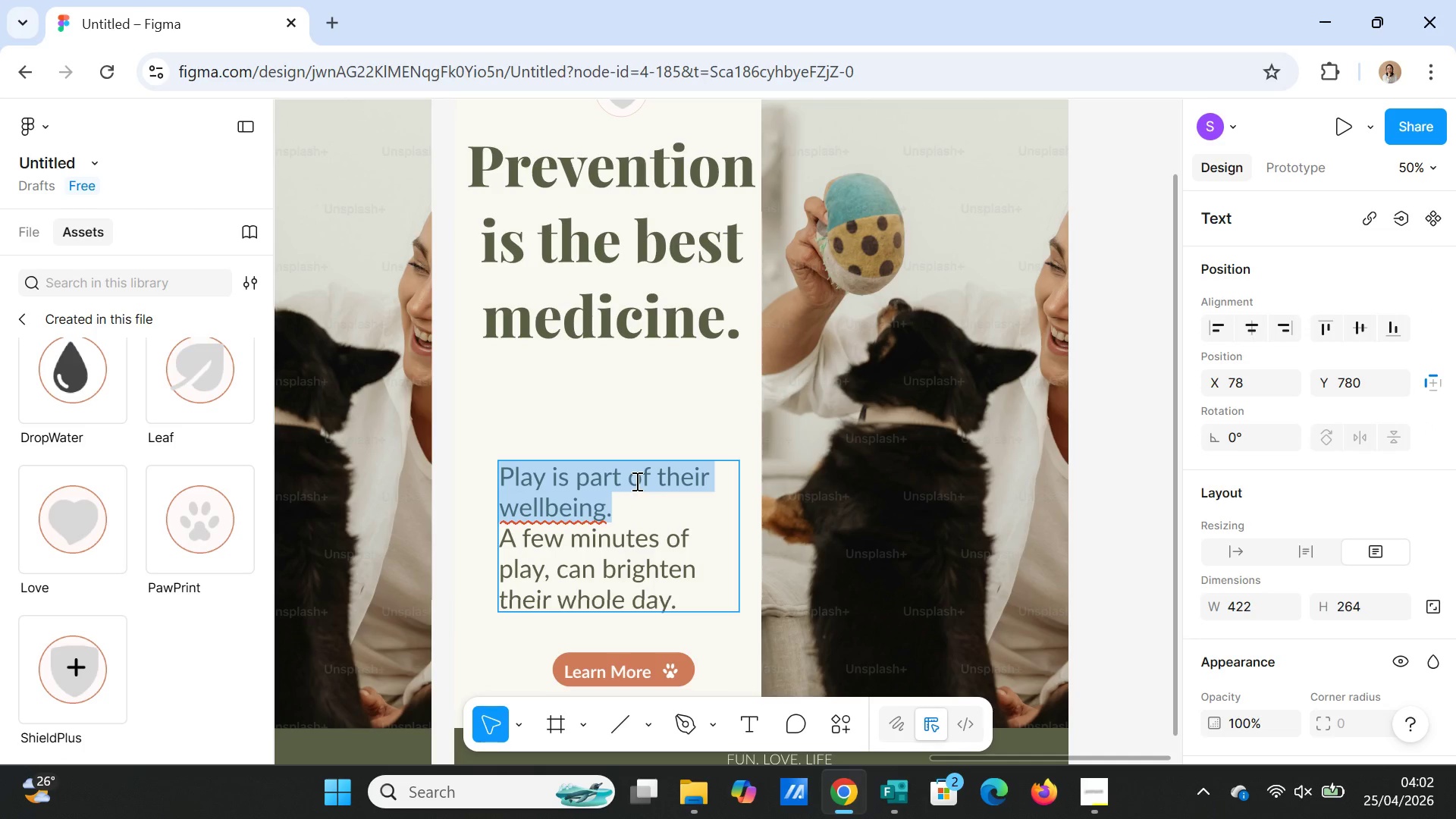 
key(Shift+ArrowDown)
 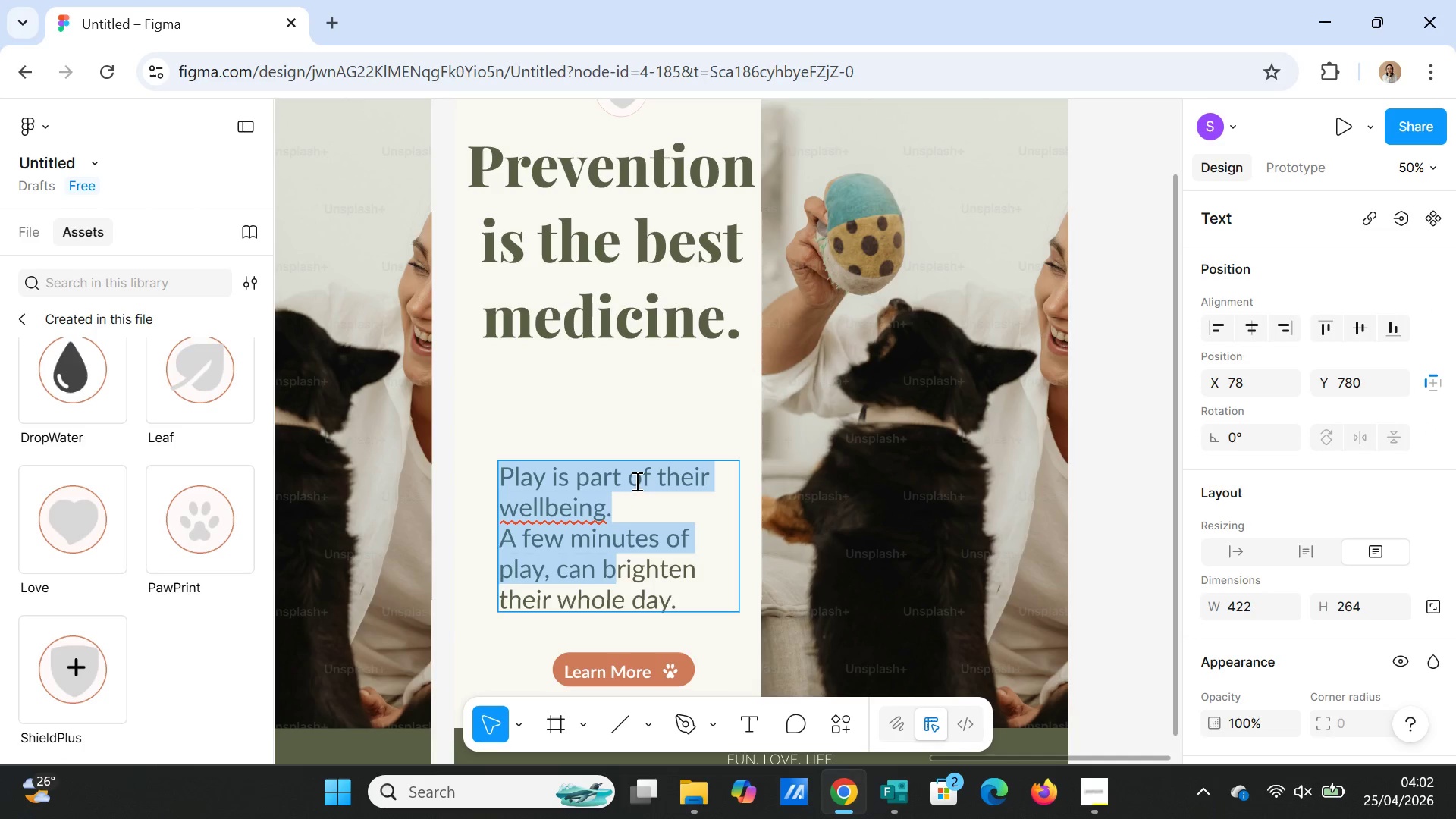 
key(Shift+ArrowDown)
 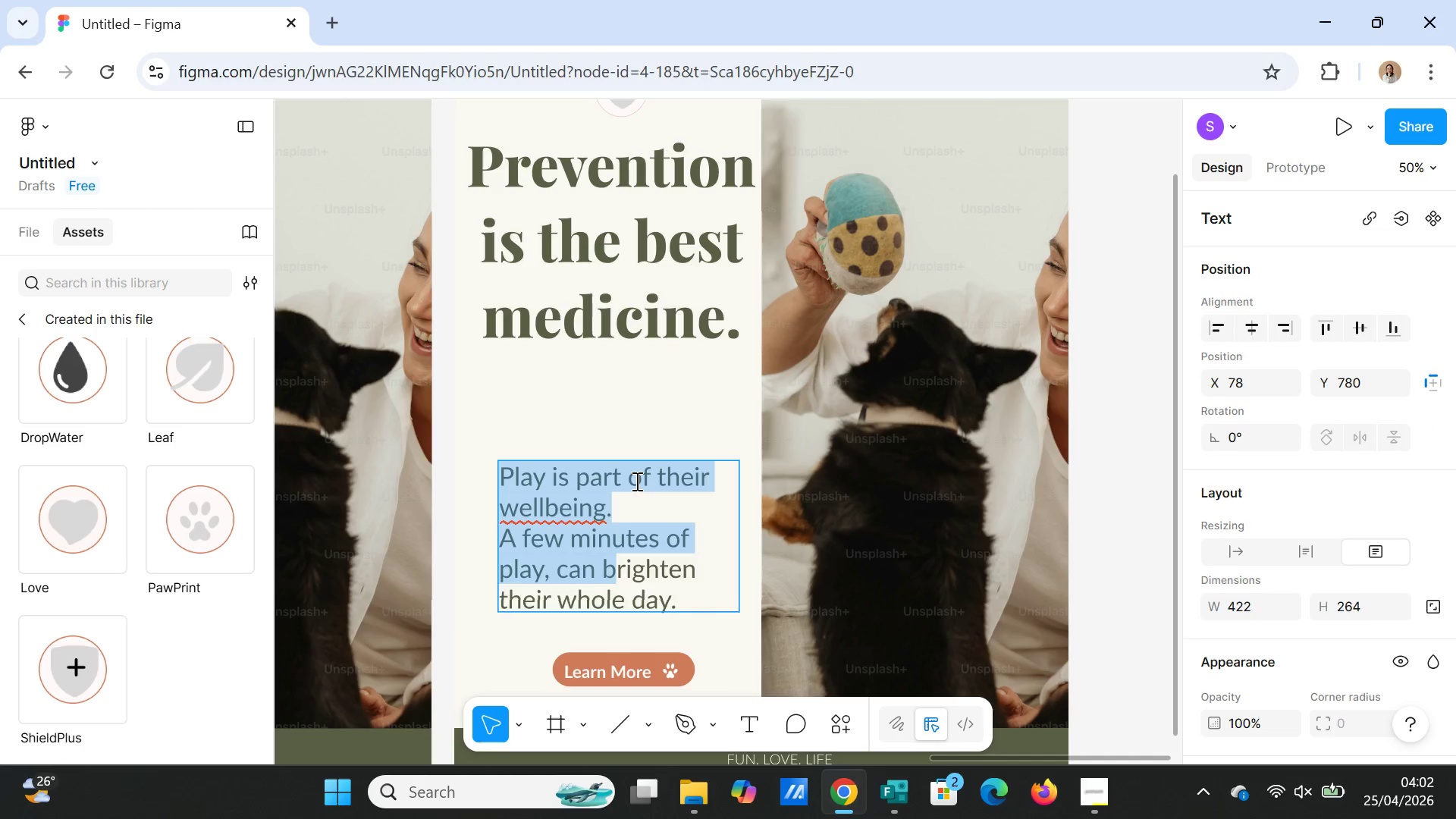 
key(Shift+ArrowDown)
 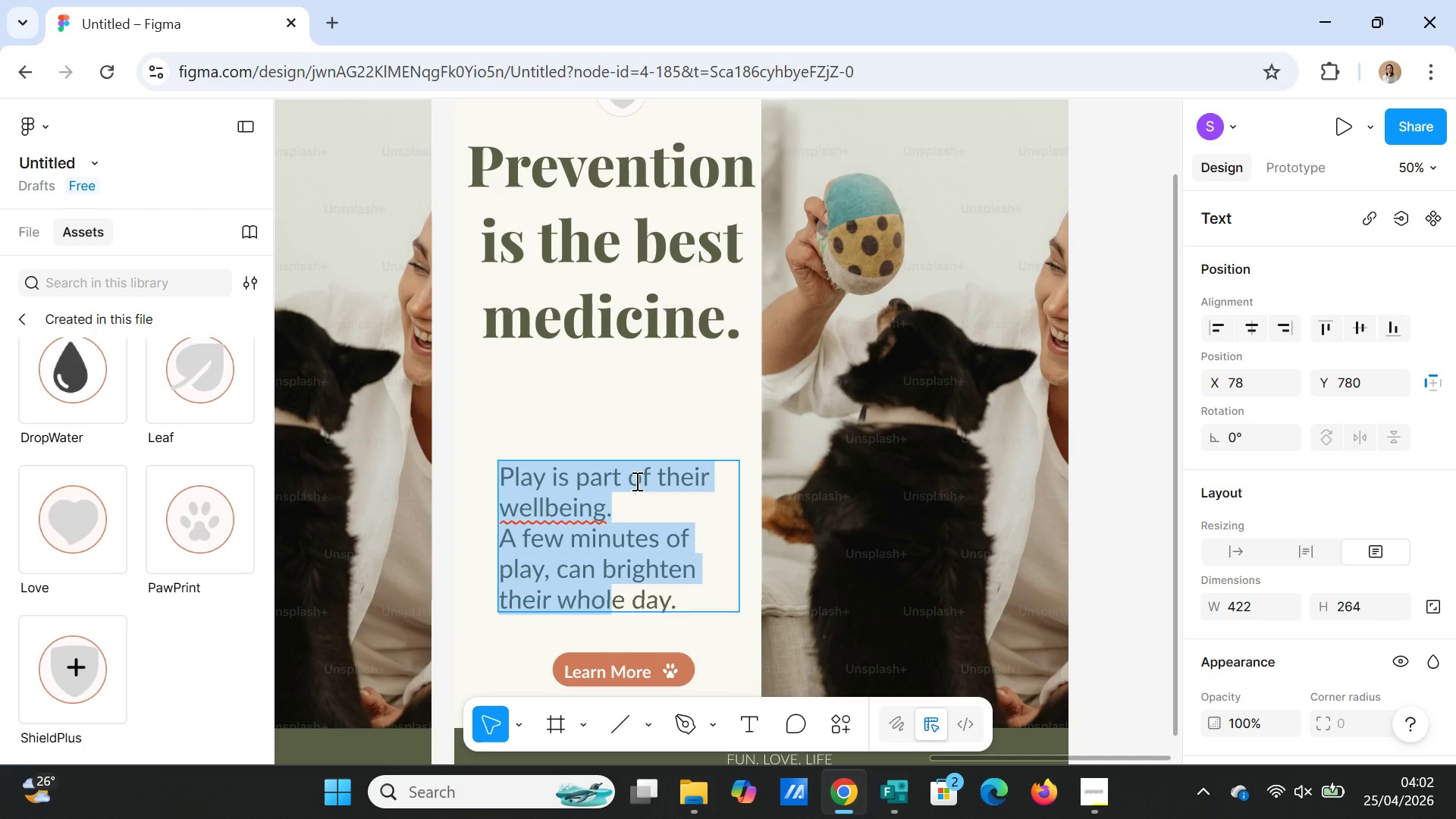 
key(Shift+ArrowDown)
 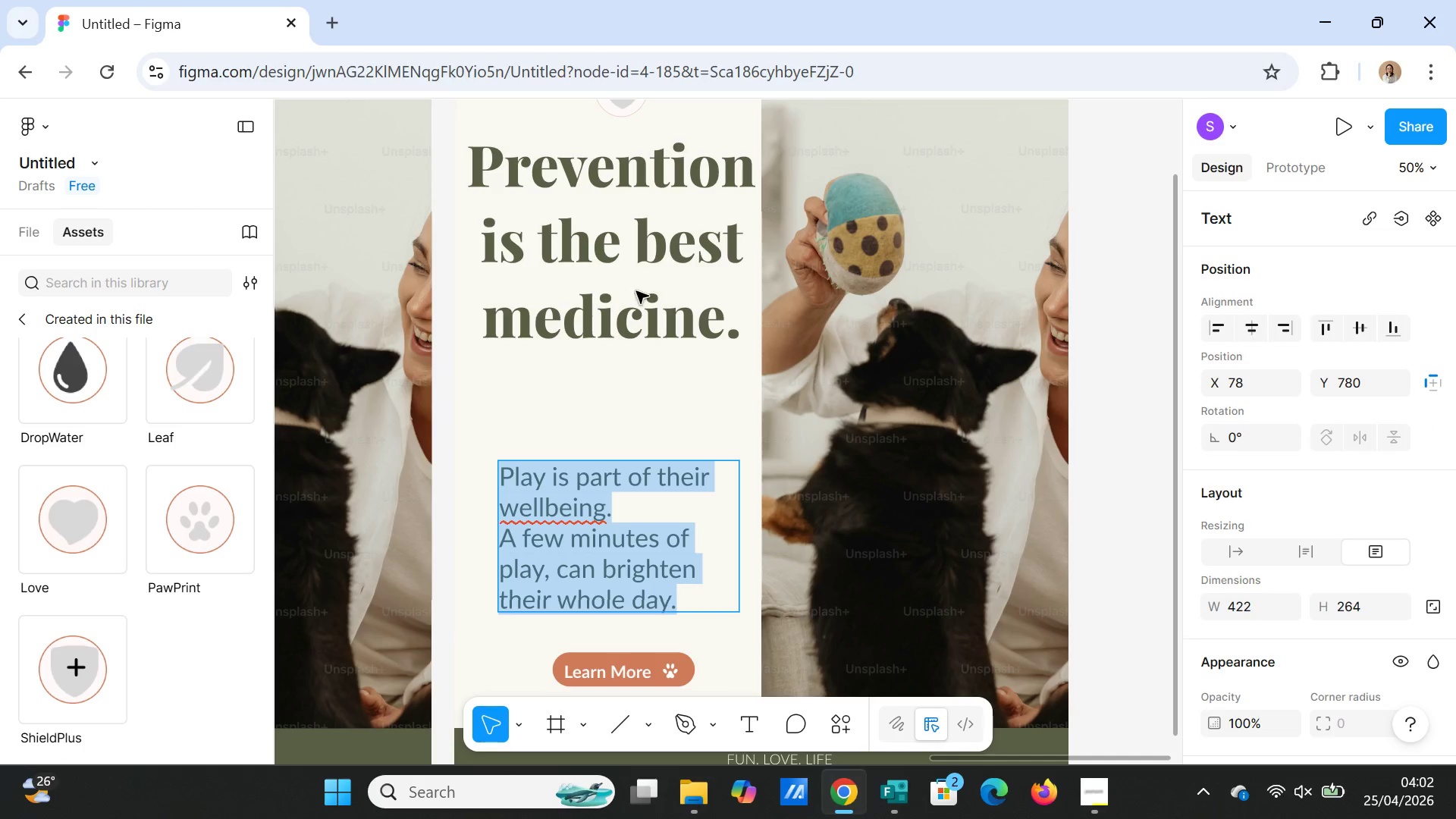 
double_click([635, 217])
 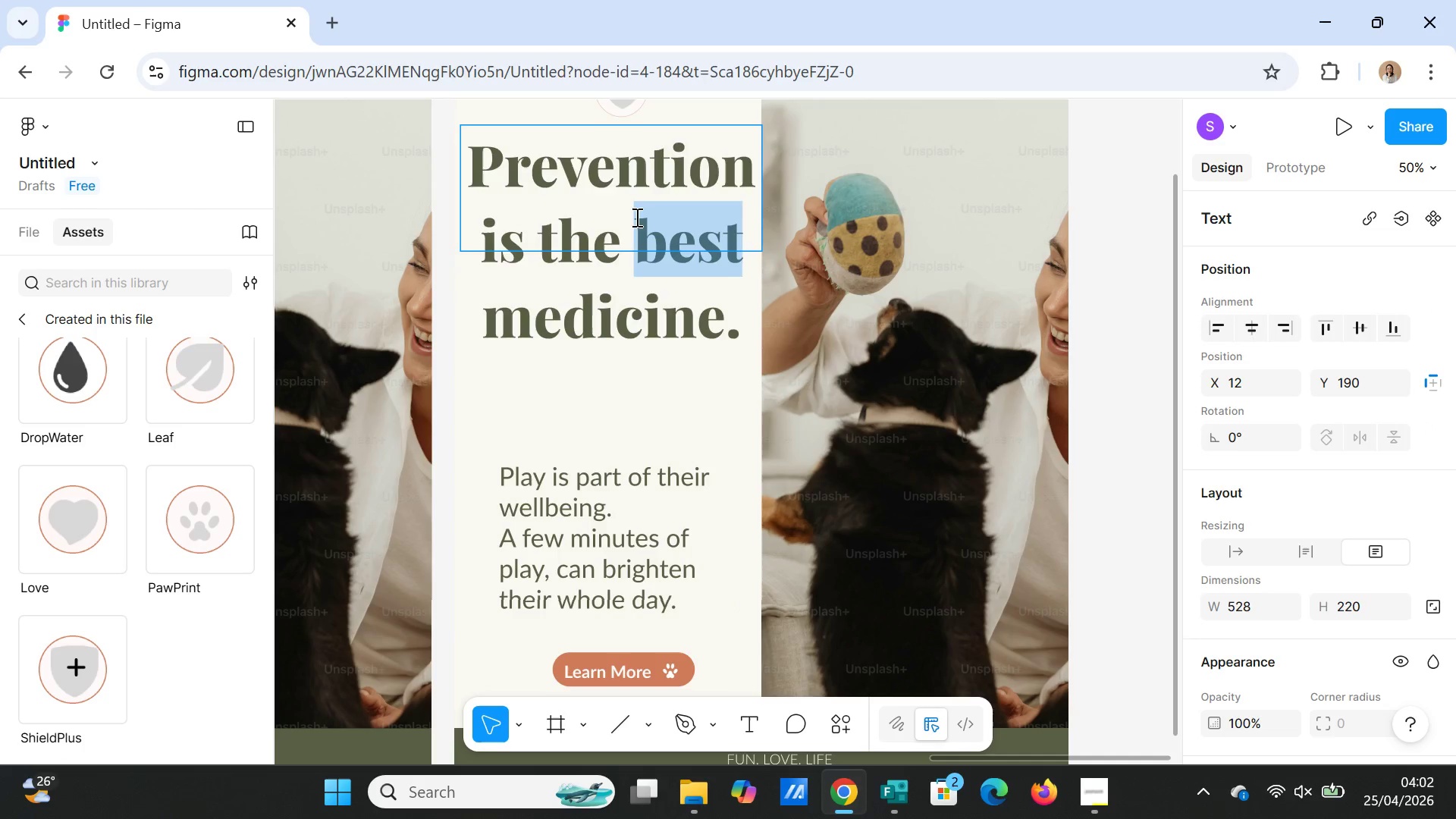 
triple_click([635, 217])
 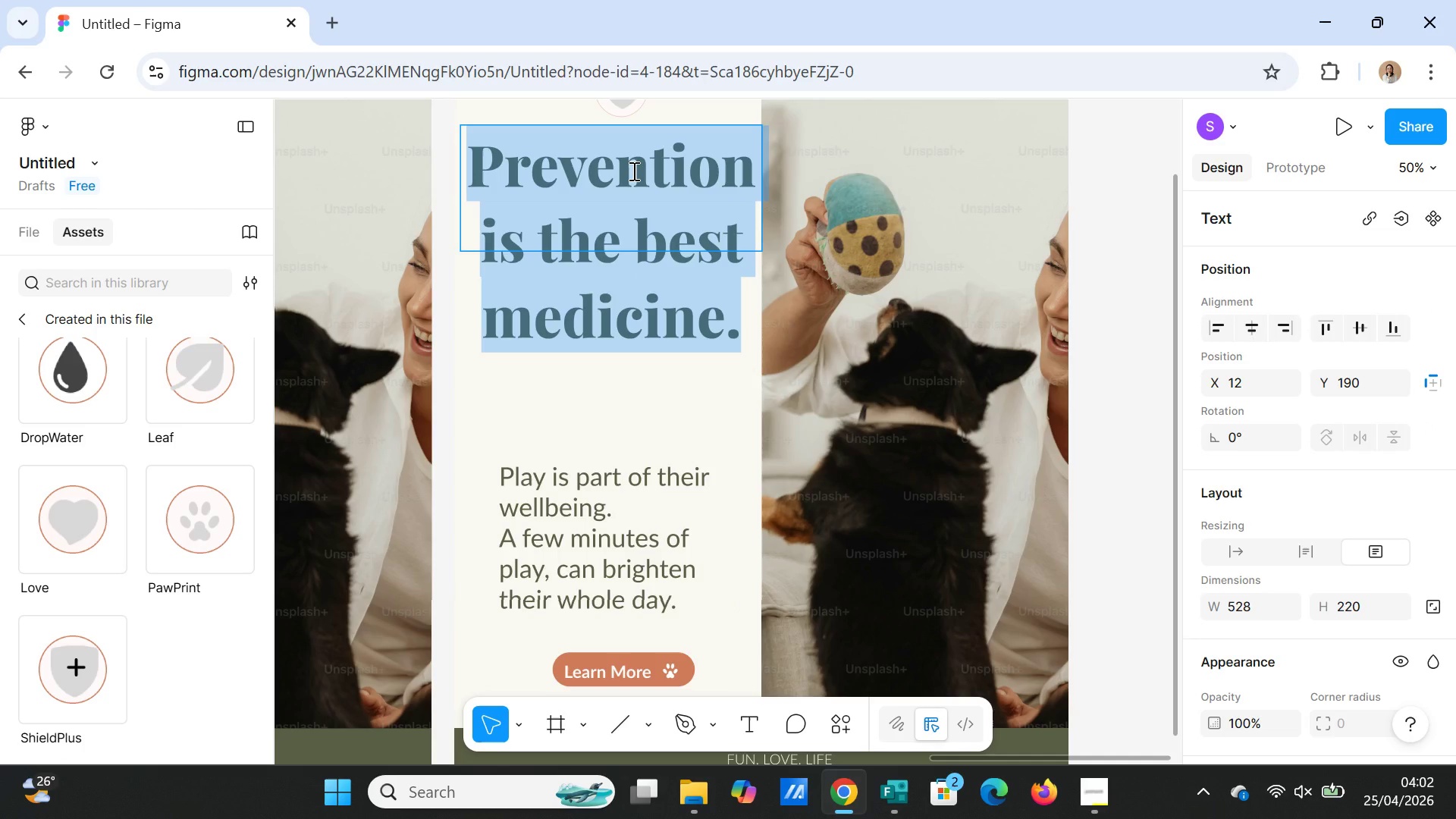 
type(Stay one)
 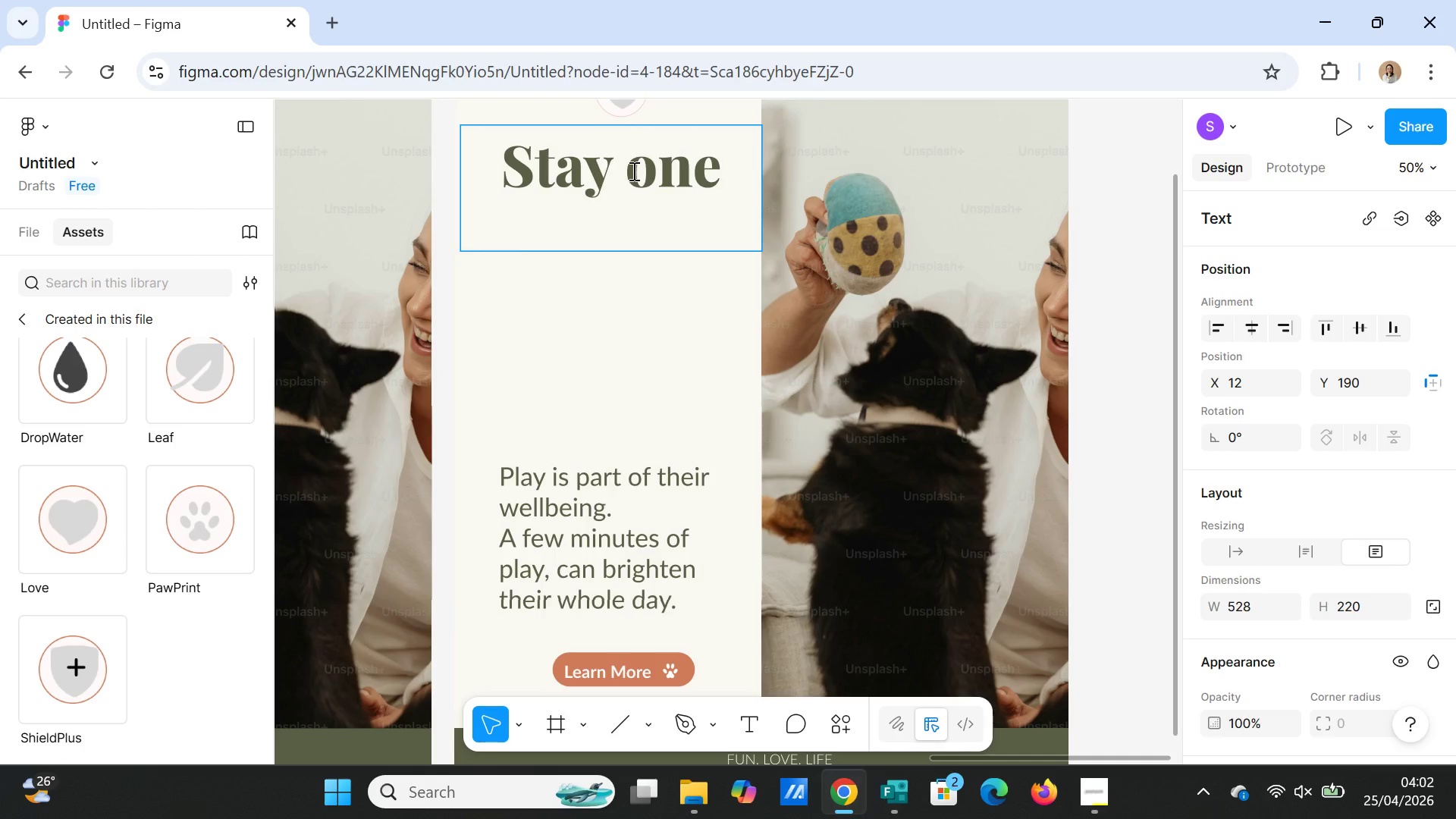 
key(Enter)
 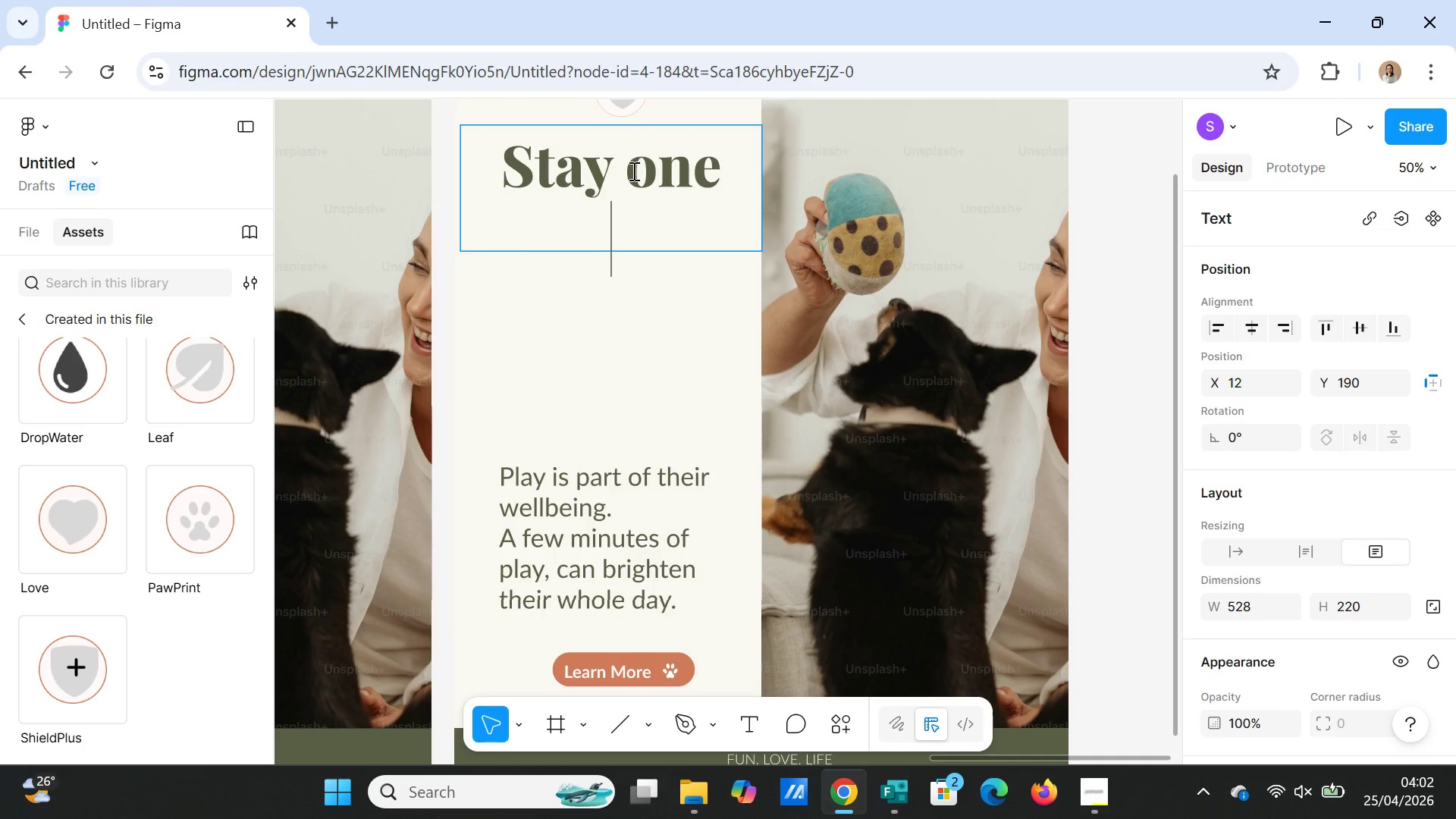 
type(step ahead)
 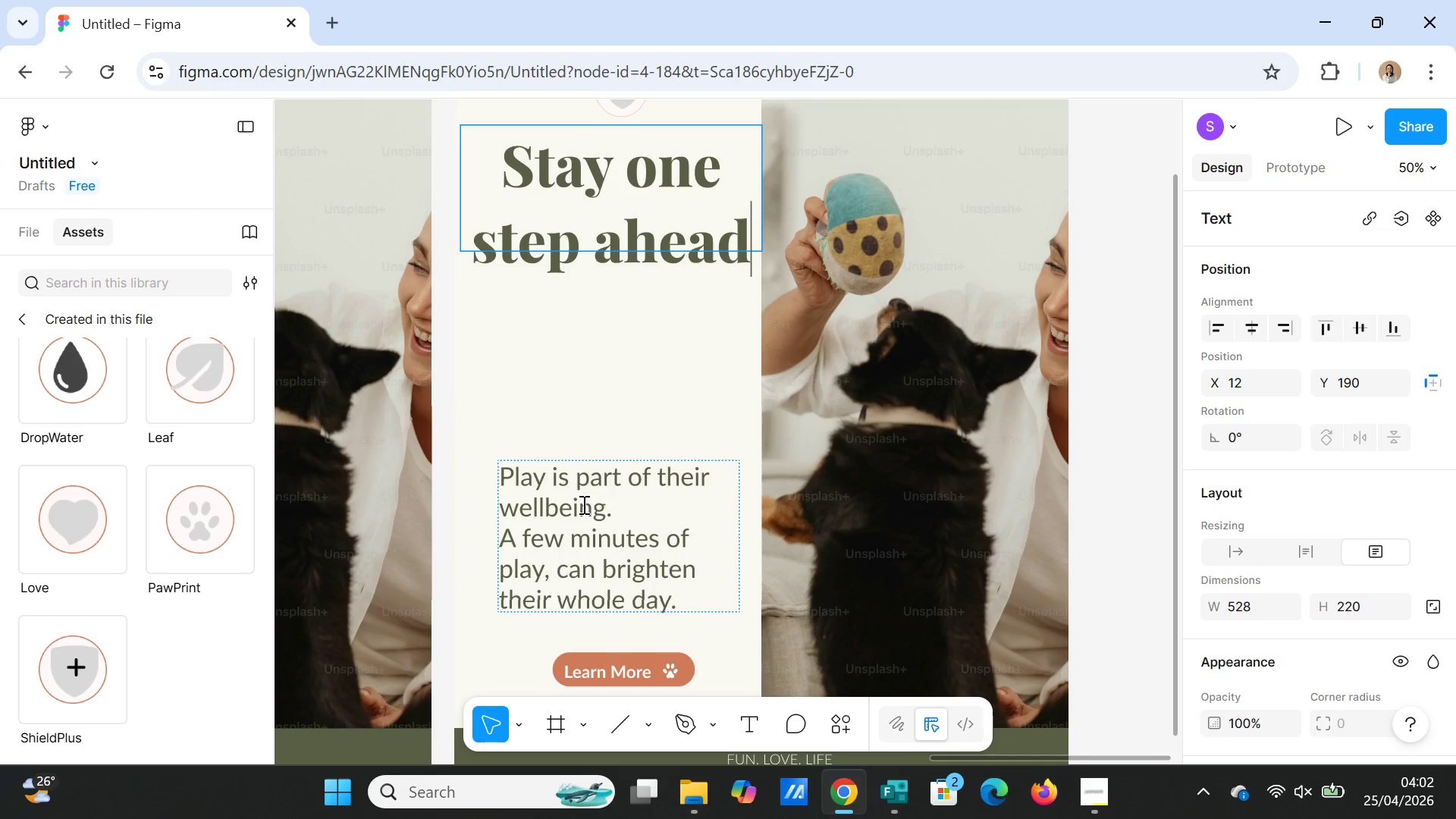 
double_click([583, 475])
 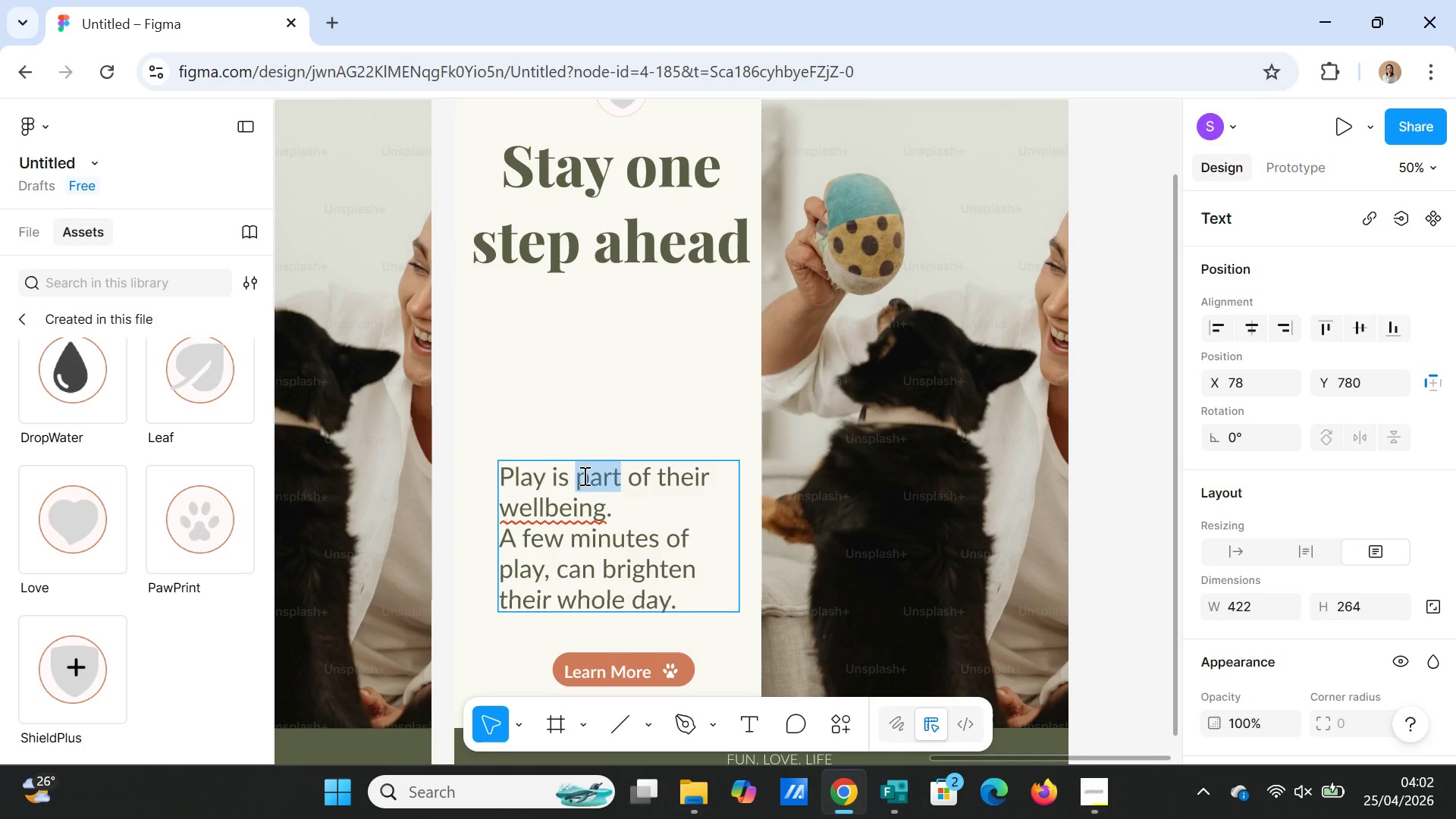 
triple_click([583, 475])
 